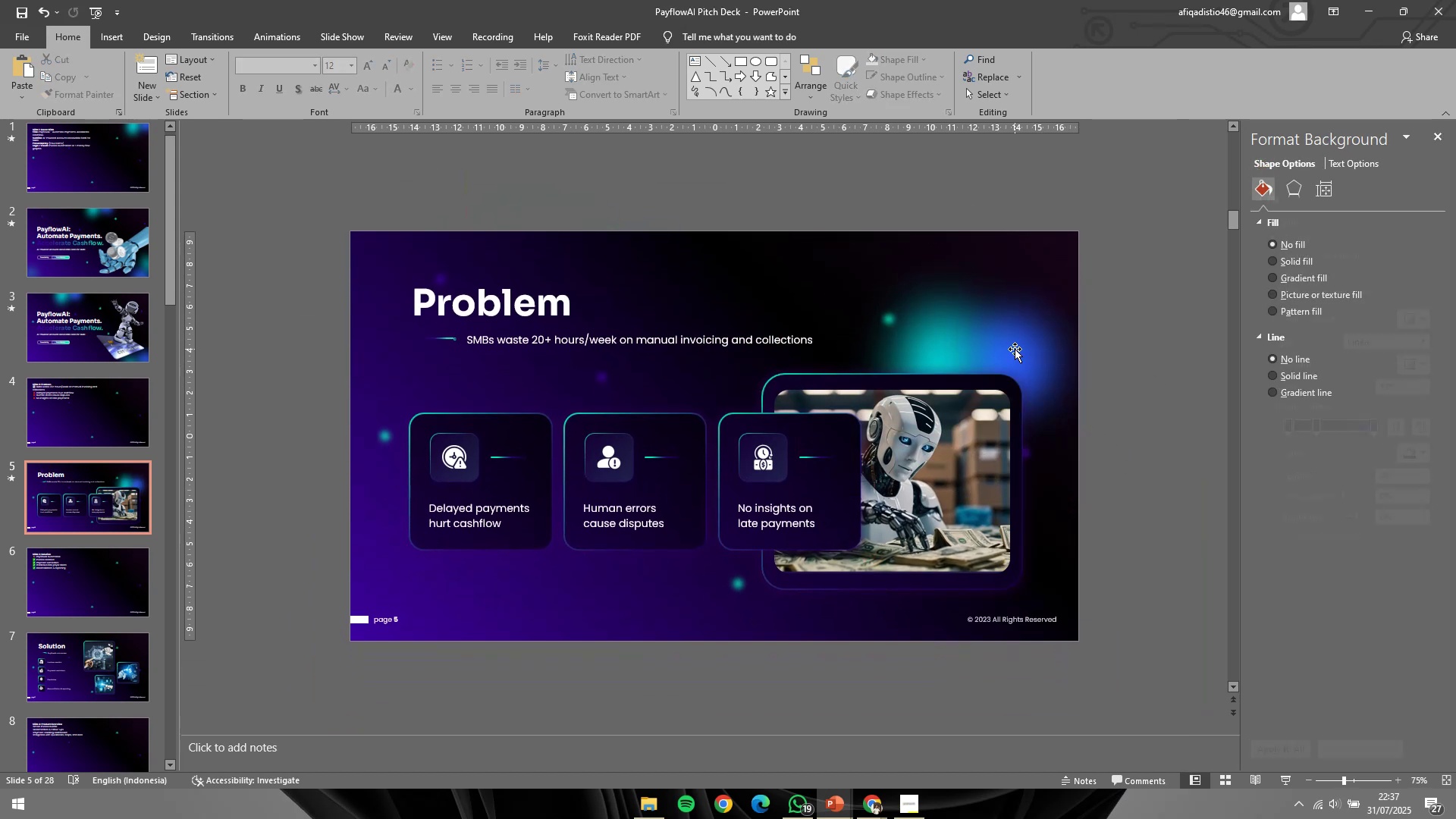 
triple_click([1015, 349])
 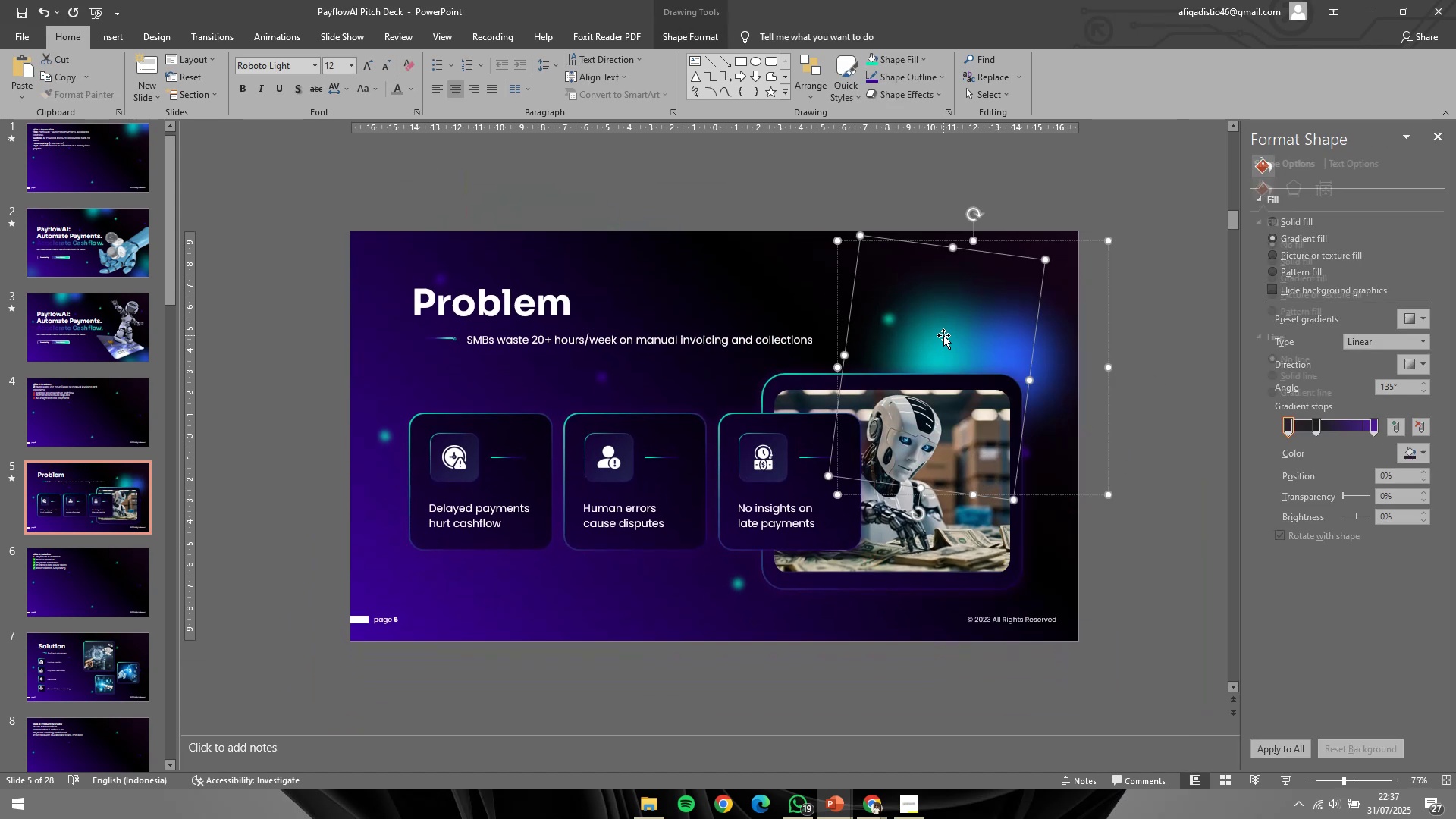 
key(Control+ControlLeft)
 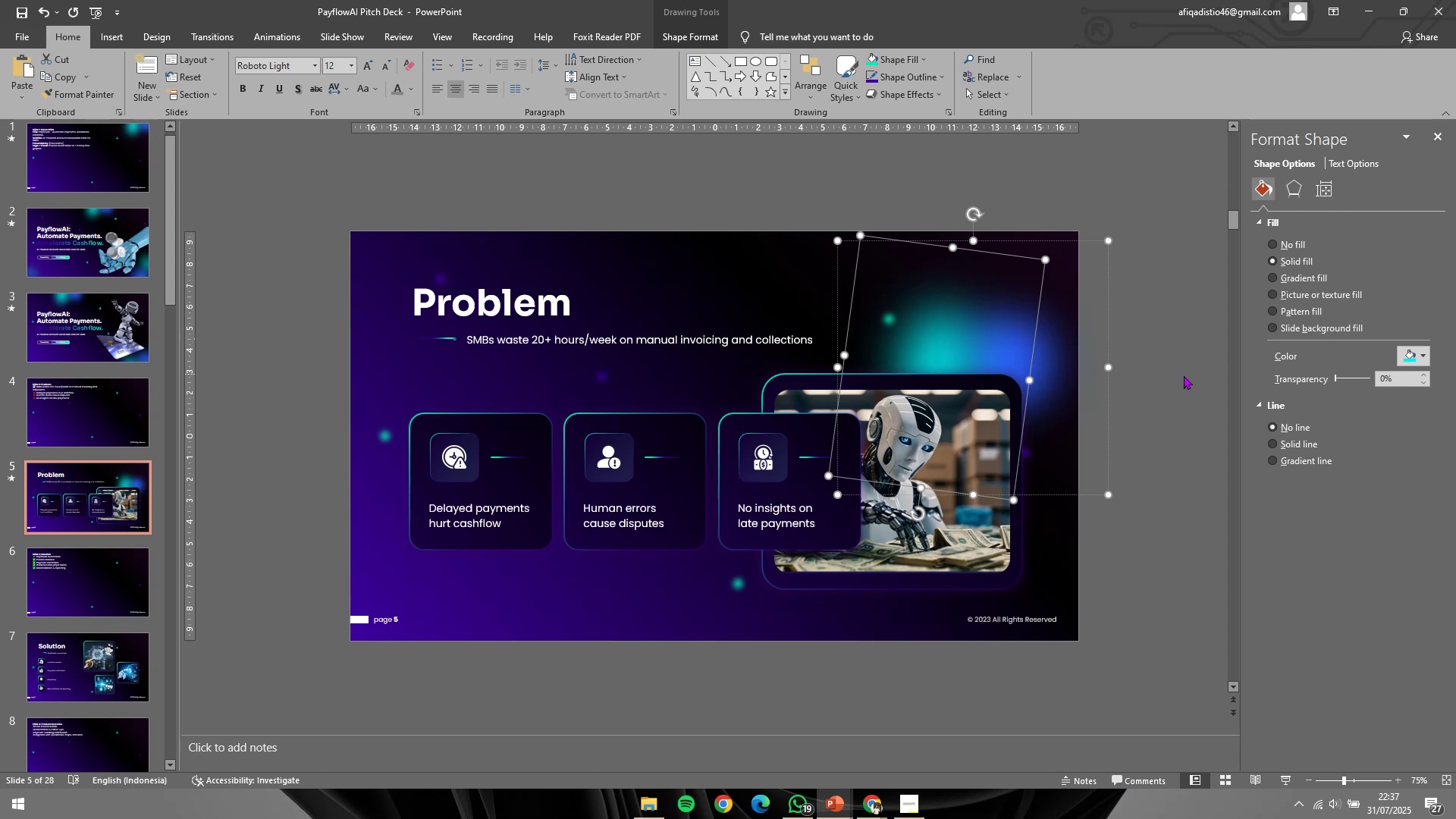 
hold_key(key=ControlLeft, duration=0.34)
scroll: coordinate [1059, 415], scroll_direction: none, amount: 0.0
 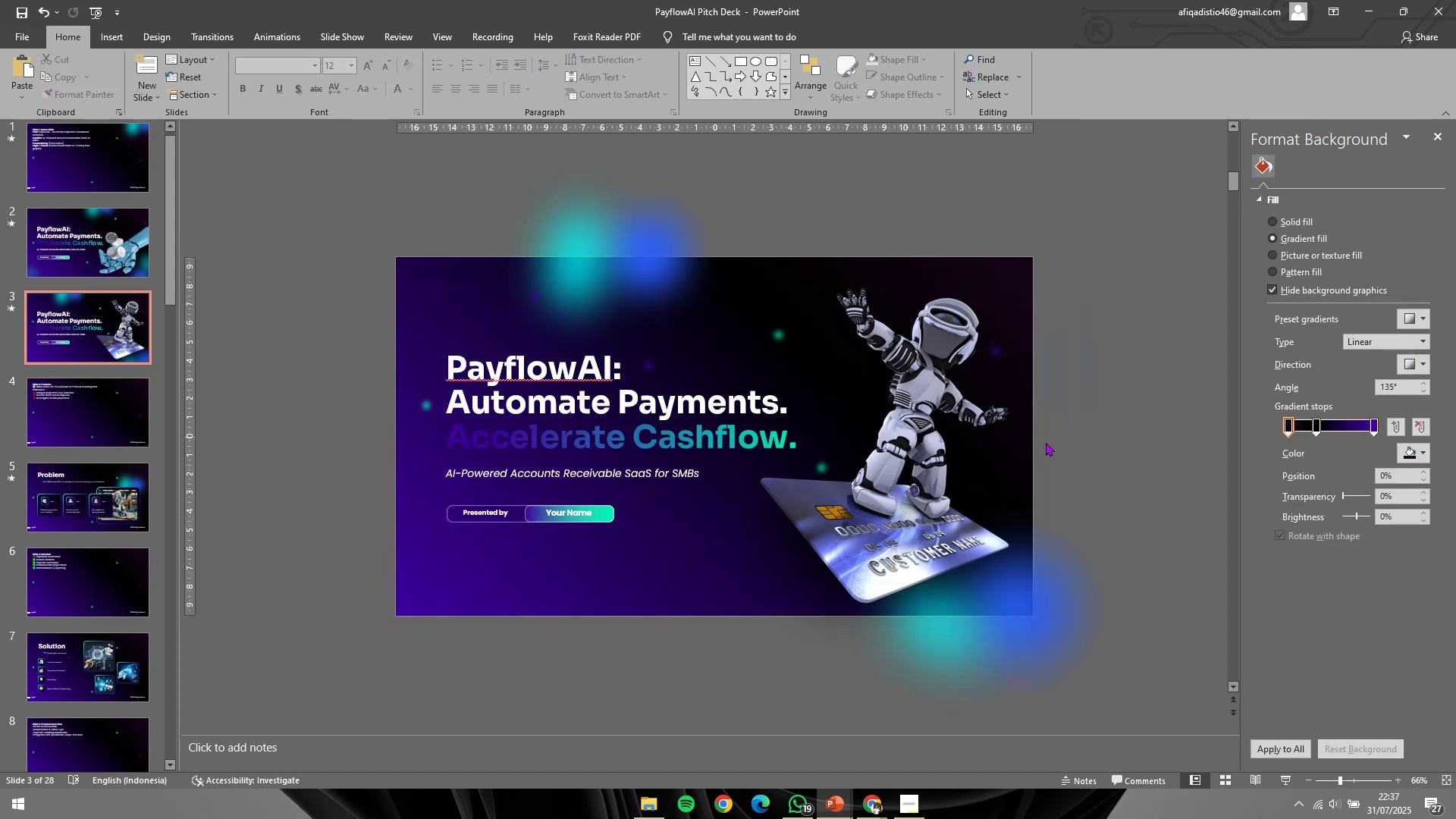 
scroll: coordinate [1040, 463], scroll_direction: up, amount: 1.0
 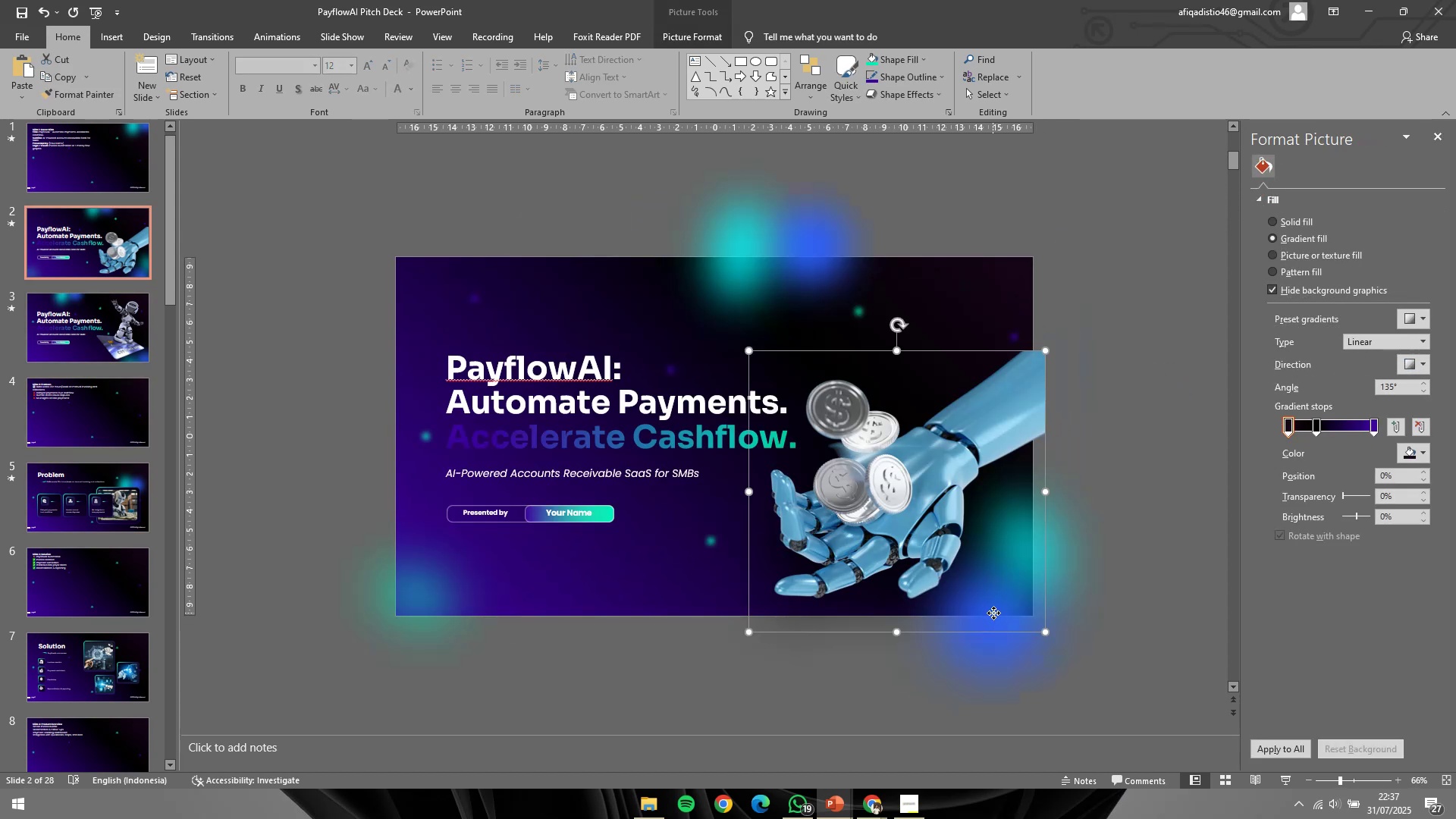 
left_click([809, 263])
 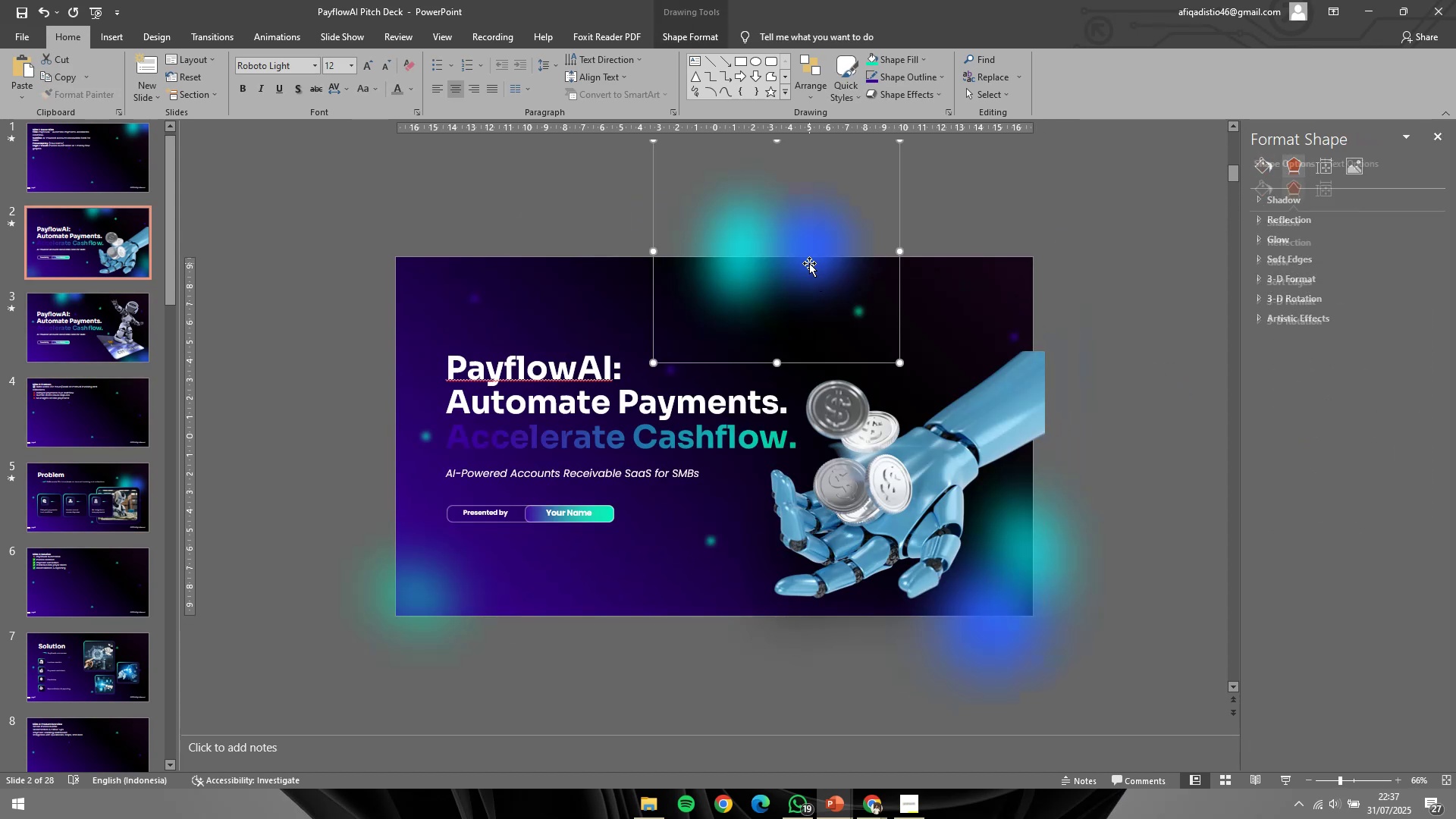 
key(Control+ControlLeft)
 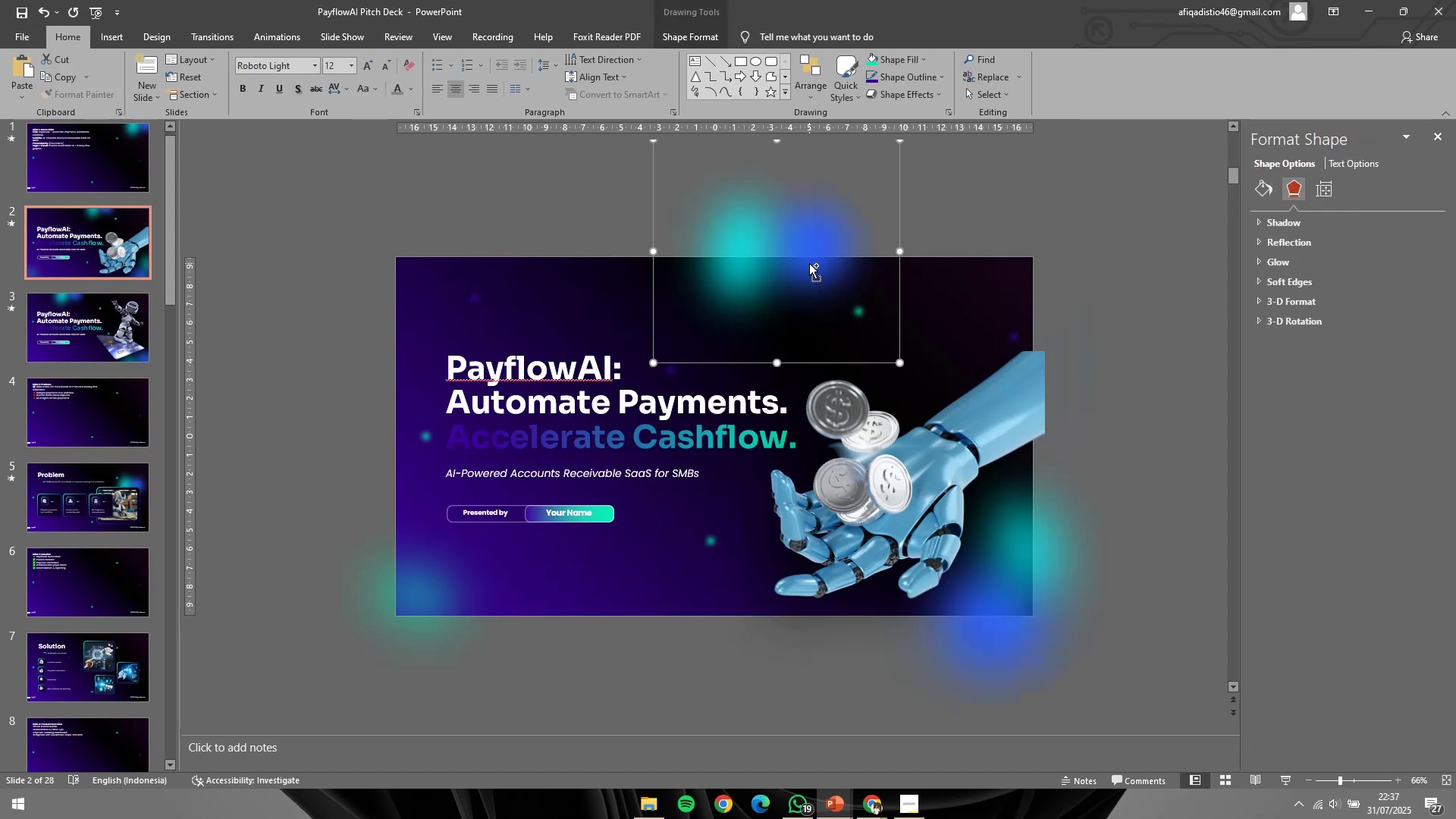 
key(Control+C)
 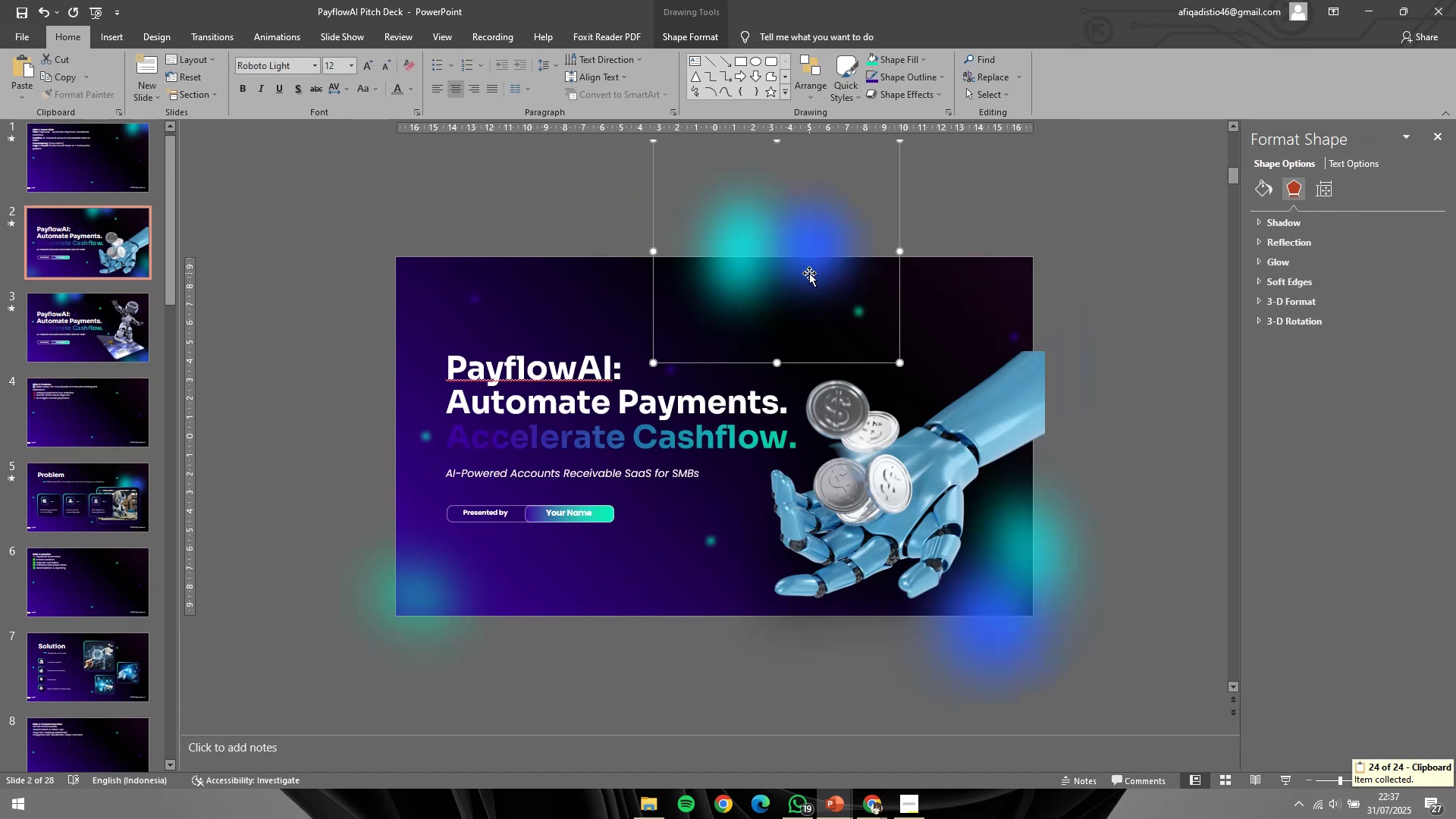 
scroll: coordinate [809, 282], scroll_direction: down, amount: 3.0
 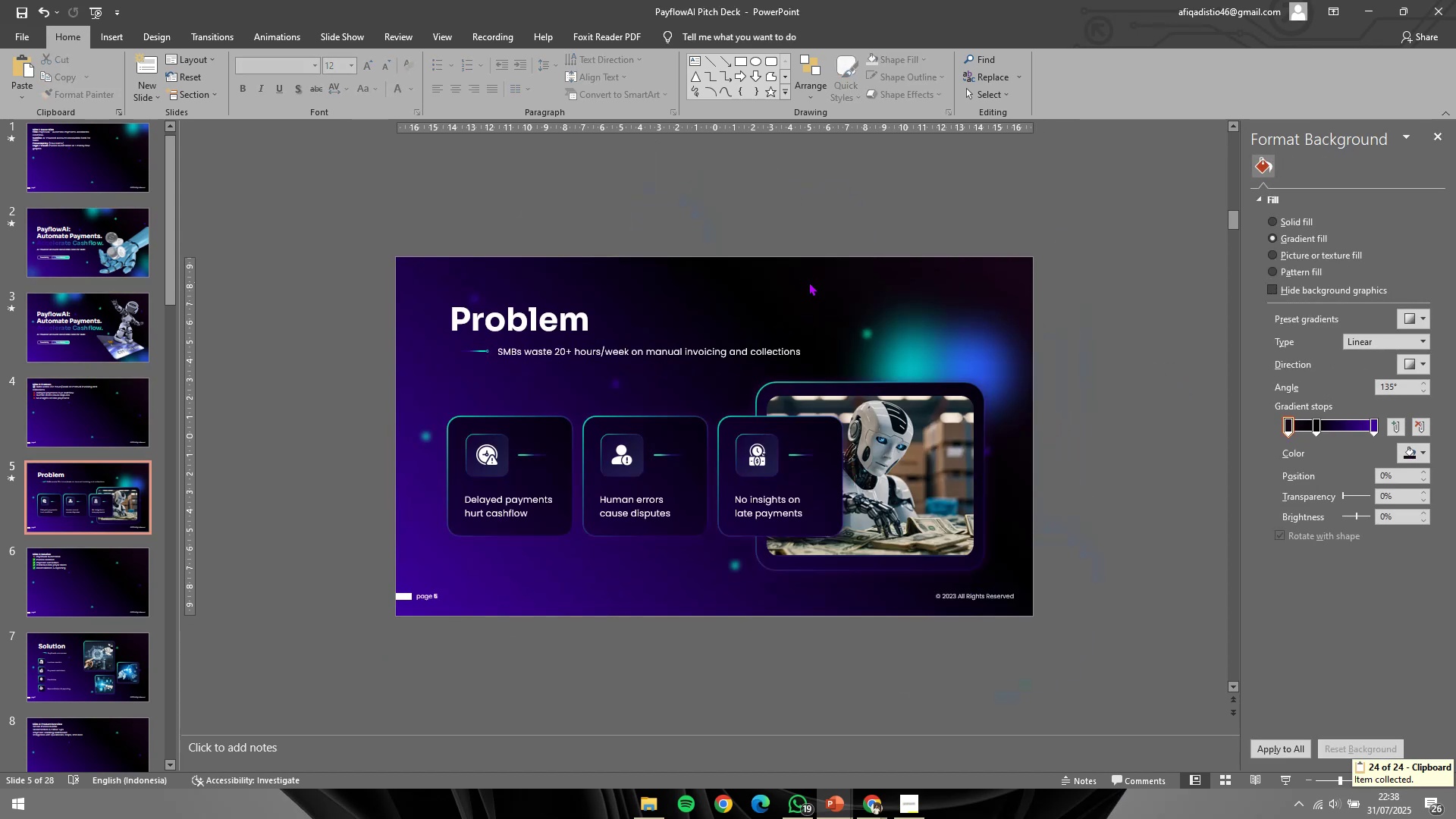 
key(Control+V)
 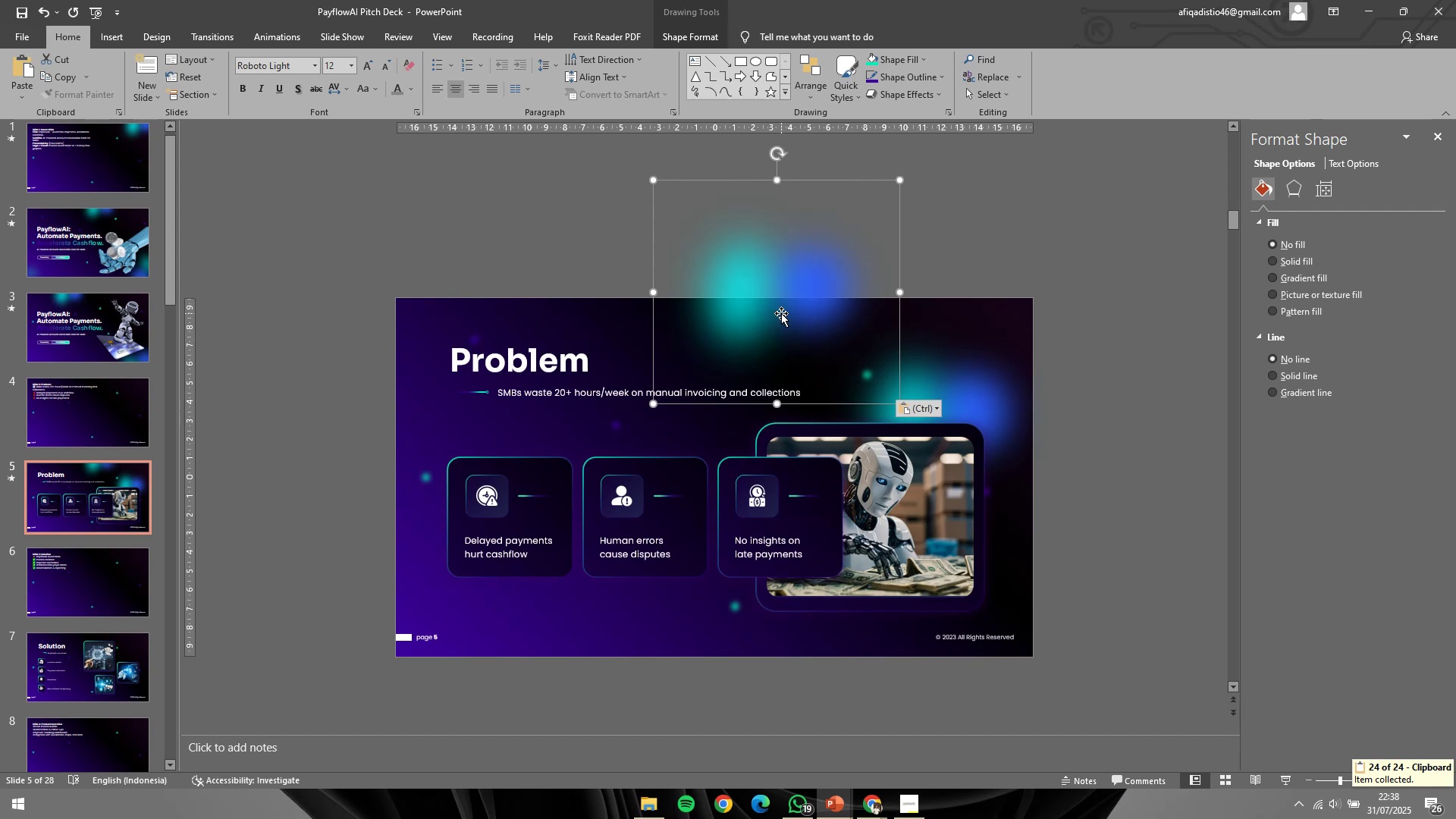 
key(Control+Z)
 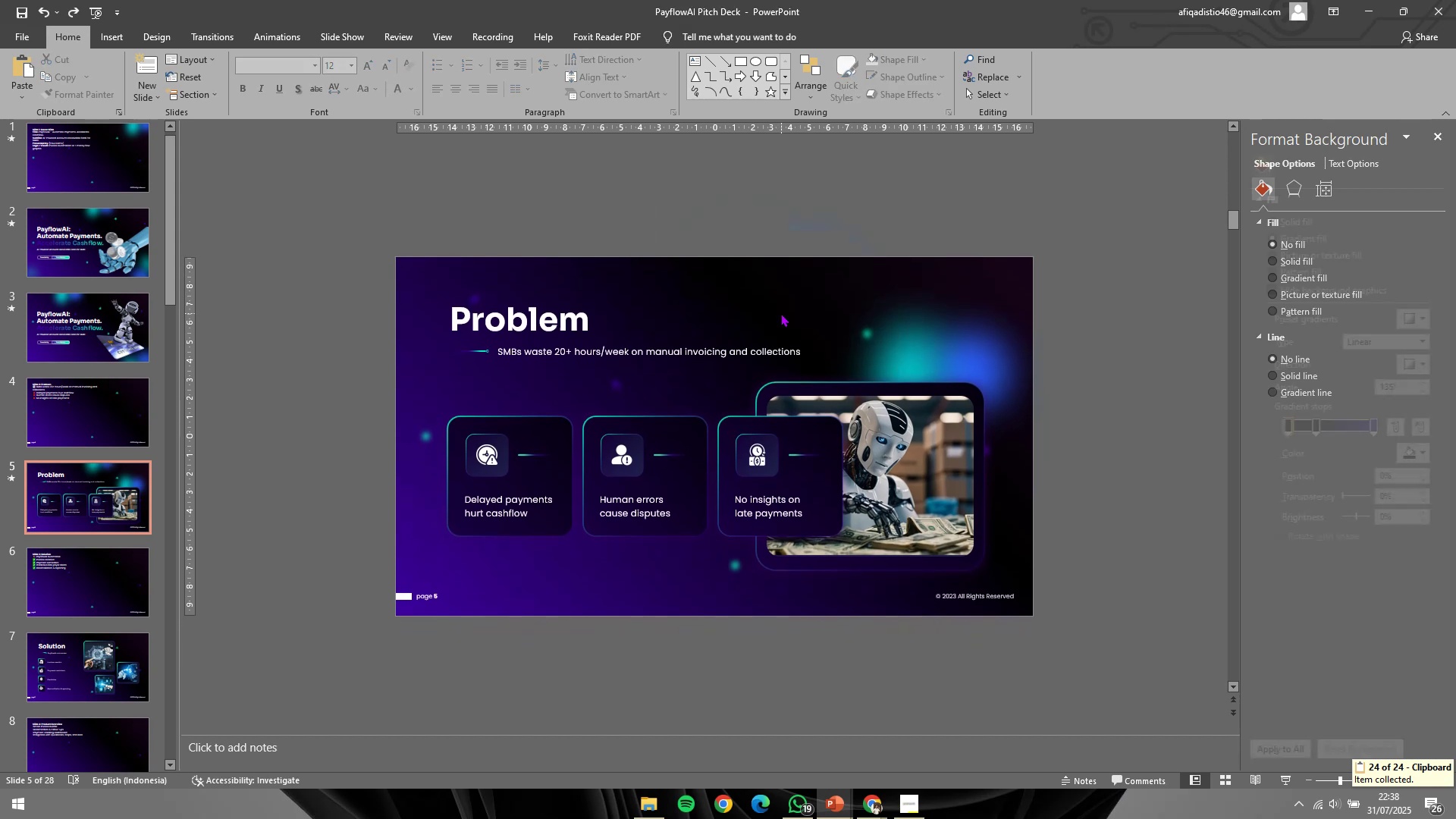 
key(Alt+Tab)
 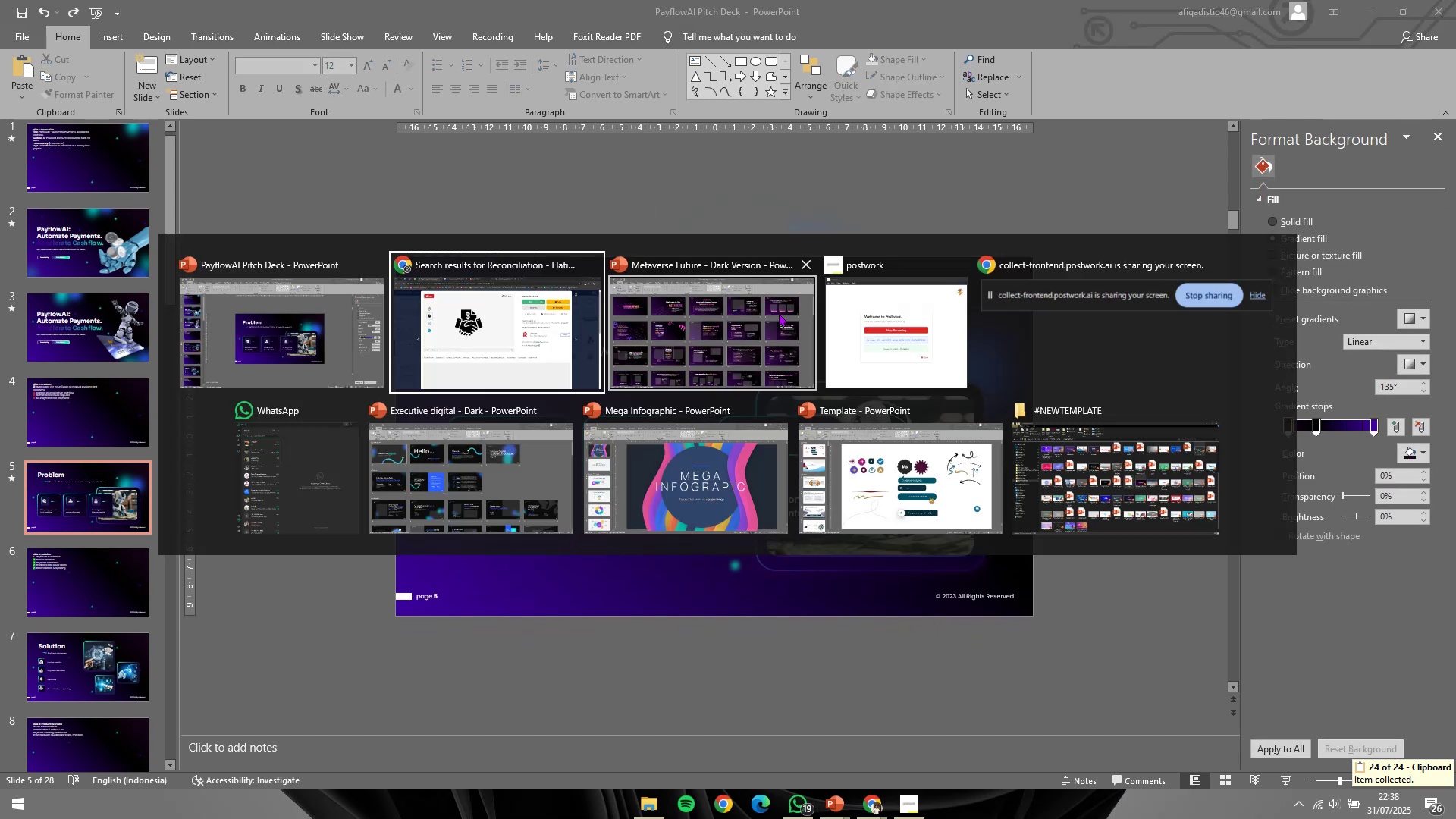 
key(Alt+Tab)
 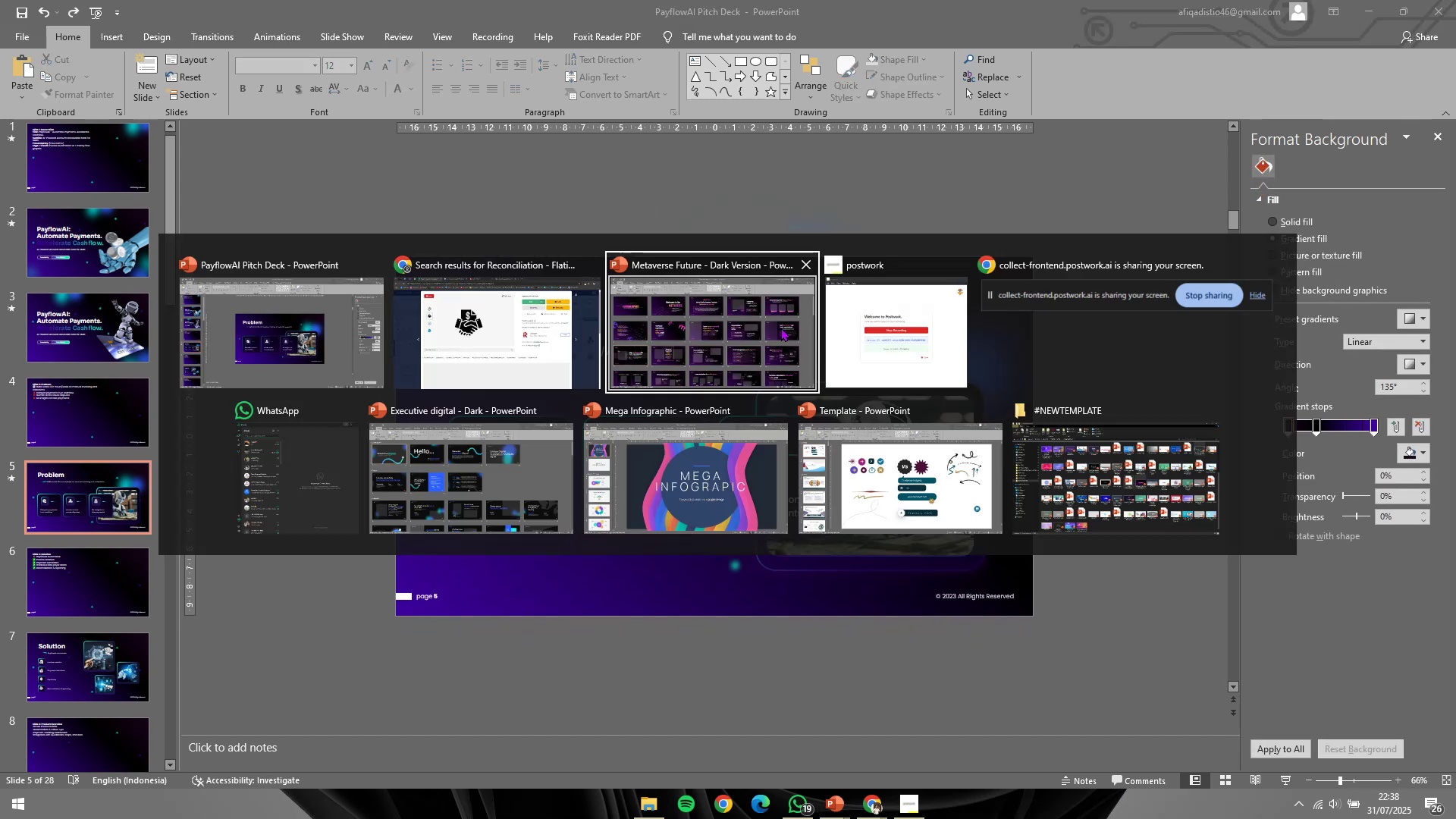 
key(Alt+Tab)
 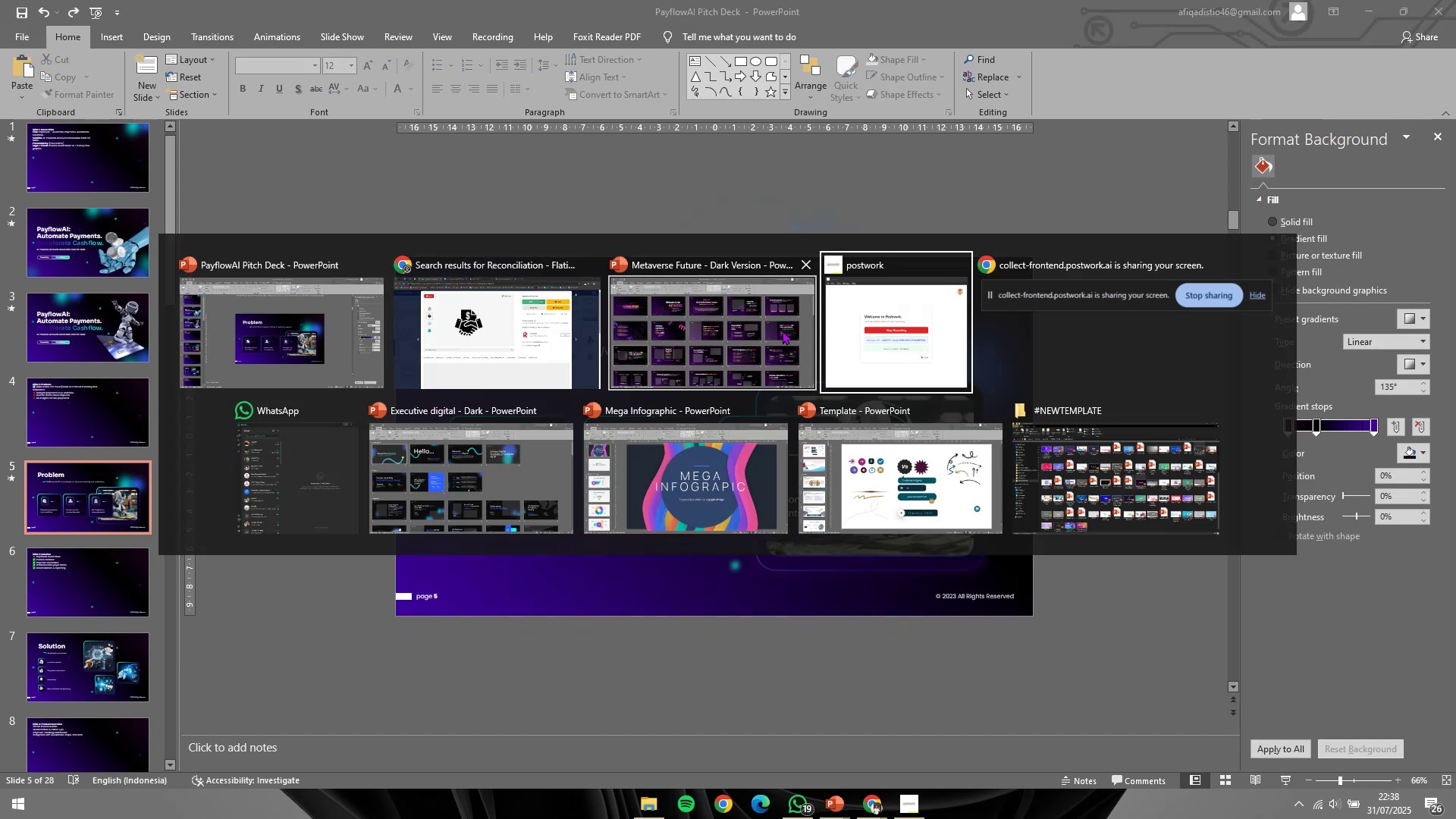 
key(Alt+Tab)
 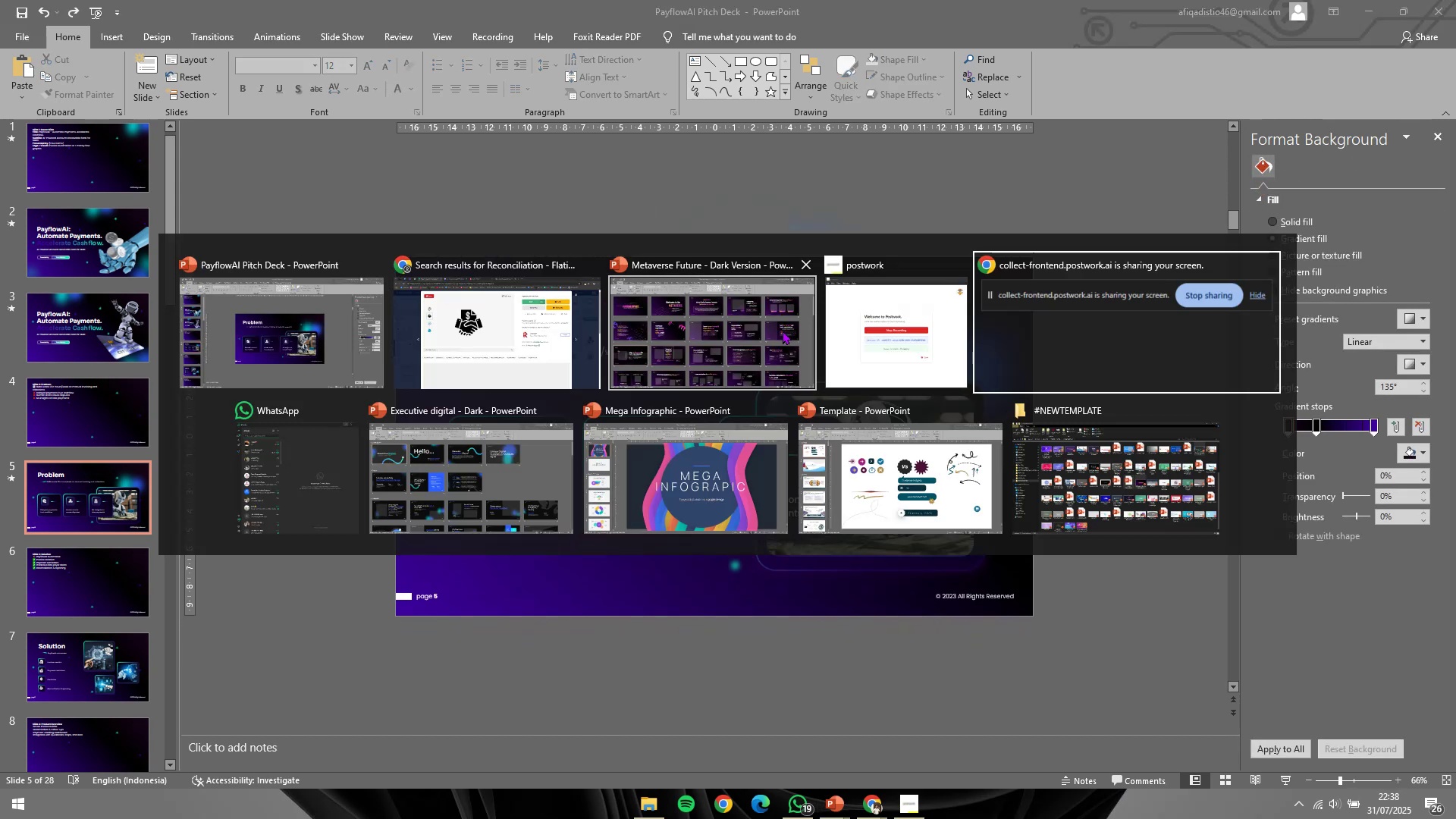 
key(Alt+Tab)
 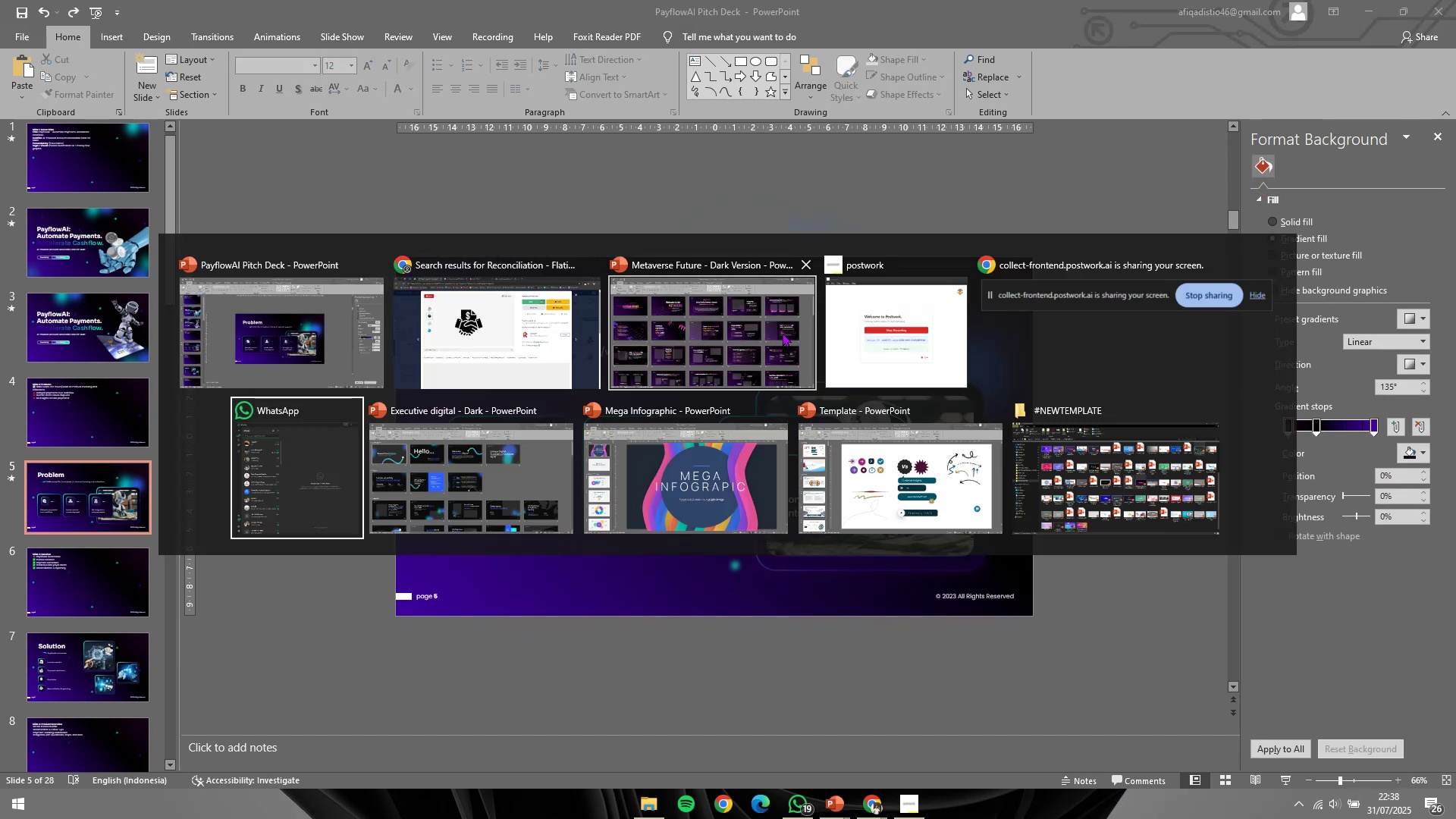 
key(Alt+Tab)
 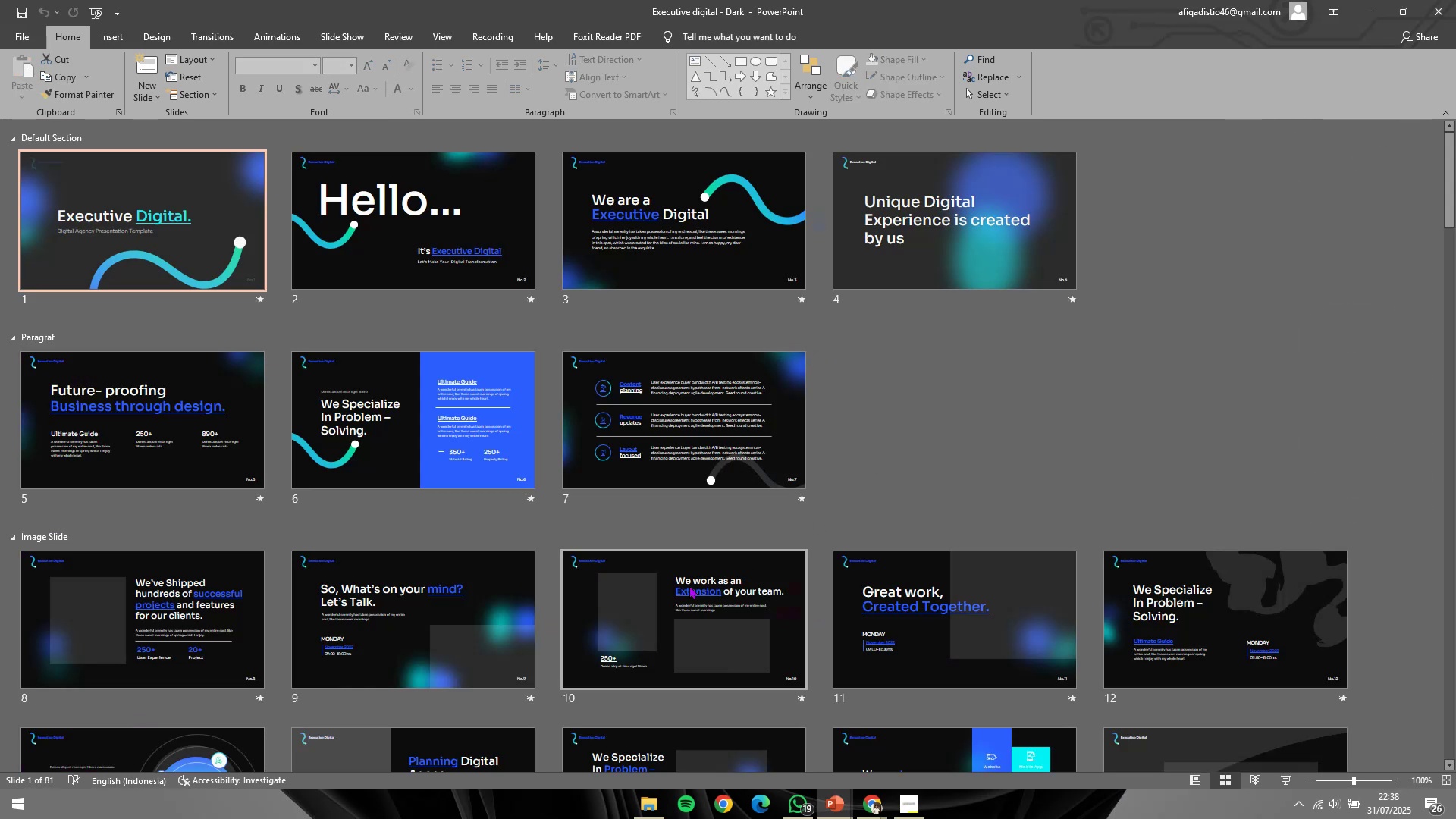 
double_click([521, 626])
 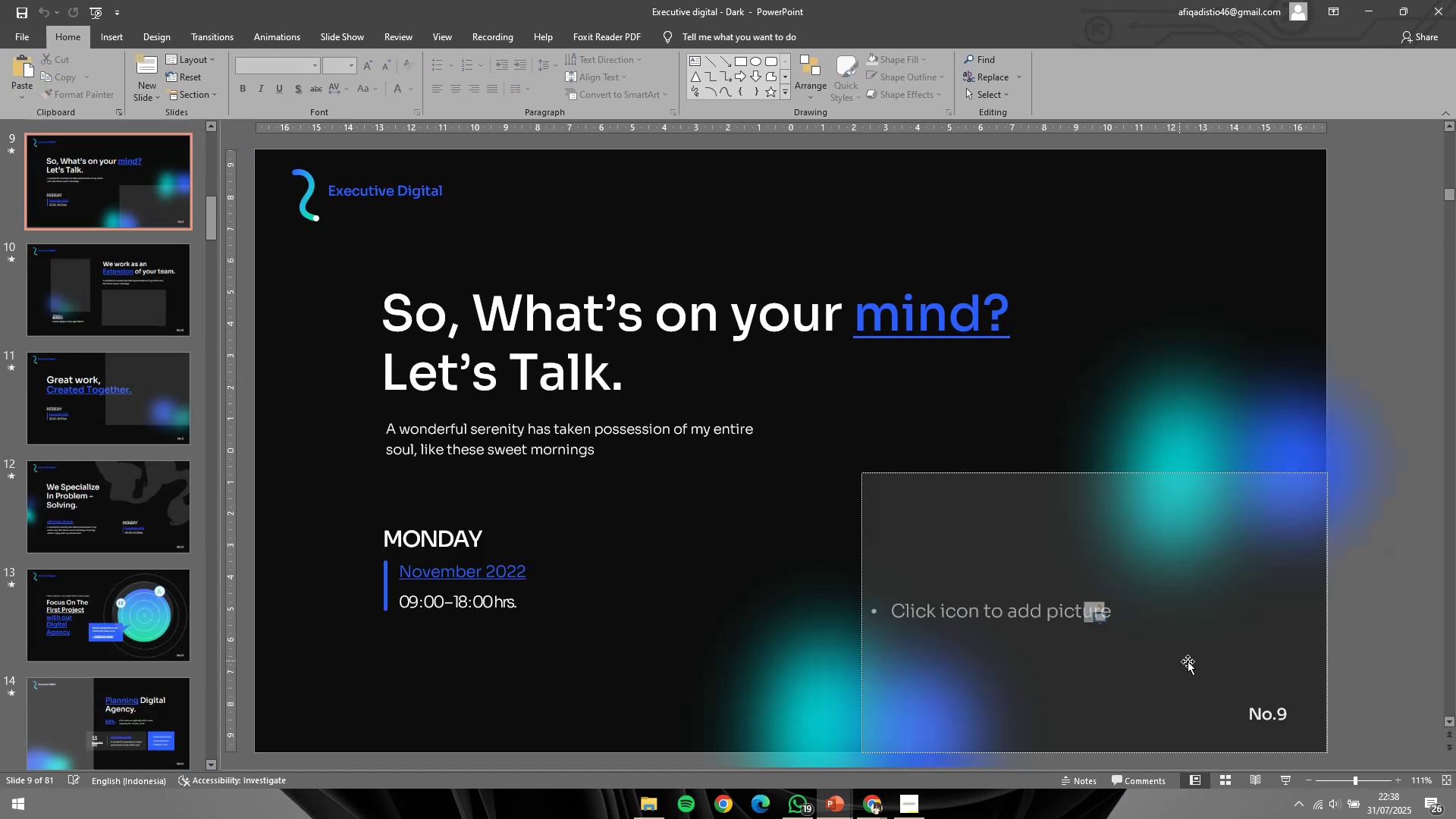 
hold_key(key=ControlLeft, duration=0.41)
scroll: coordinate [1210, 670], scroll_direction: down, amount: 5.0
 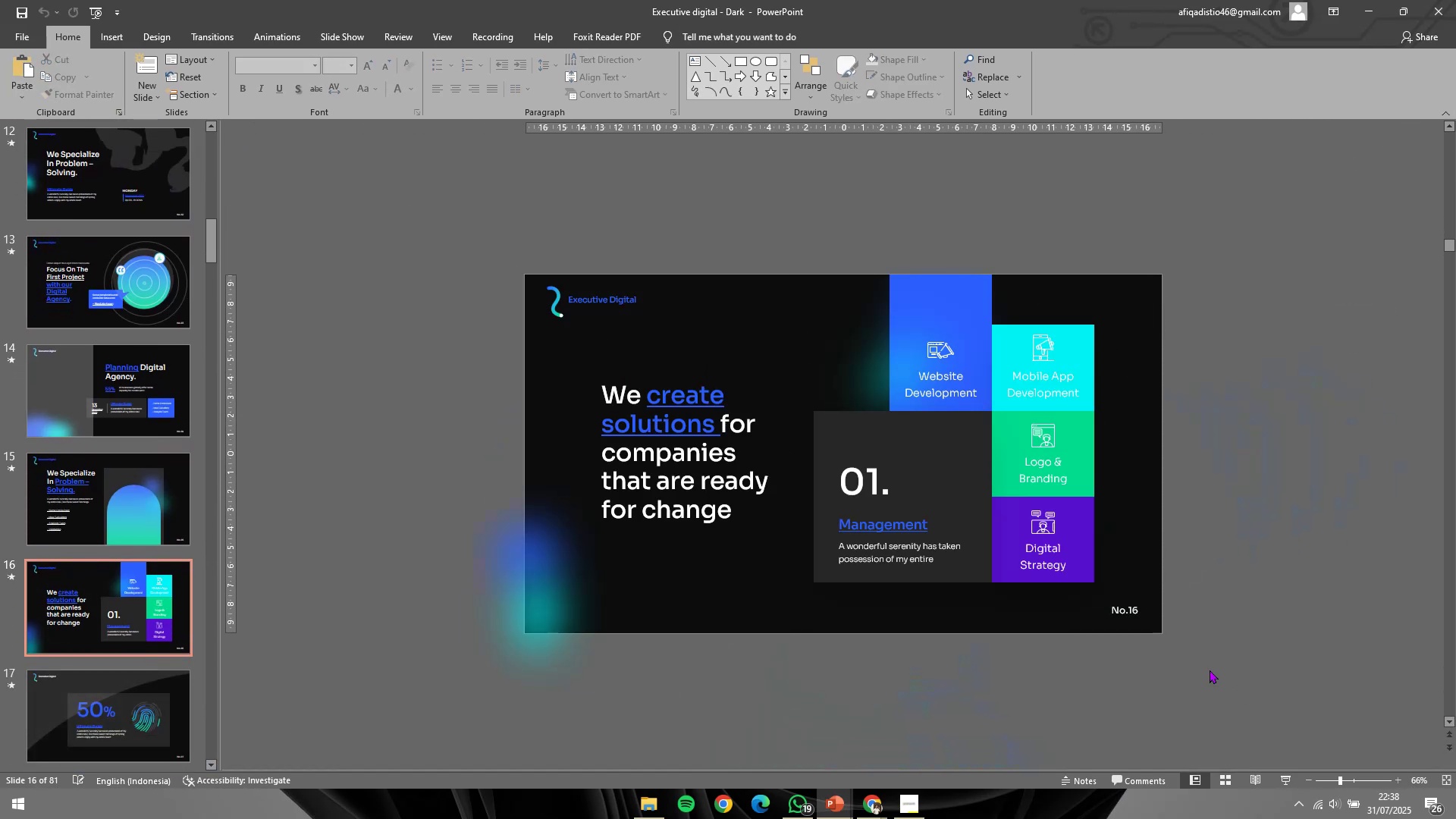 
scroll: coordinate [1210, 670], scroll_direction: none, amount: 0.0
 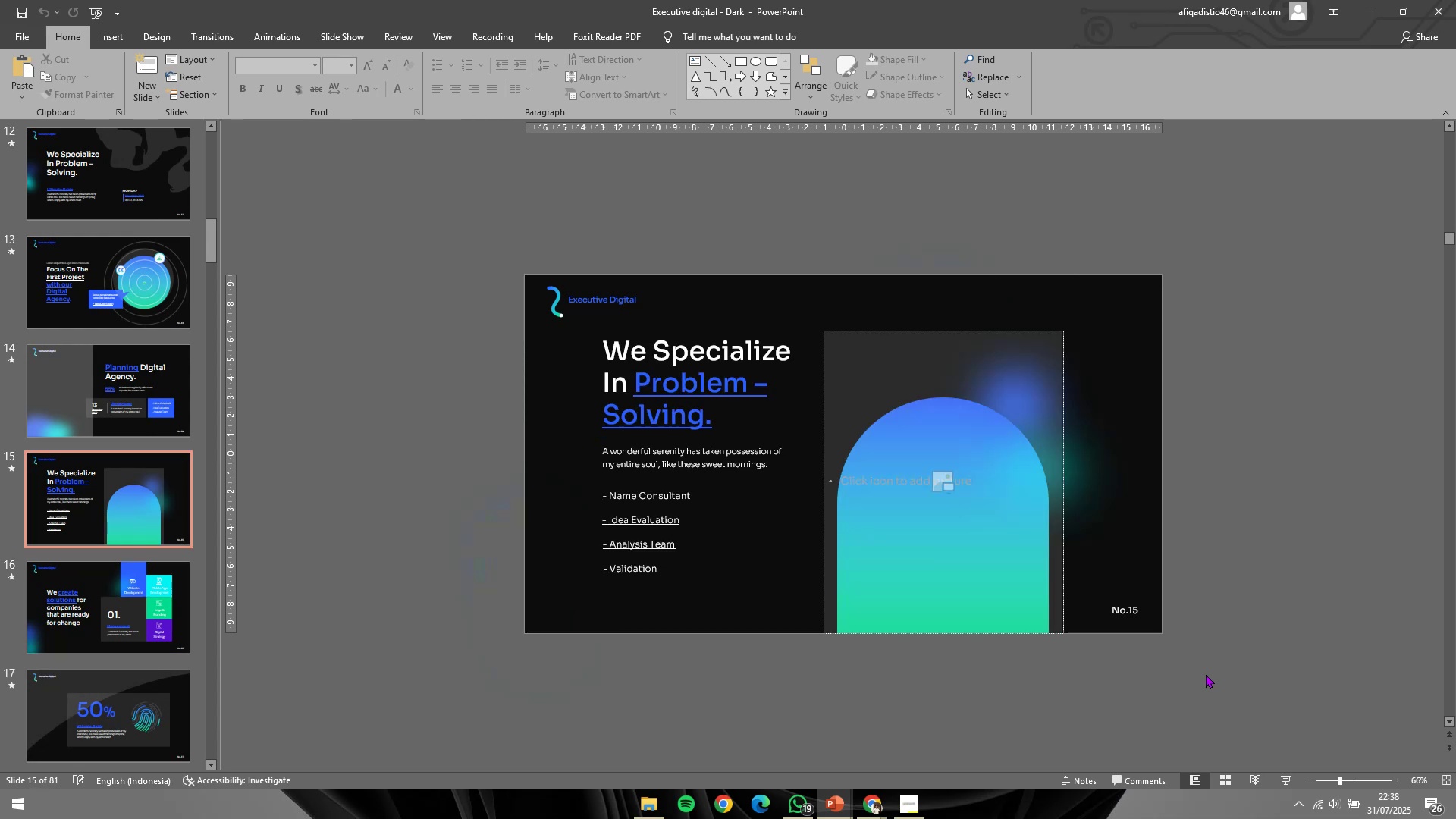 
scroll: coordinate [1219, 386], scroll_direction: down, amount: 3.0
 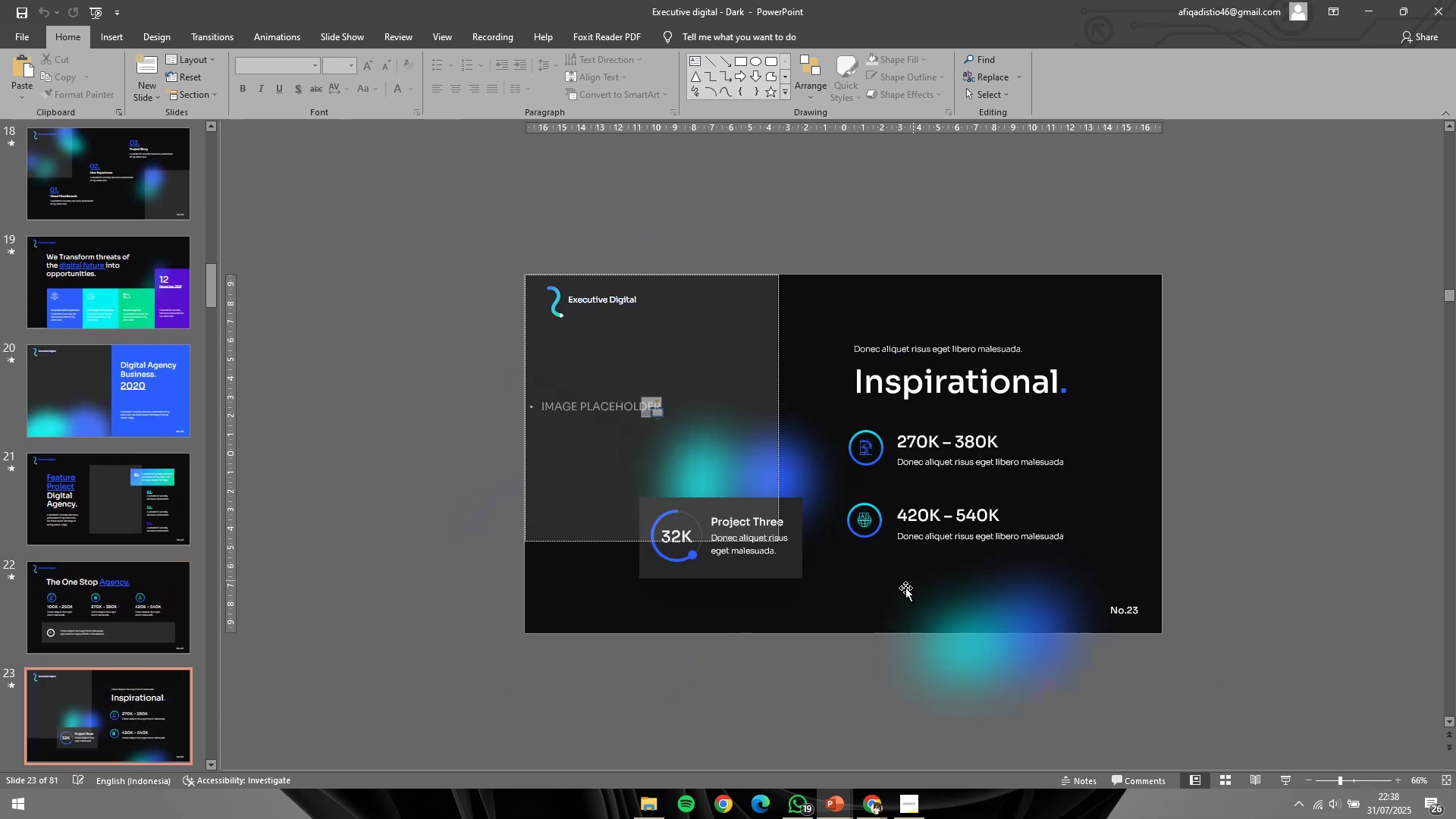 
key(Control+ControlLeft)
 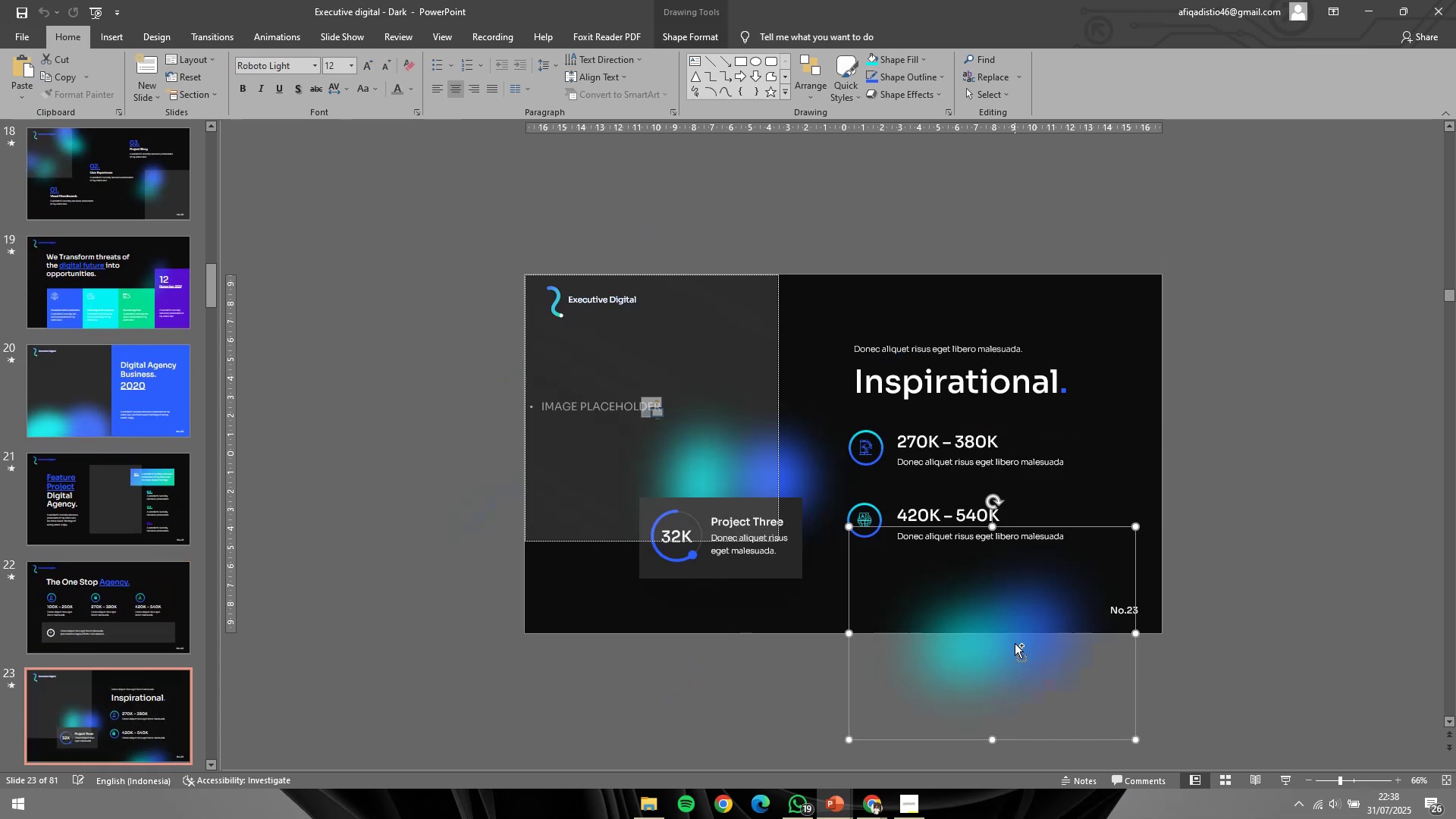 
key(Control+C)
 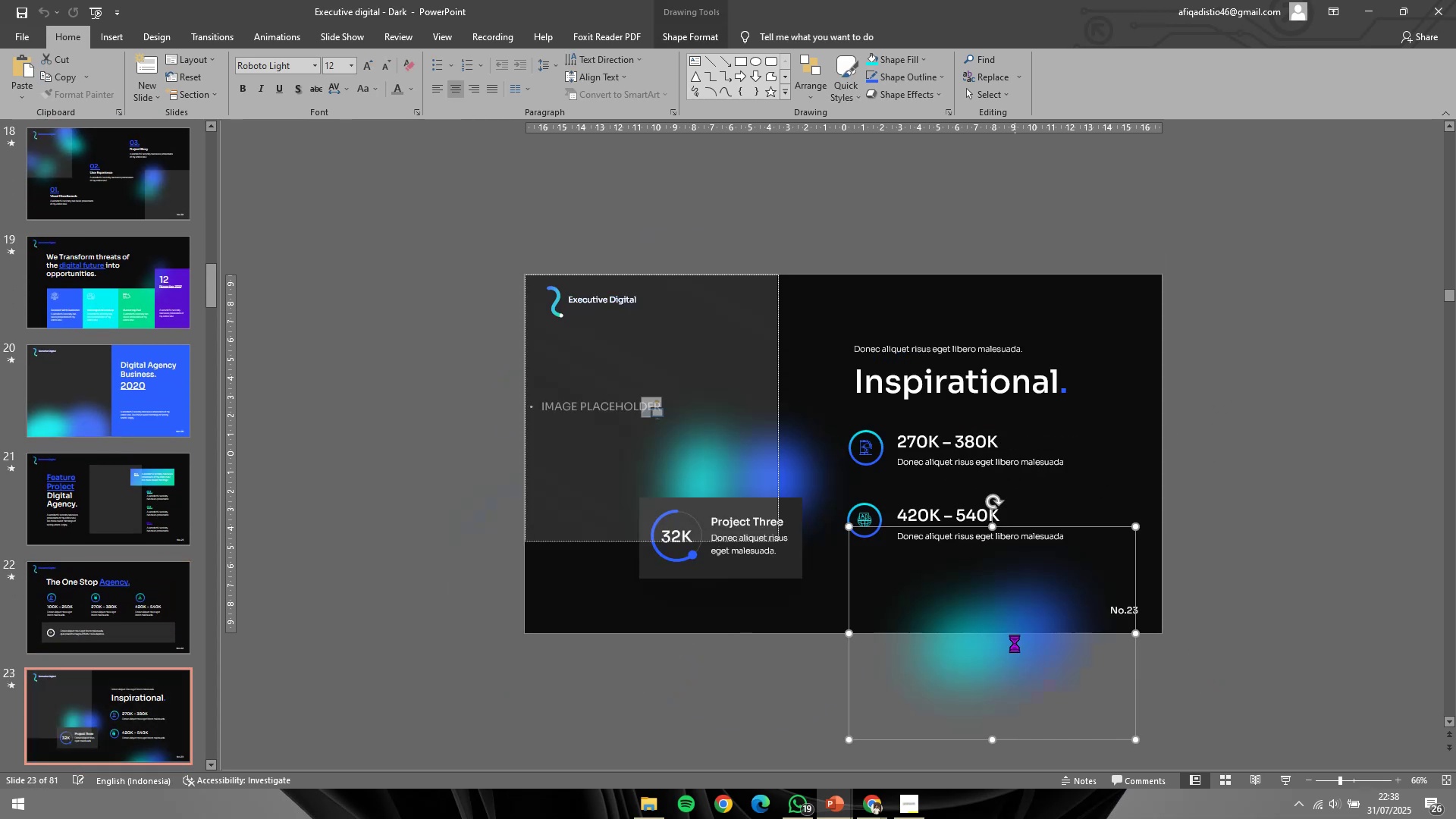 
key(Alt+AltLeft)
 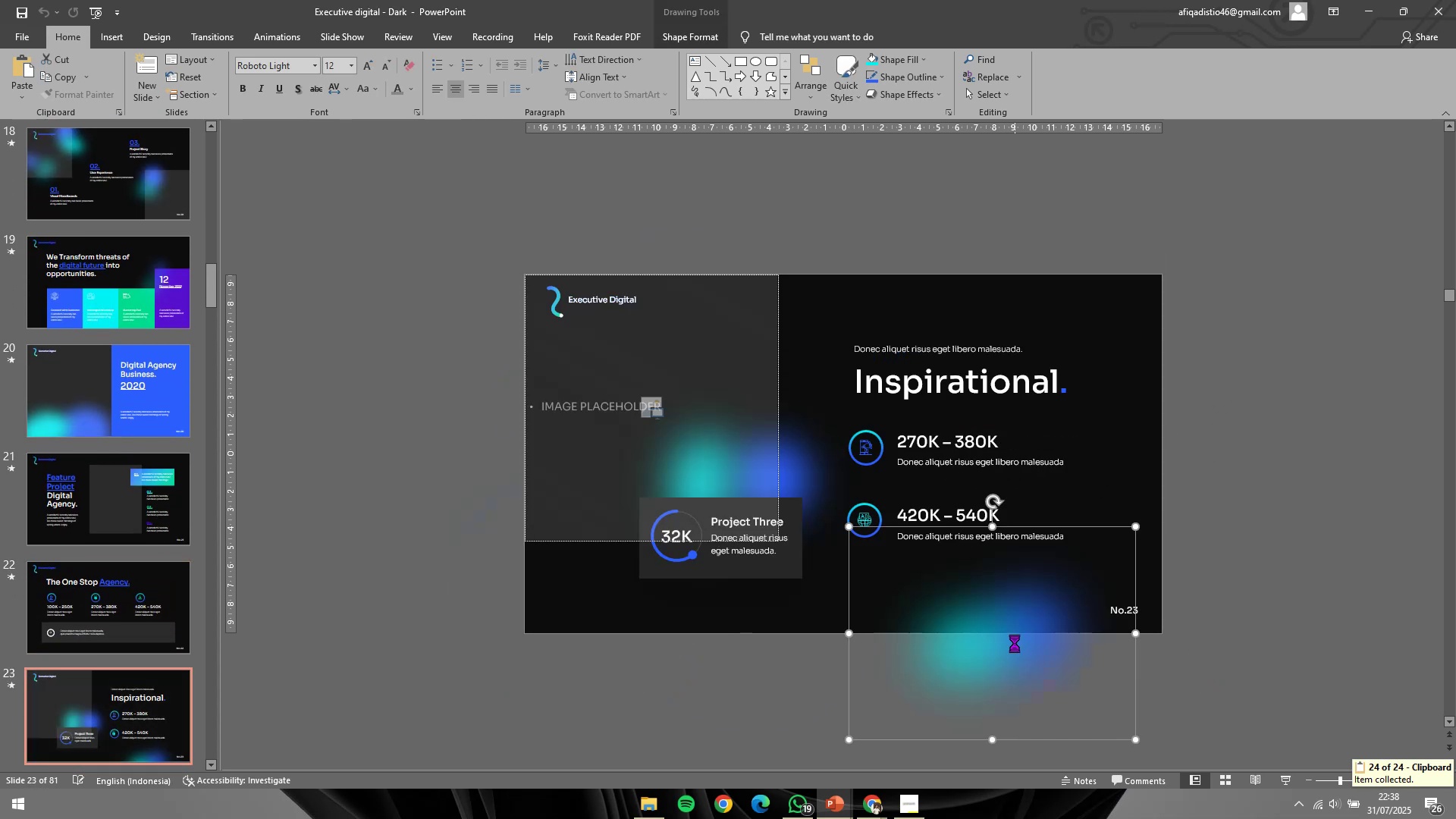 
key(Alt+AltLeft)
 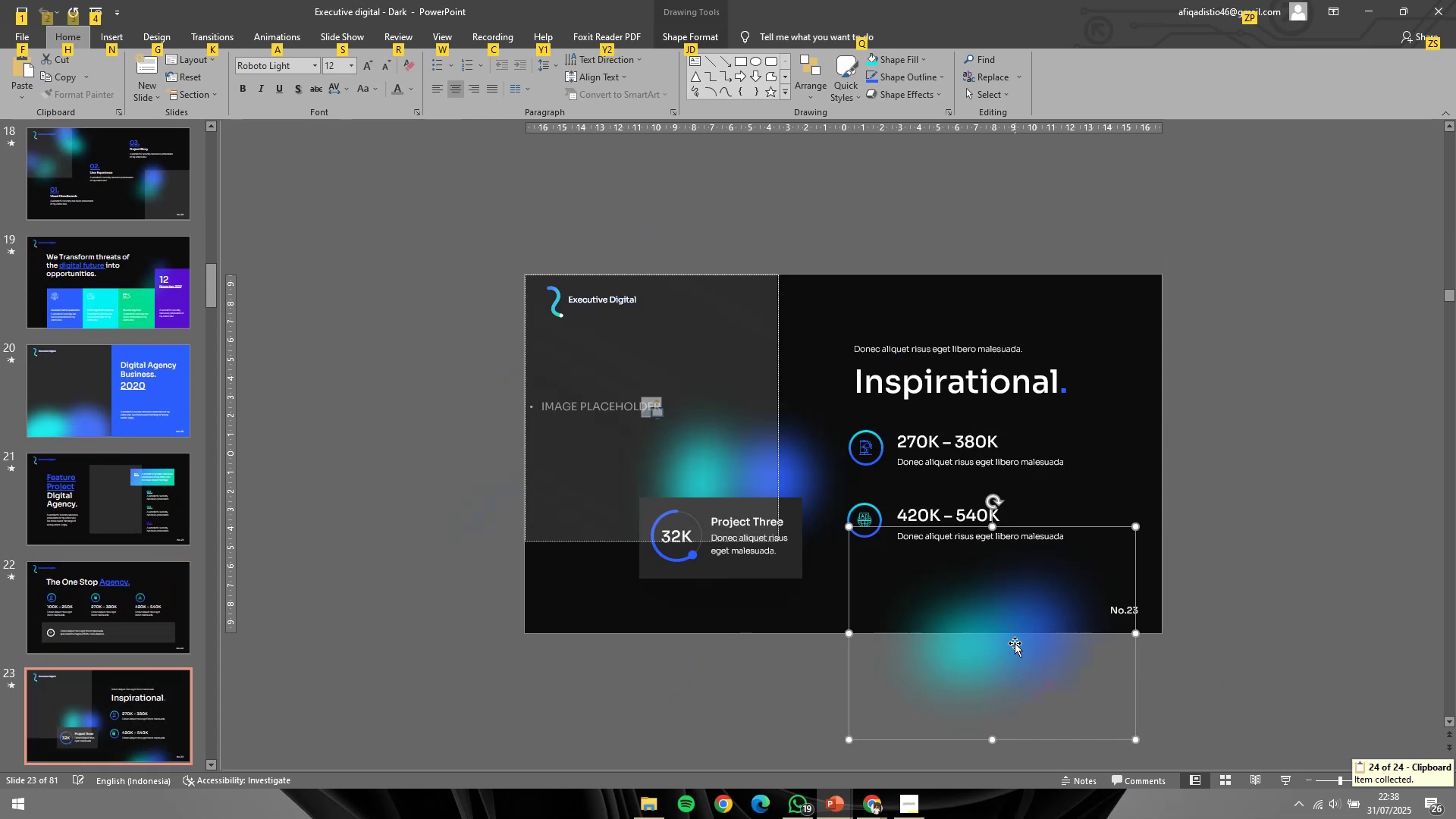 
key(Alt+Tab)
 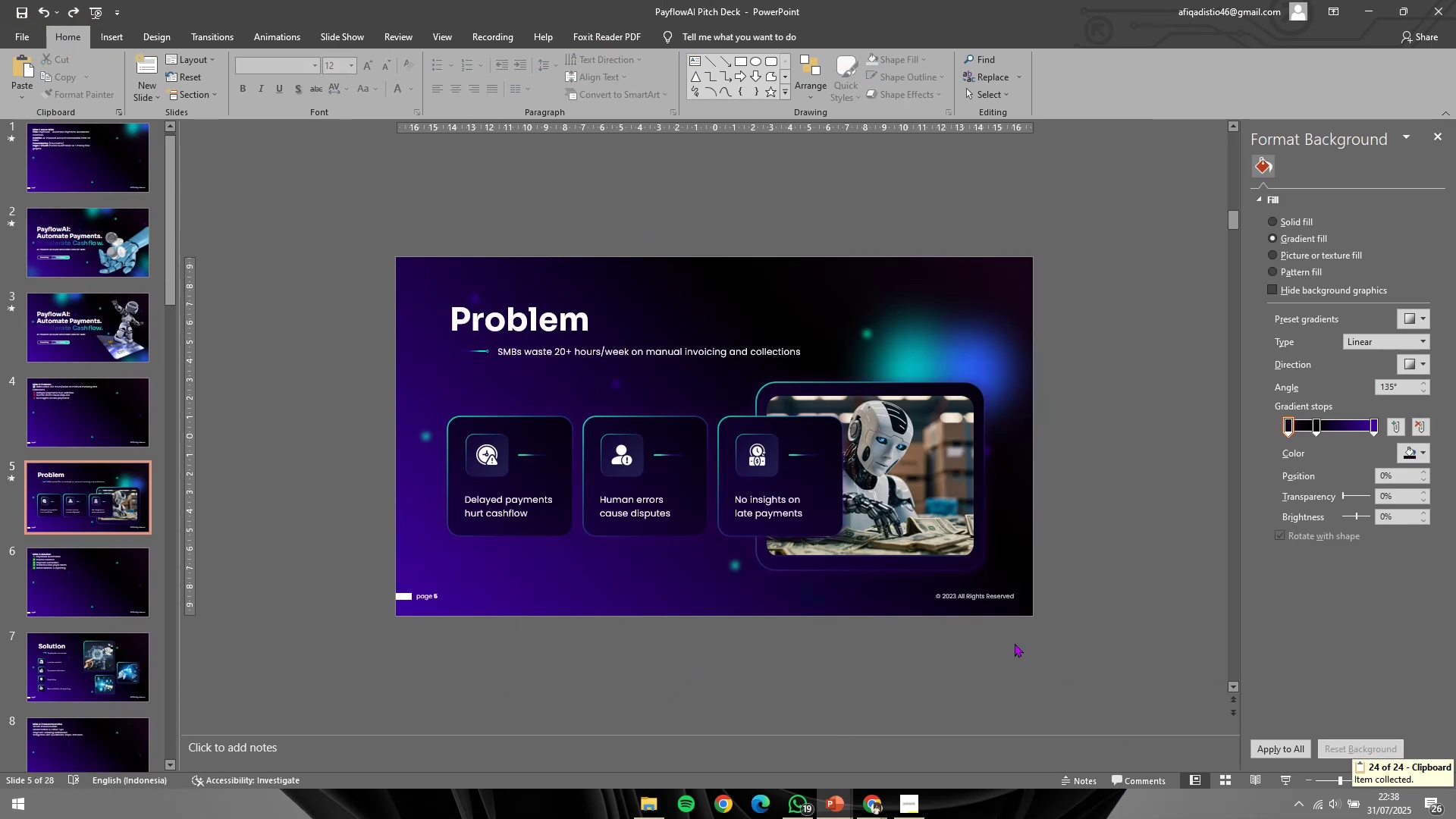 
key(Control+V)
 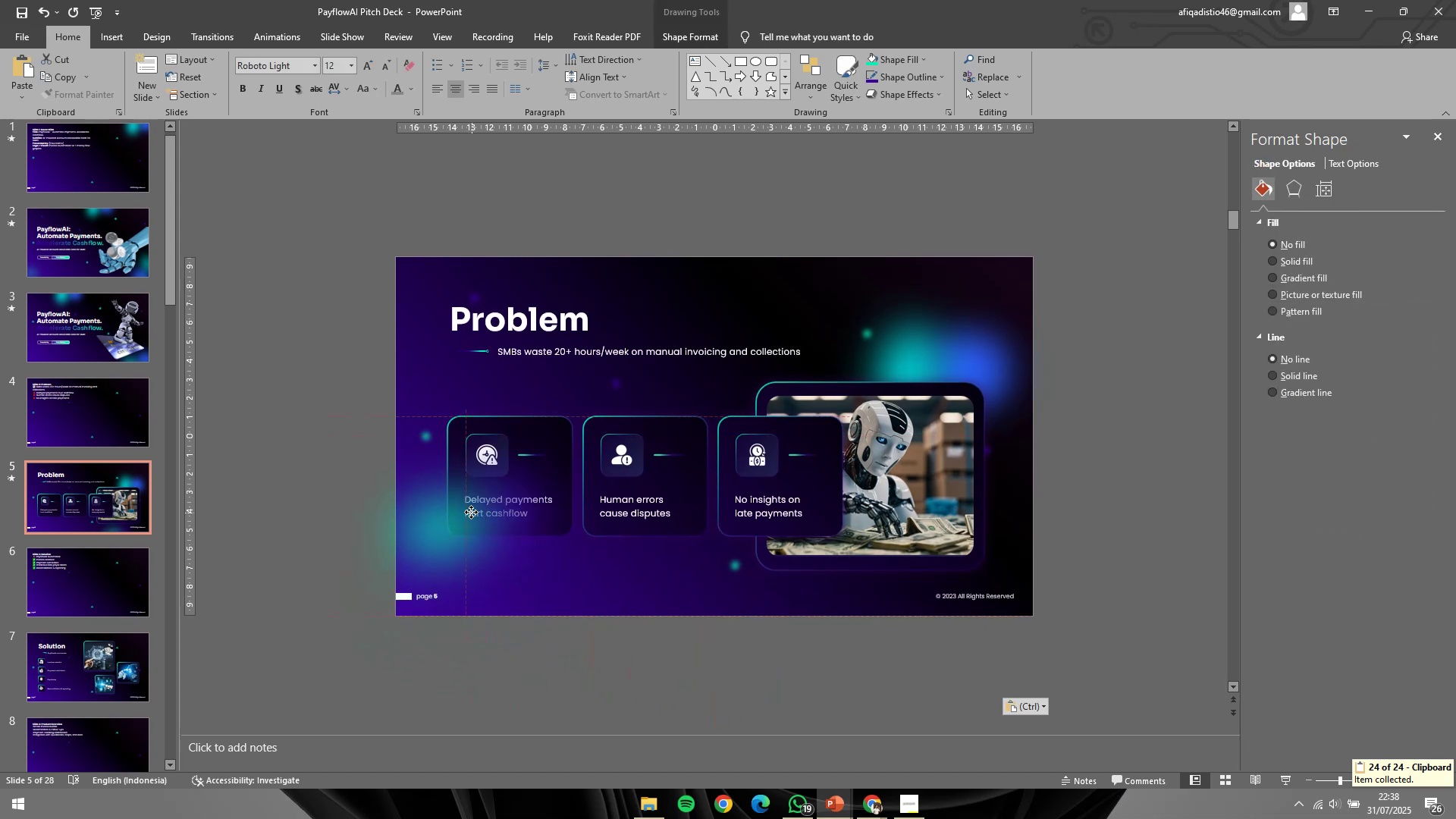 
right_click([474, 516])
 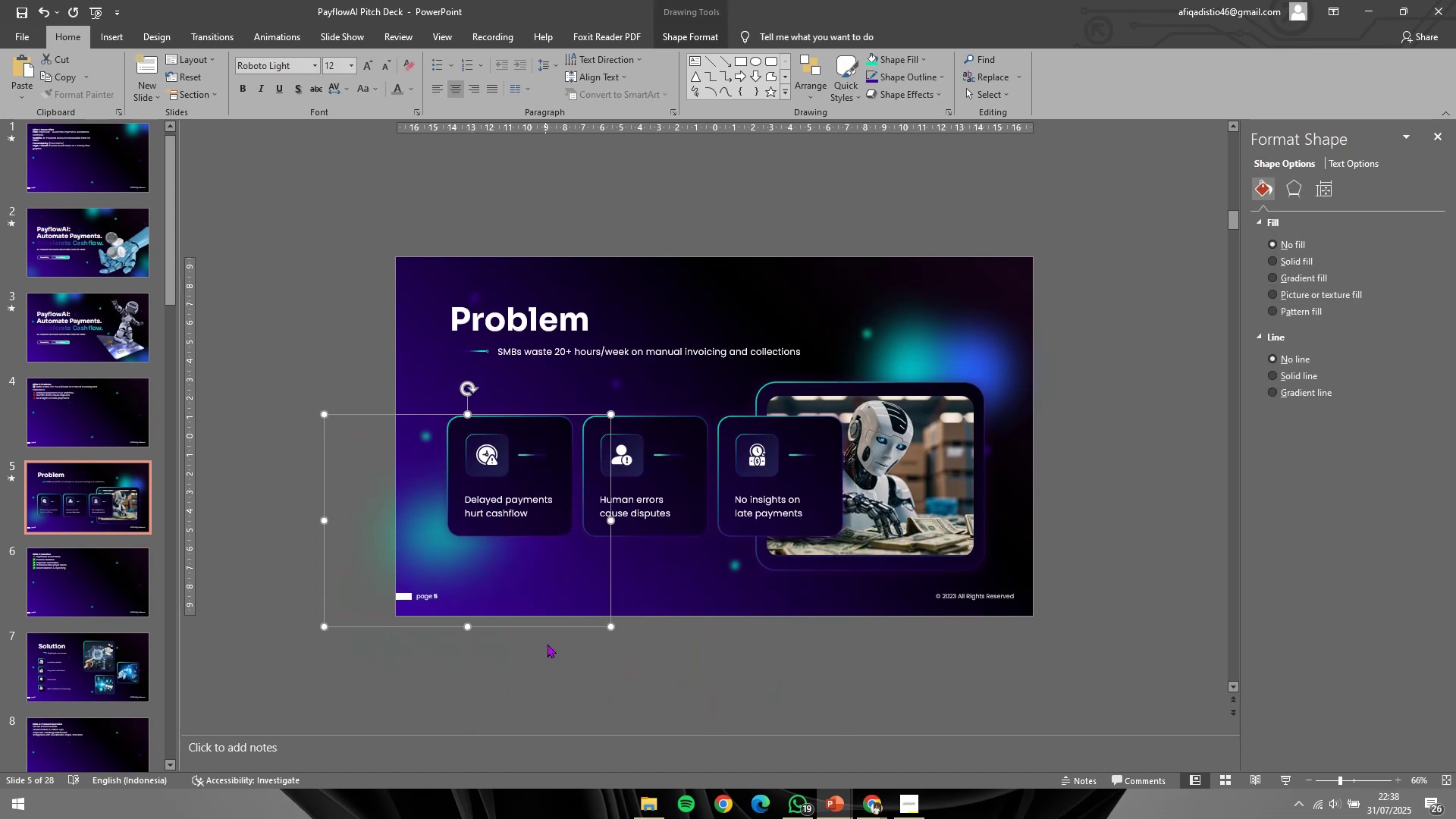 
hold_key(key=ControlLeft, duration=0.68)
scroll: coordinate [658, 658], scroll_direction: up, amount: 4.0
 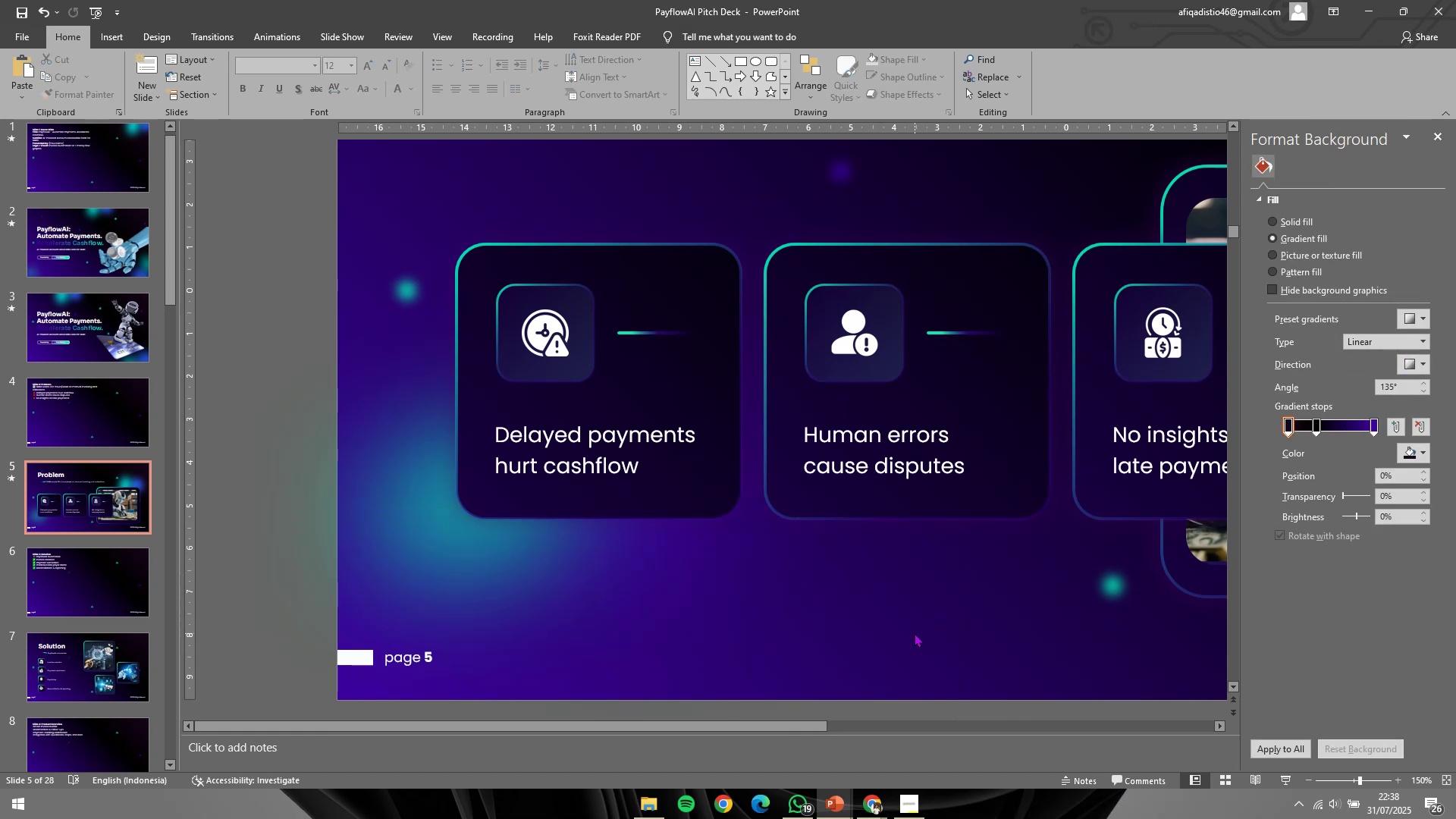 
wait(13.31)
 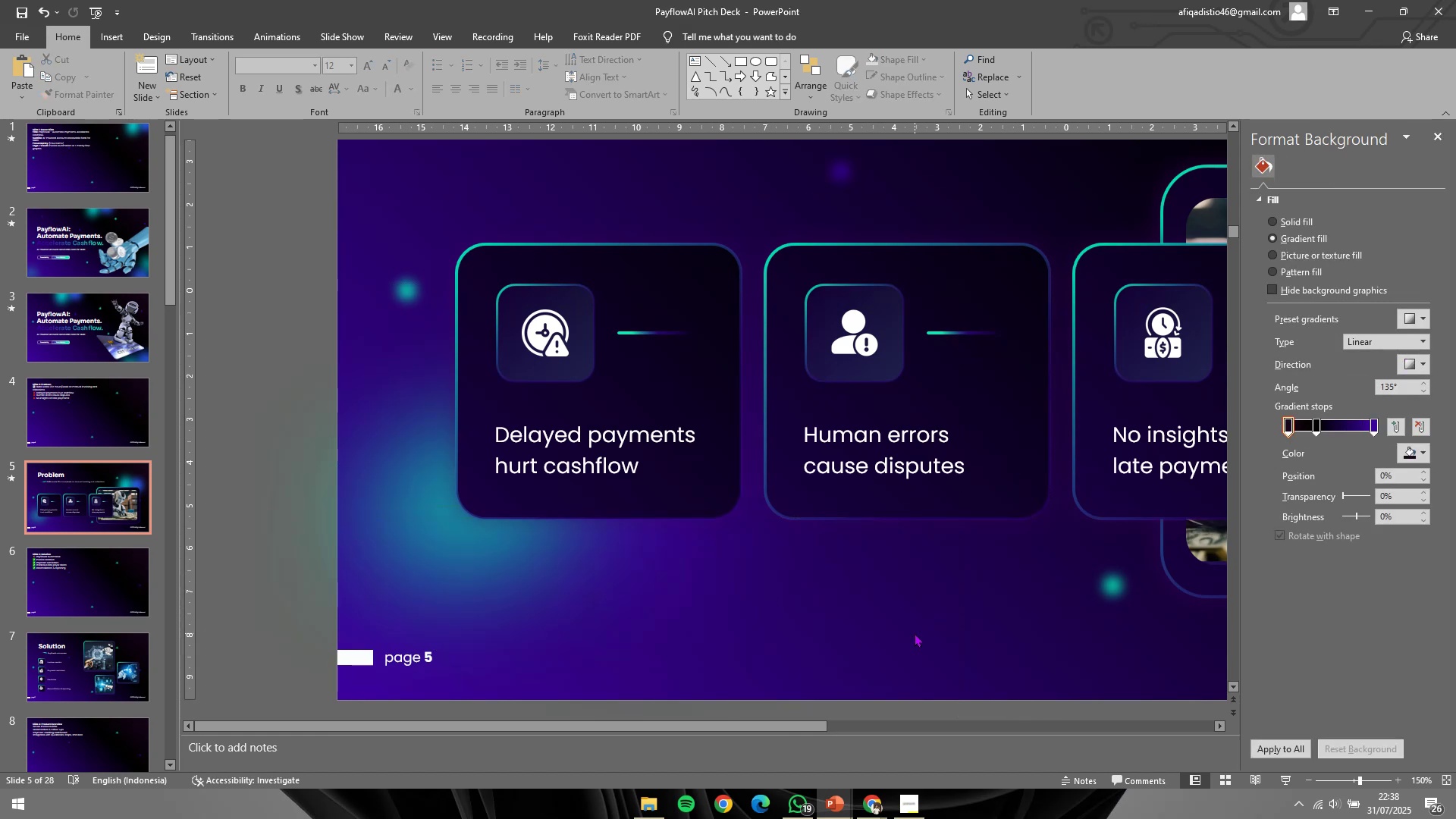 
hold_key(key=ControlLeft, duration=0.69)
scroll: coordinate [889, 568], scroll_direction: down, amount: 4.0
 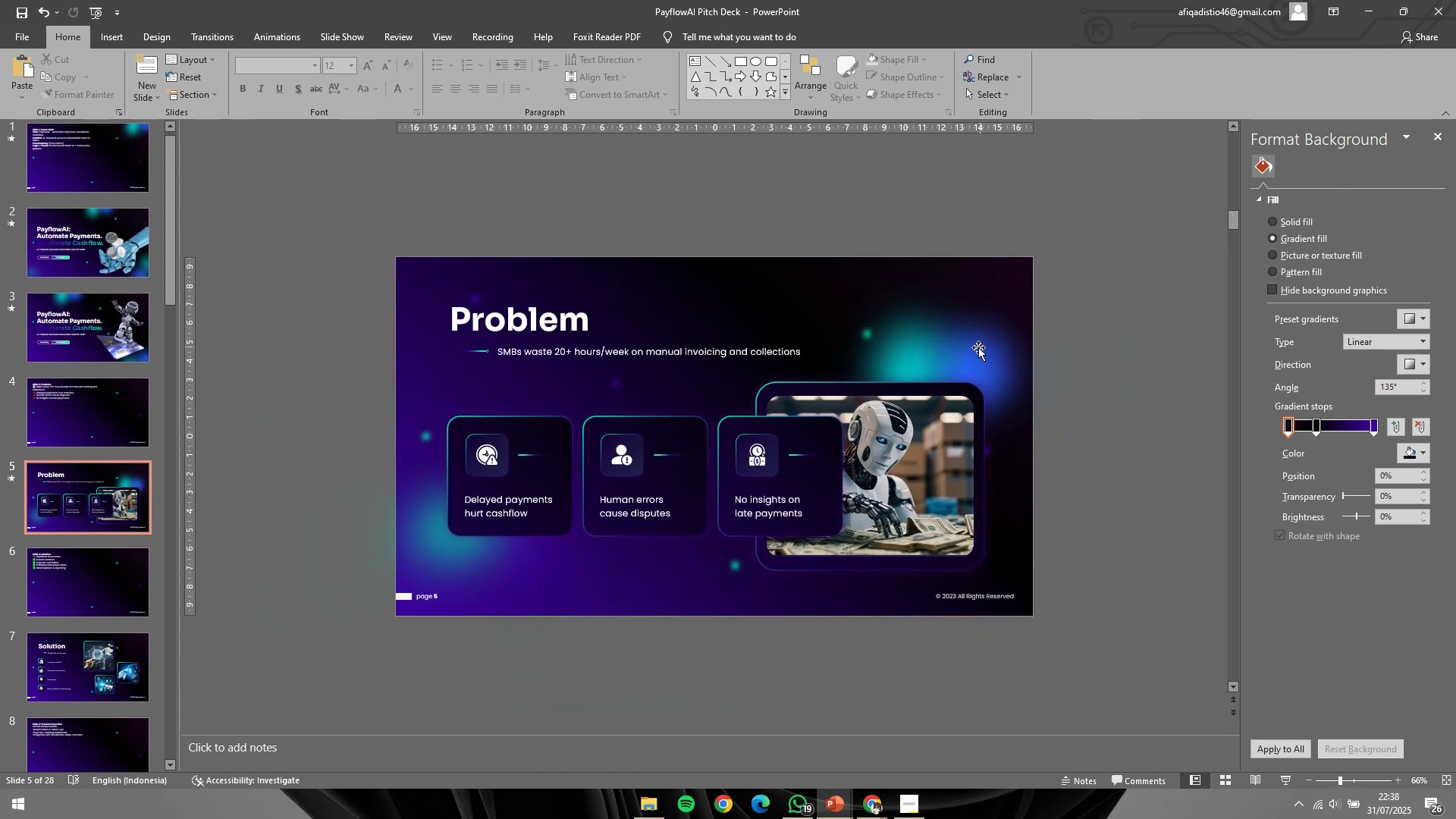 
key(Shift+ShiftLeft)
 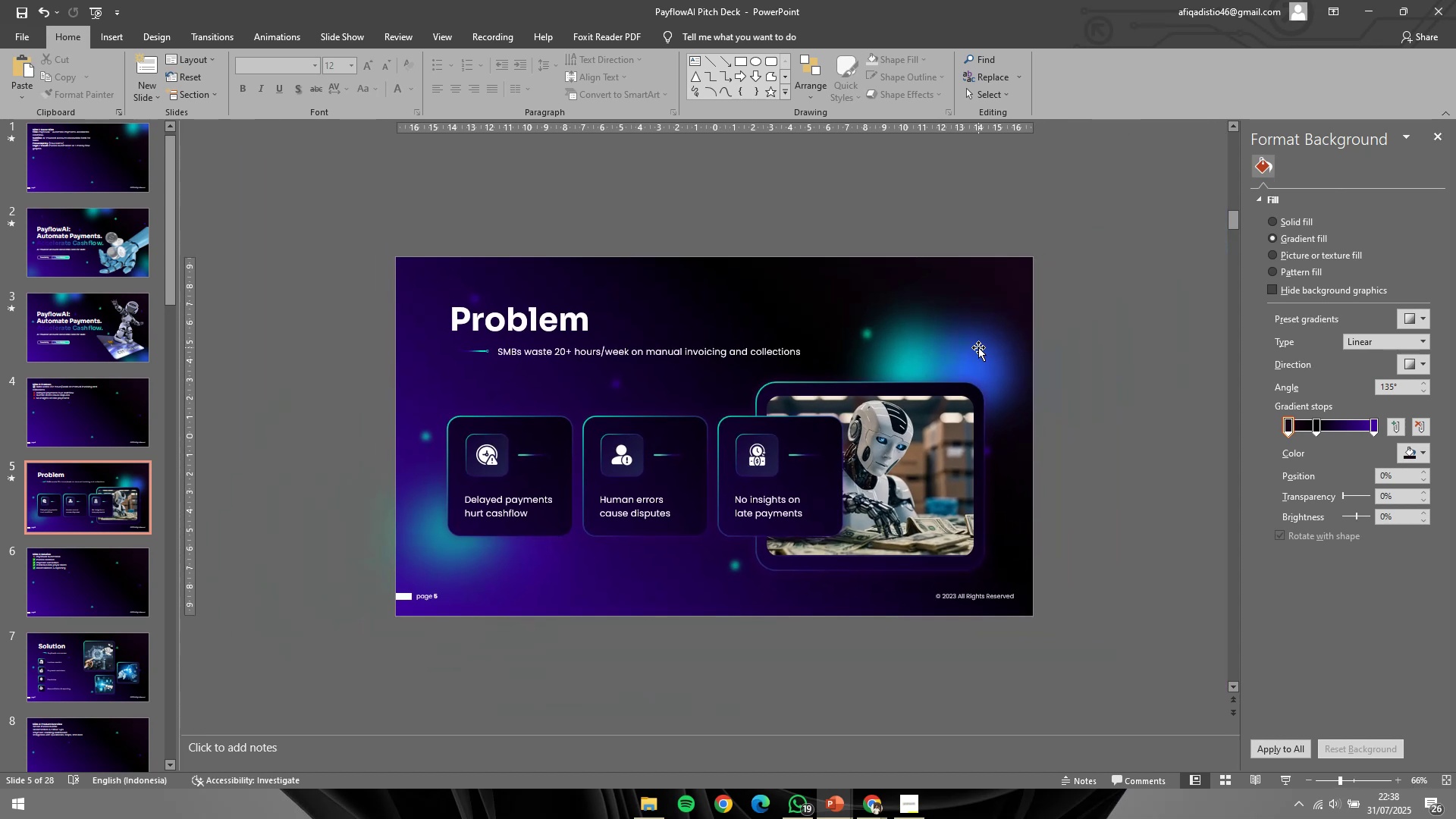 
key(Control+Shift+ControlLeft)
 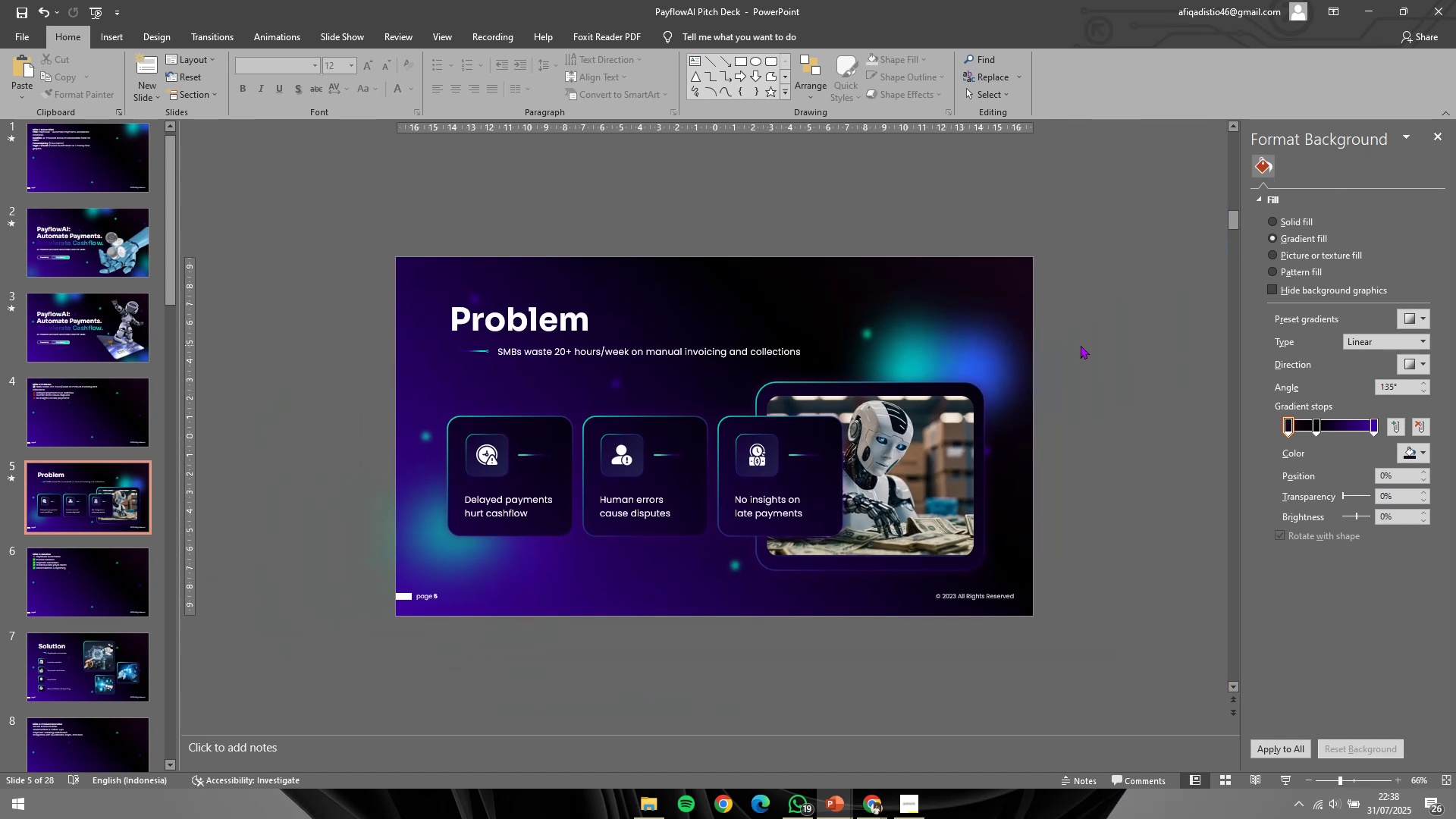 
left_click([1081, 345])
 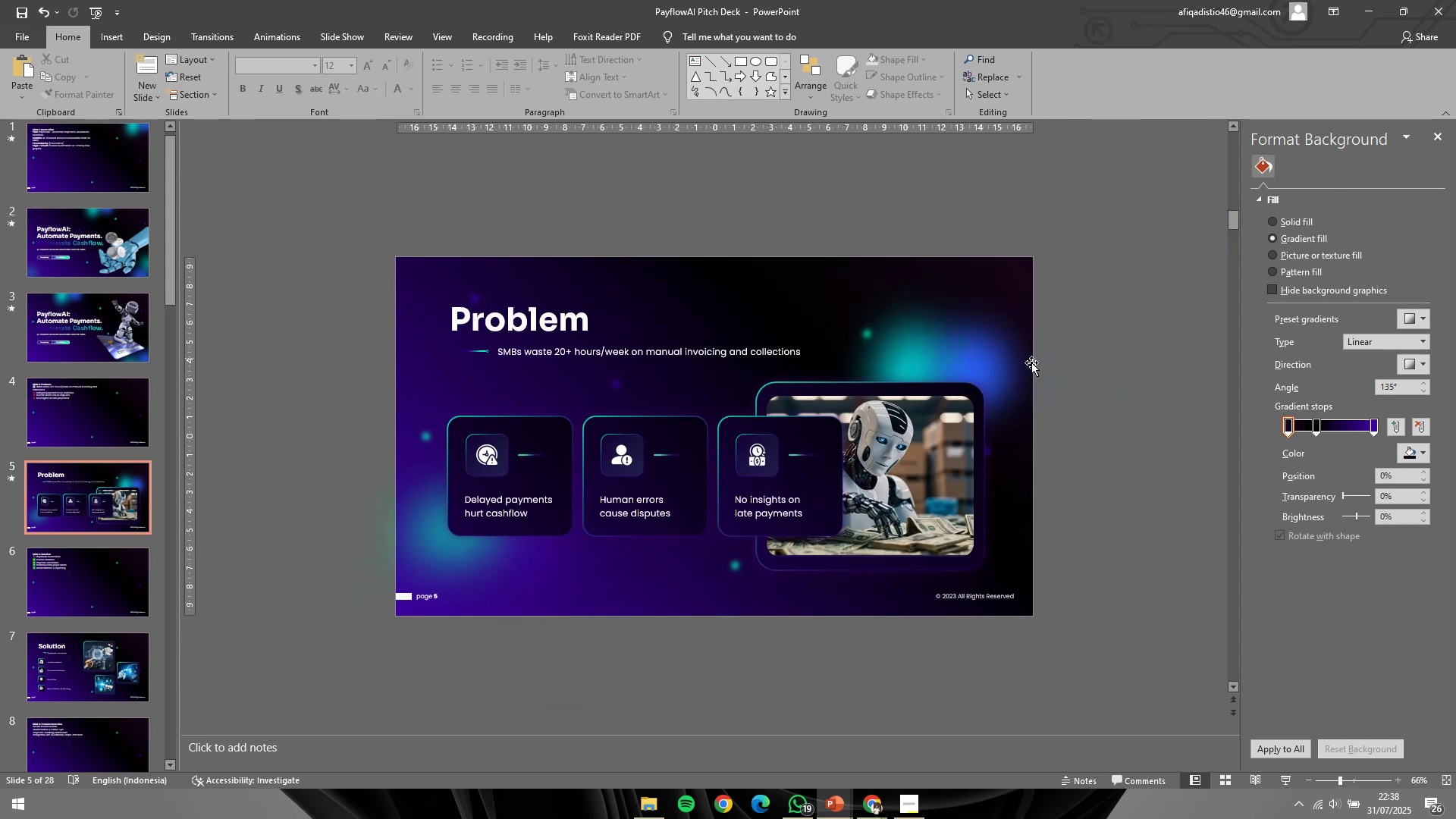 
hold_key(key=ShiftLeft, duration=0.64)
 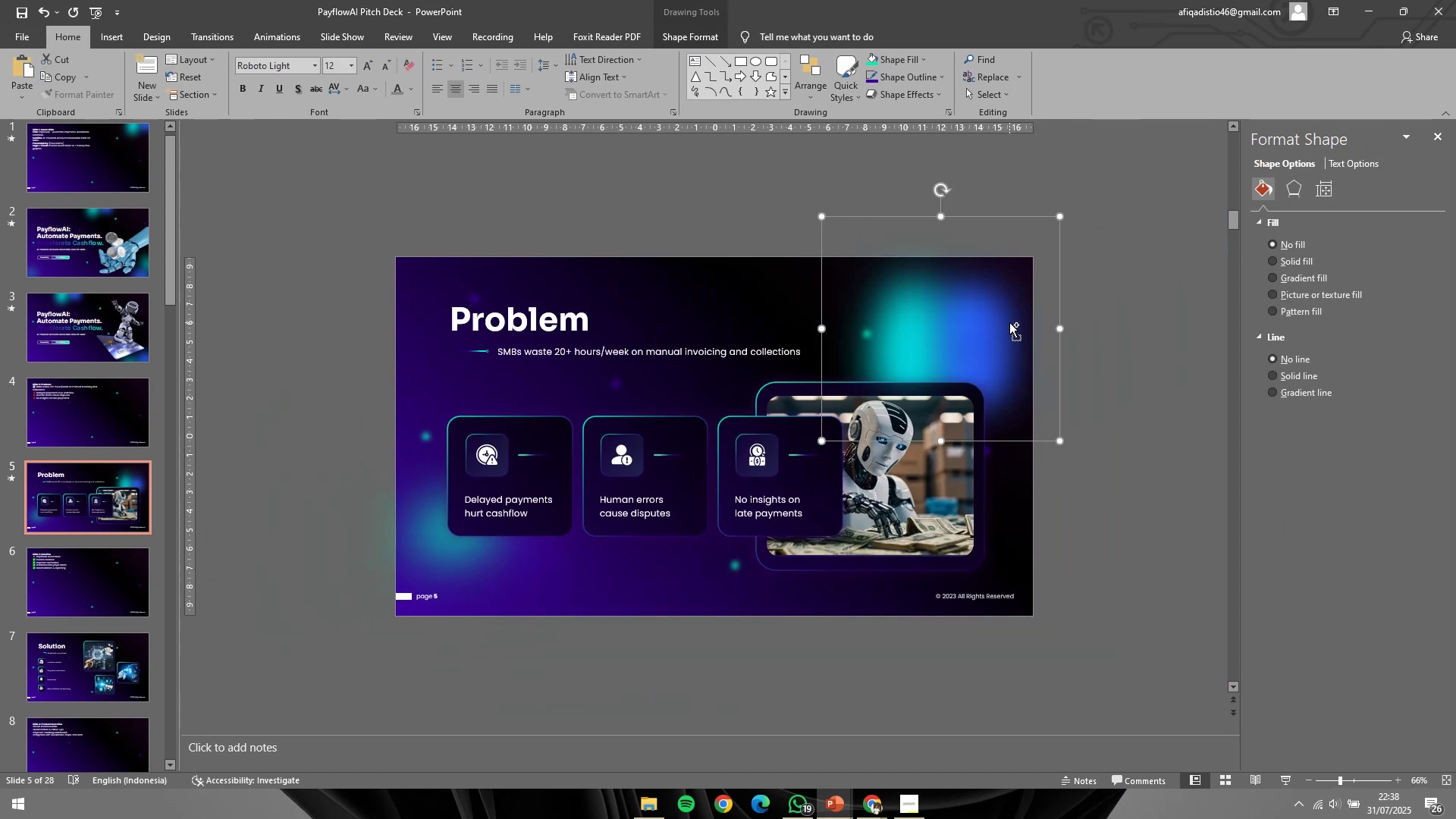 
key(Control+X)
 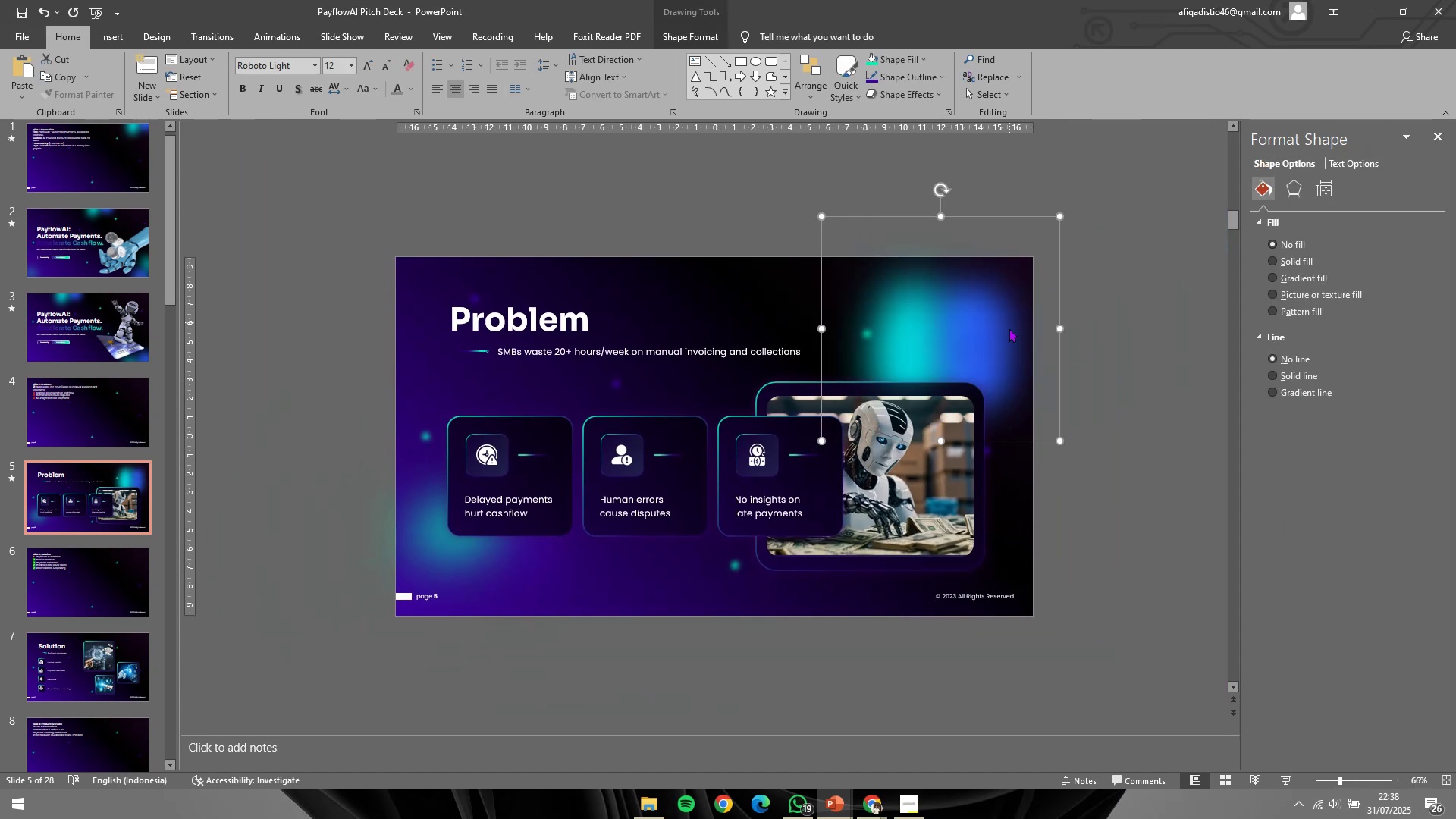 
scroll: coordinate [1009, 331], scroll_direction: down, amount: 1.0
 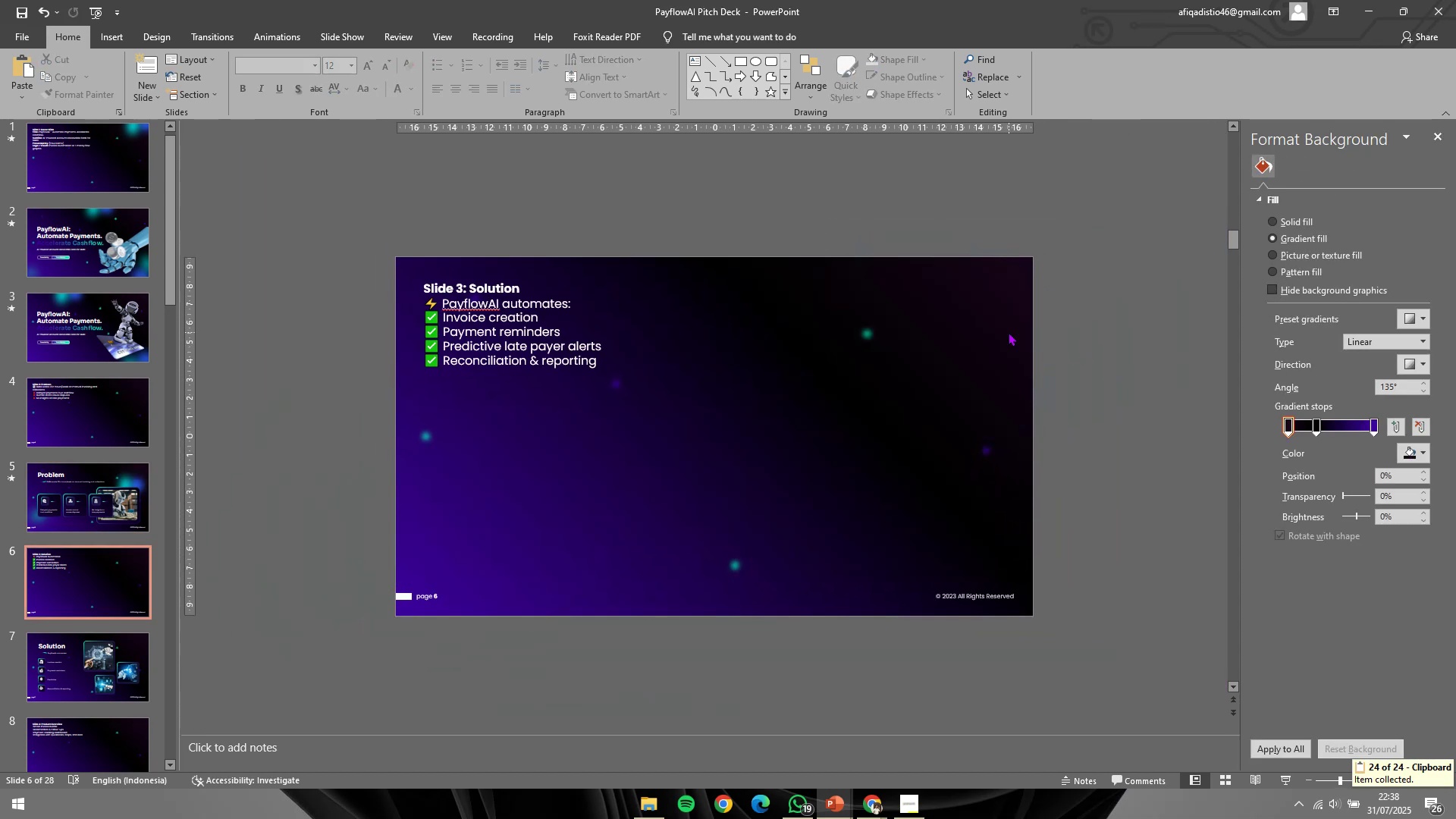 
key(Control+V)
 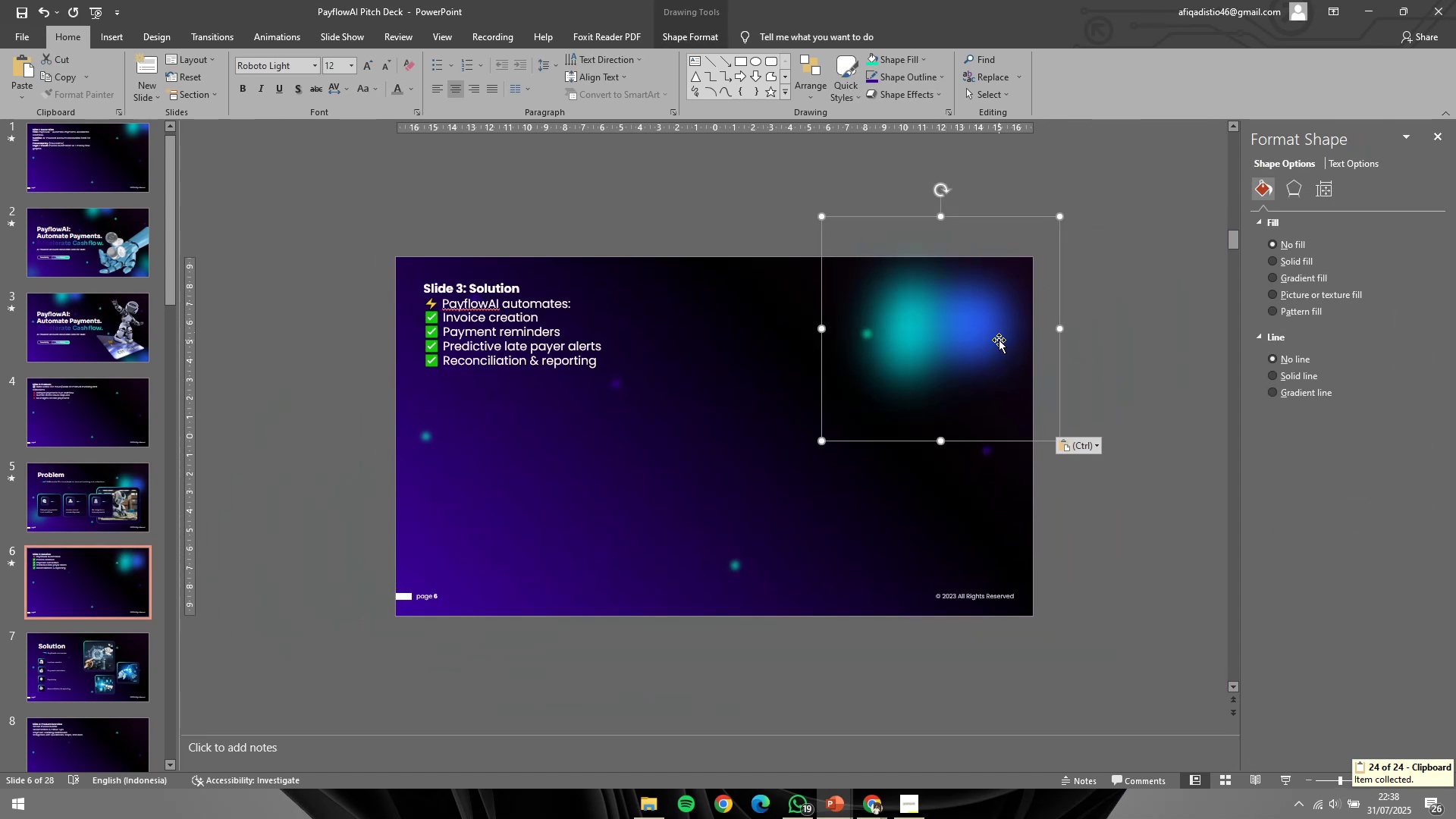 
key(Control+Z)
 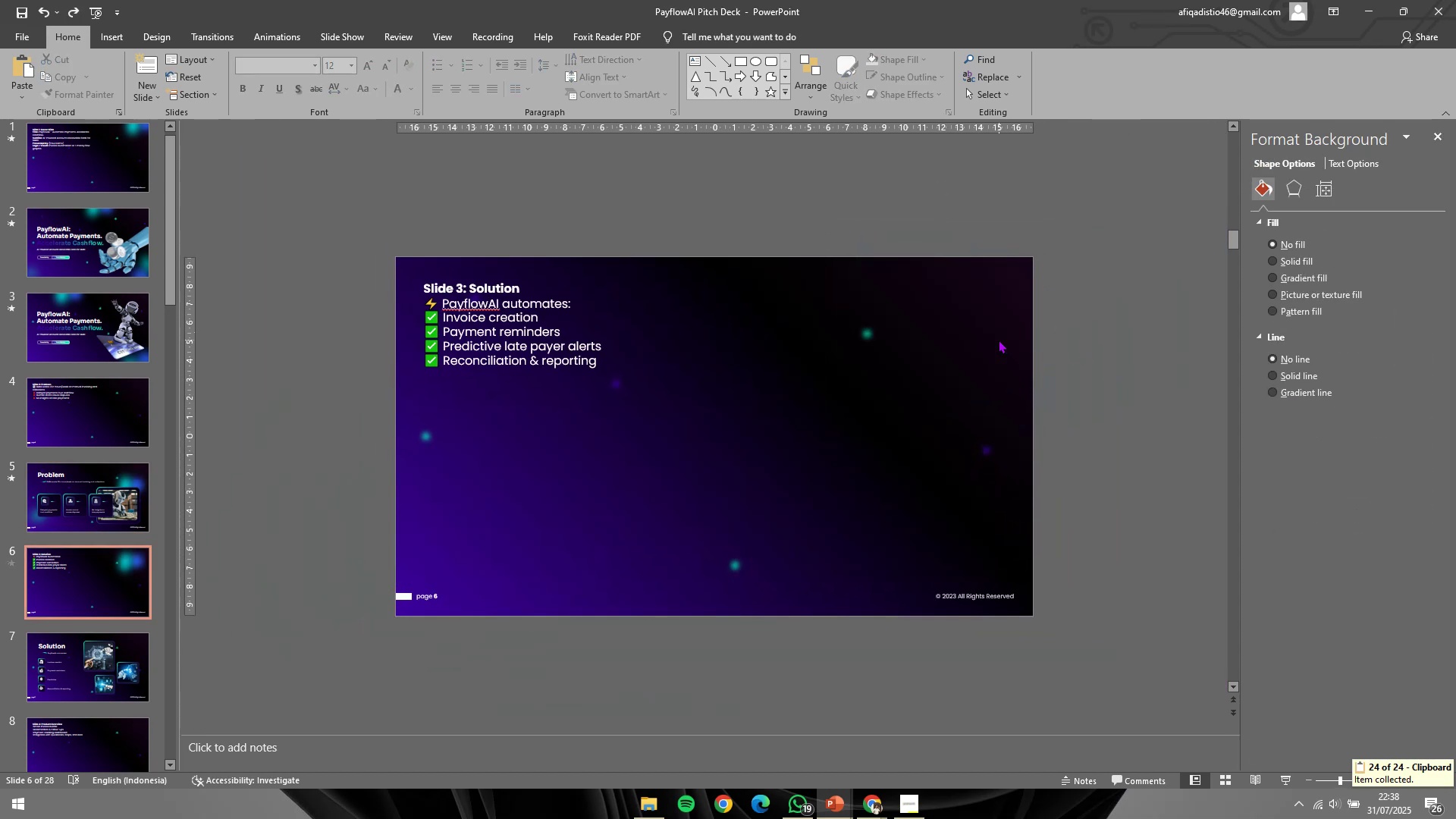 
scroll: coordinate [999, 340], scroll_direction: down, amount: 1.0
 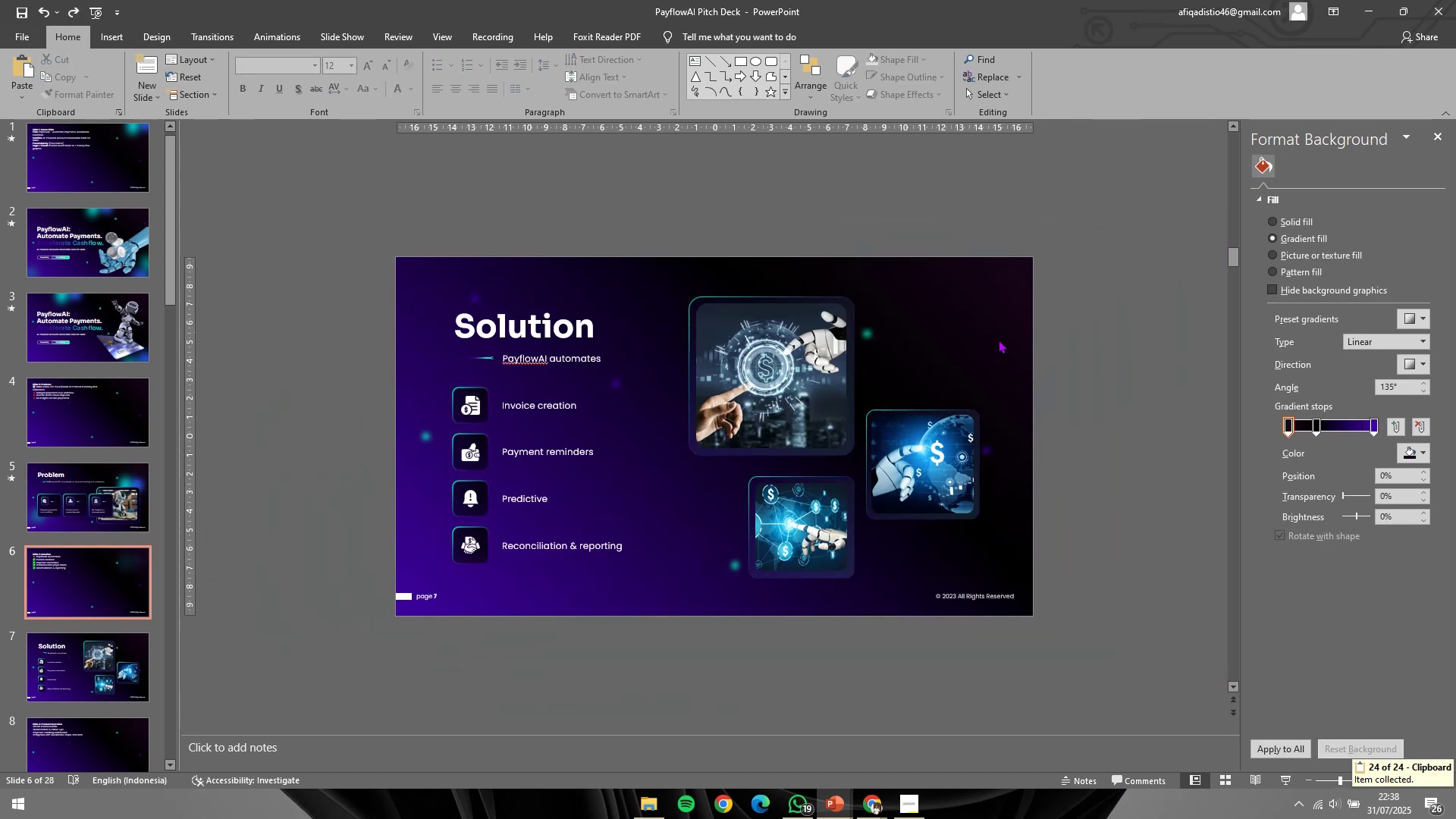 
key(Control+V)
 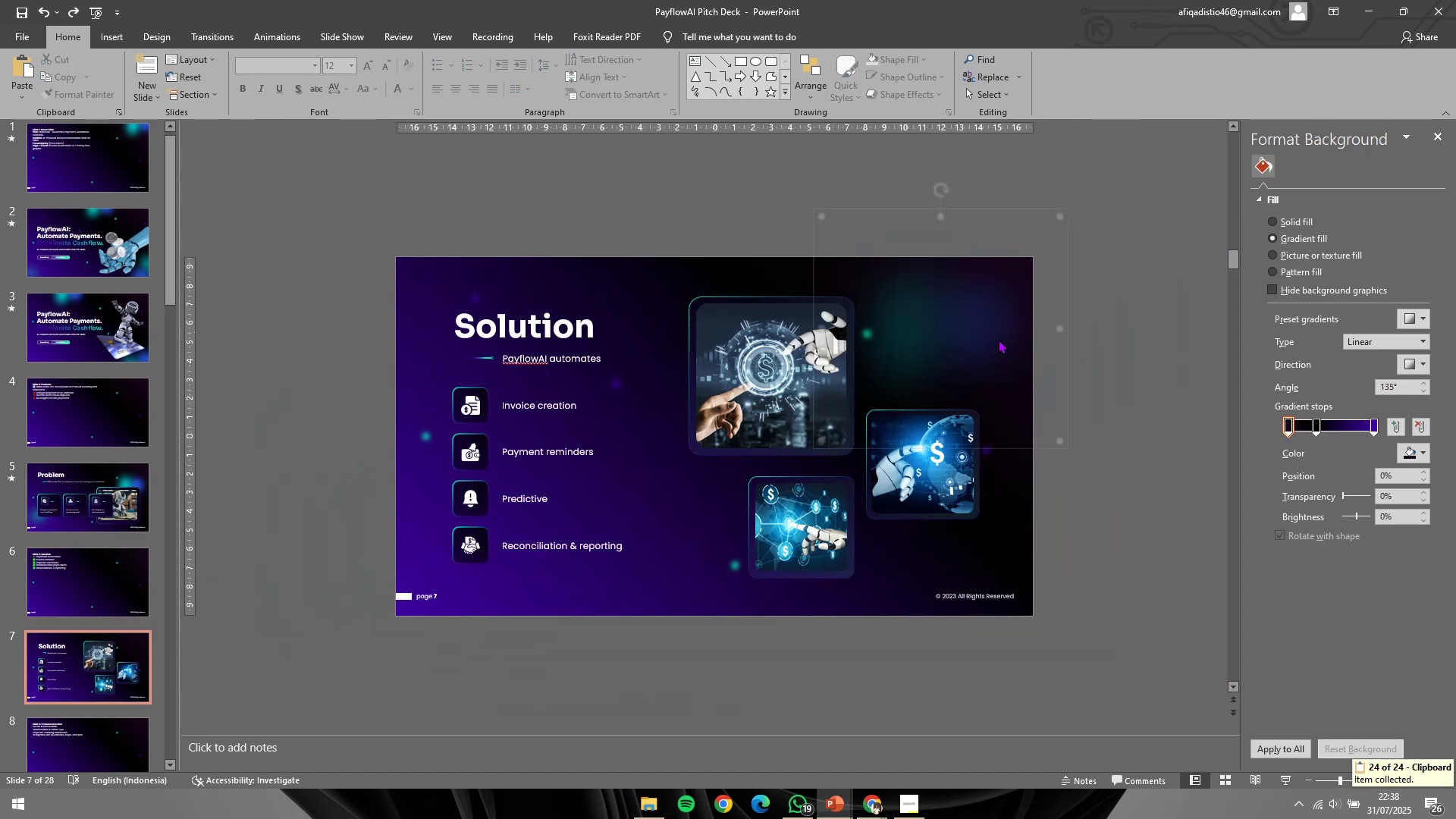 
mouse_move([985, 342])
 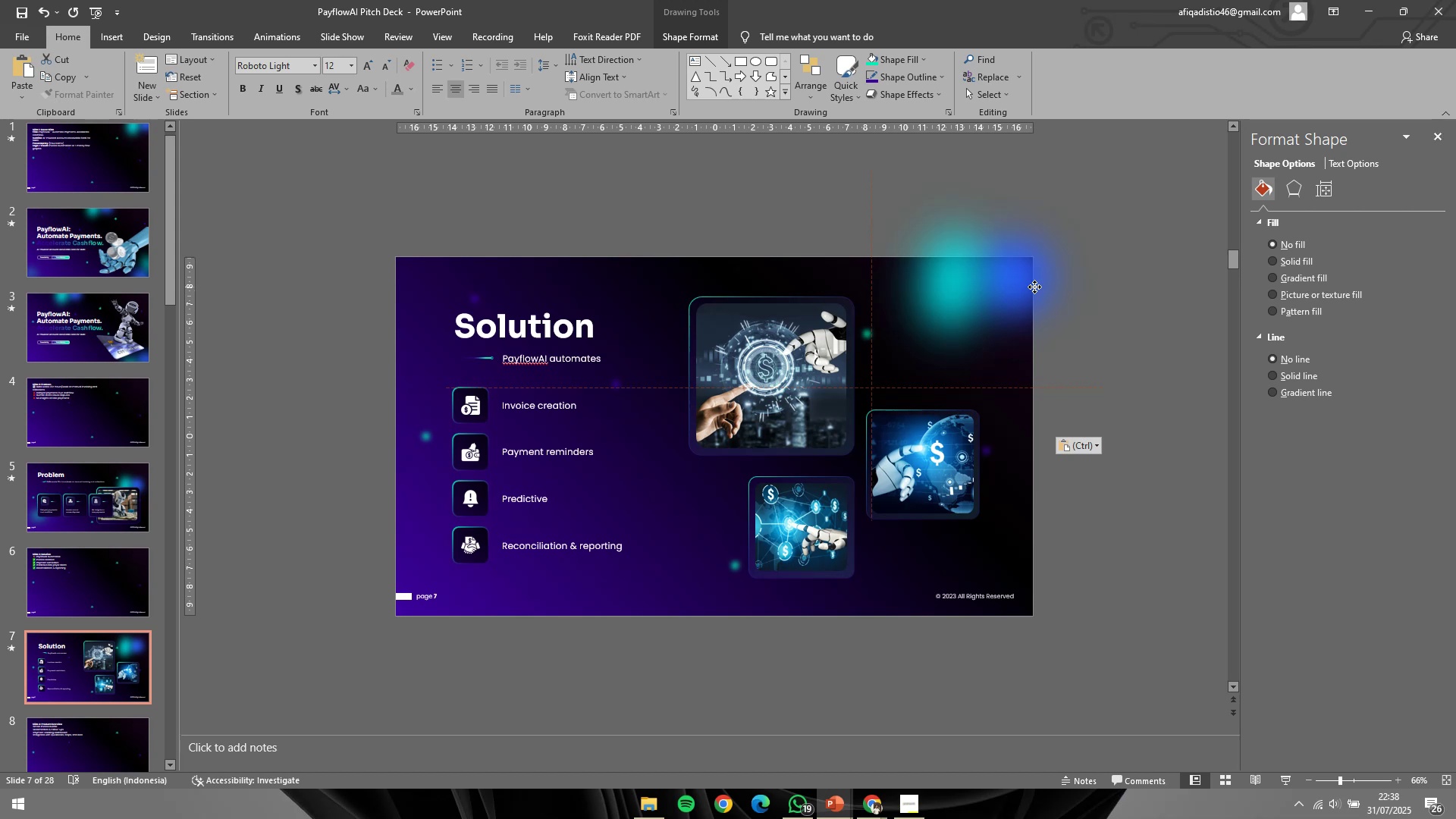 
hold_key(key=ControlLeft, duration=0.8)
 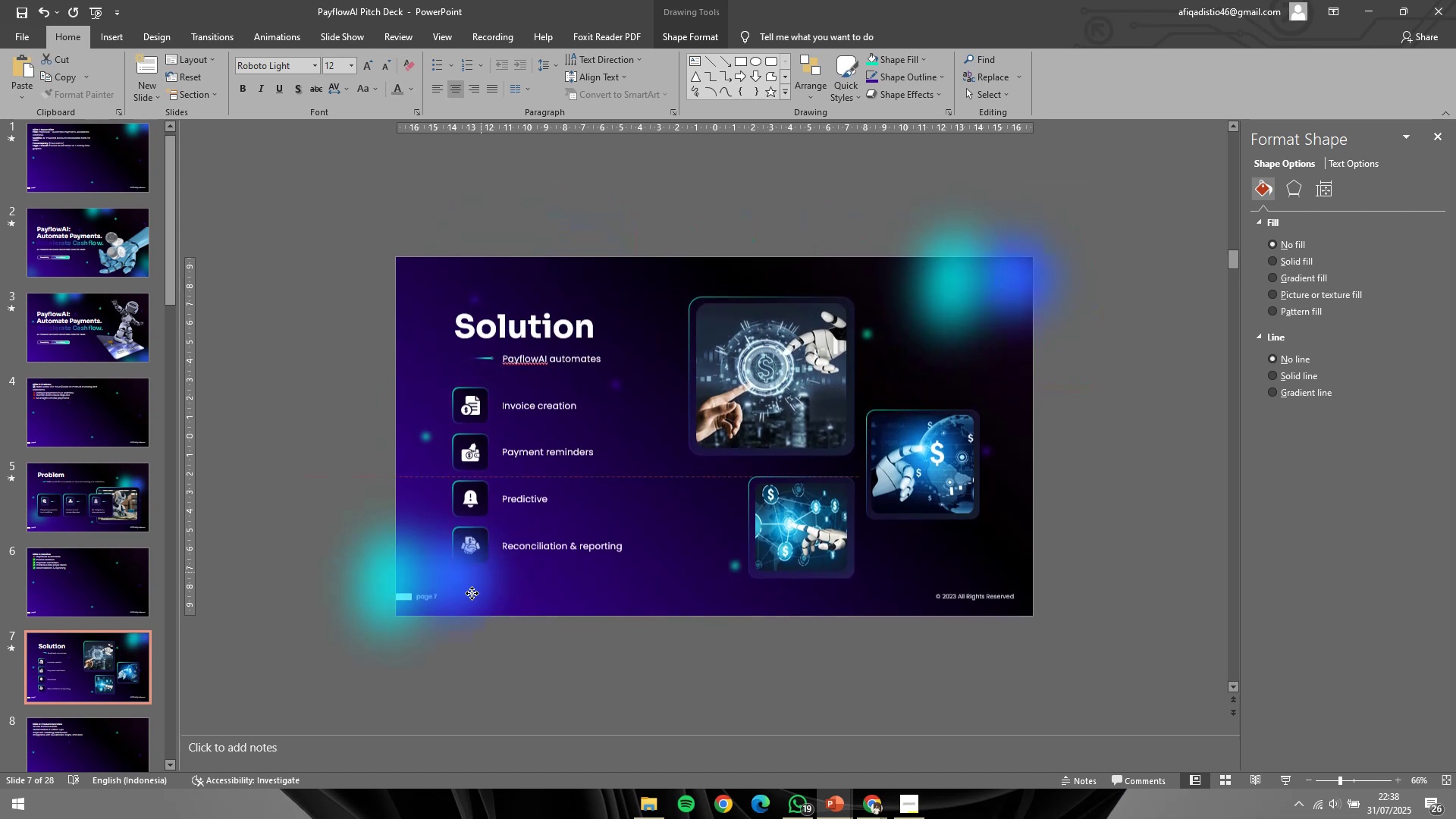 
hold_key(key=ShiftLeft, duration=0.71)
 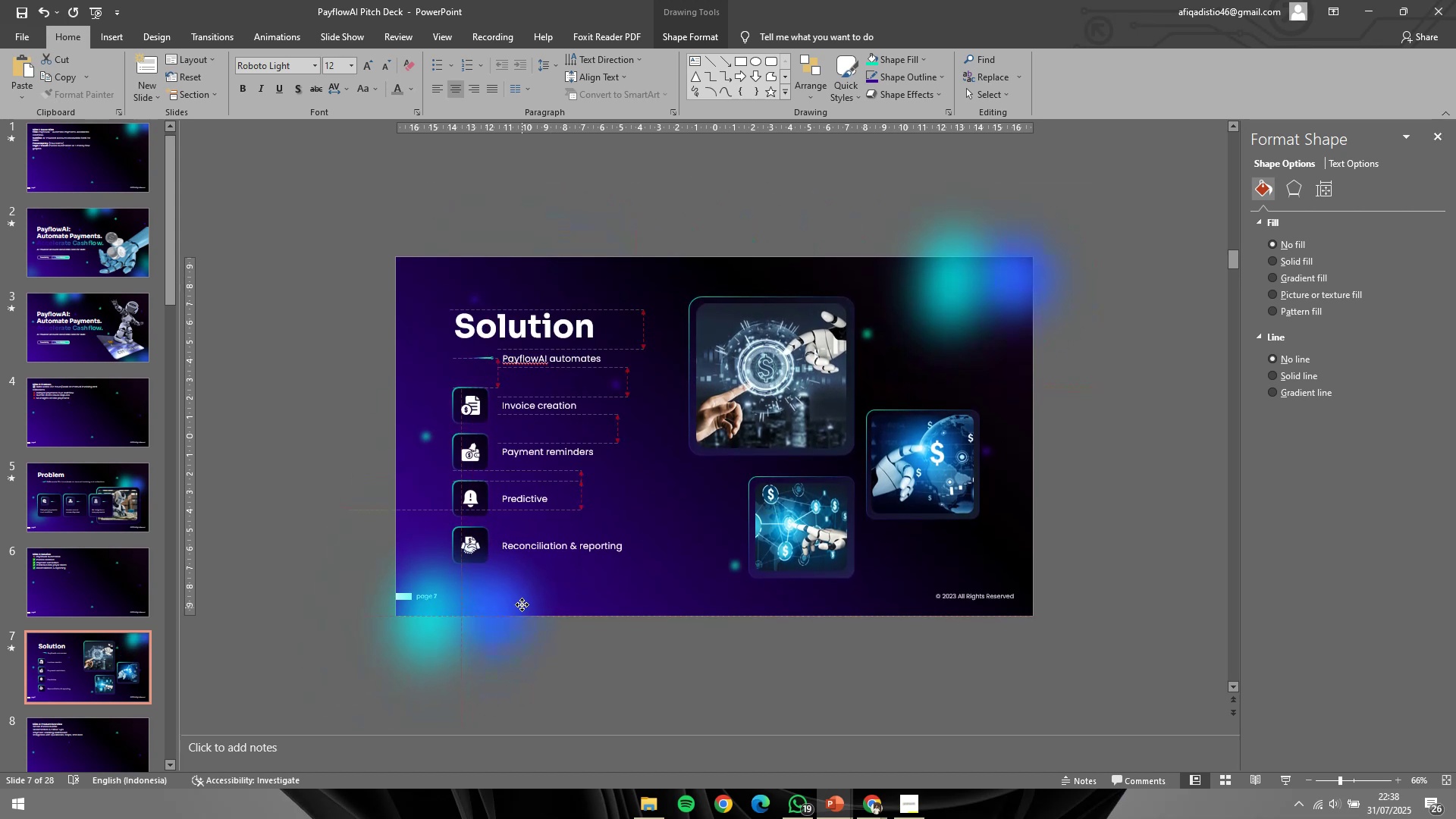 
right_click([522, 604])
 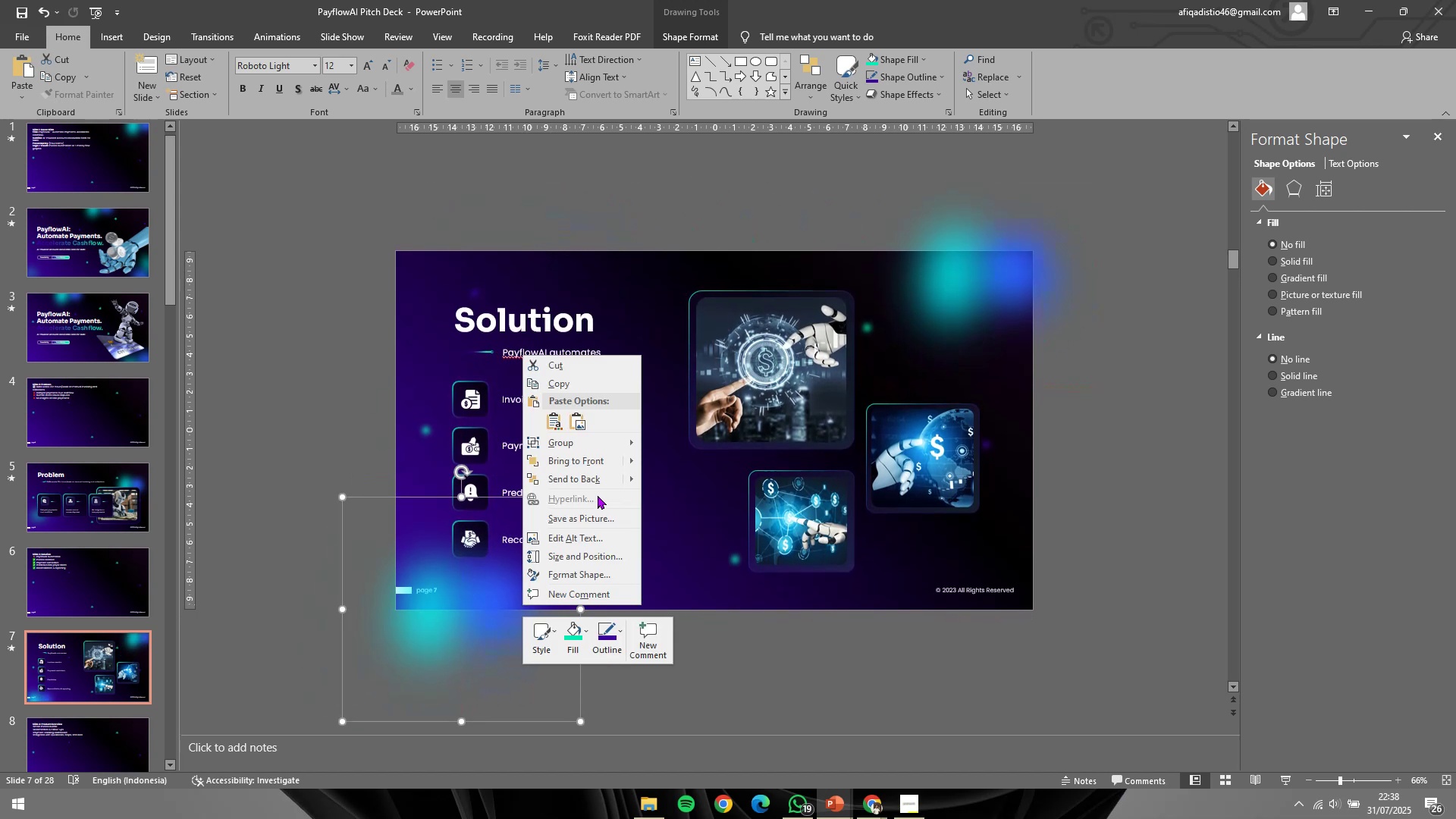 
left_click([596, 485])
 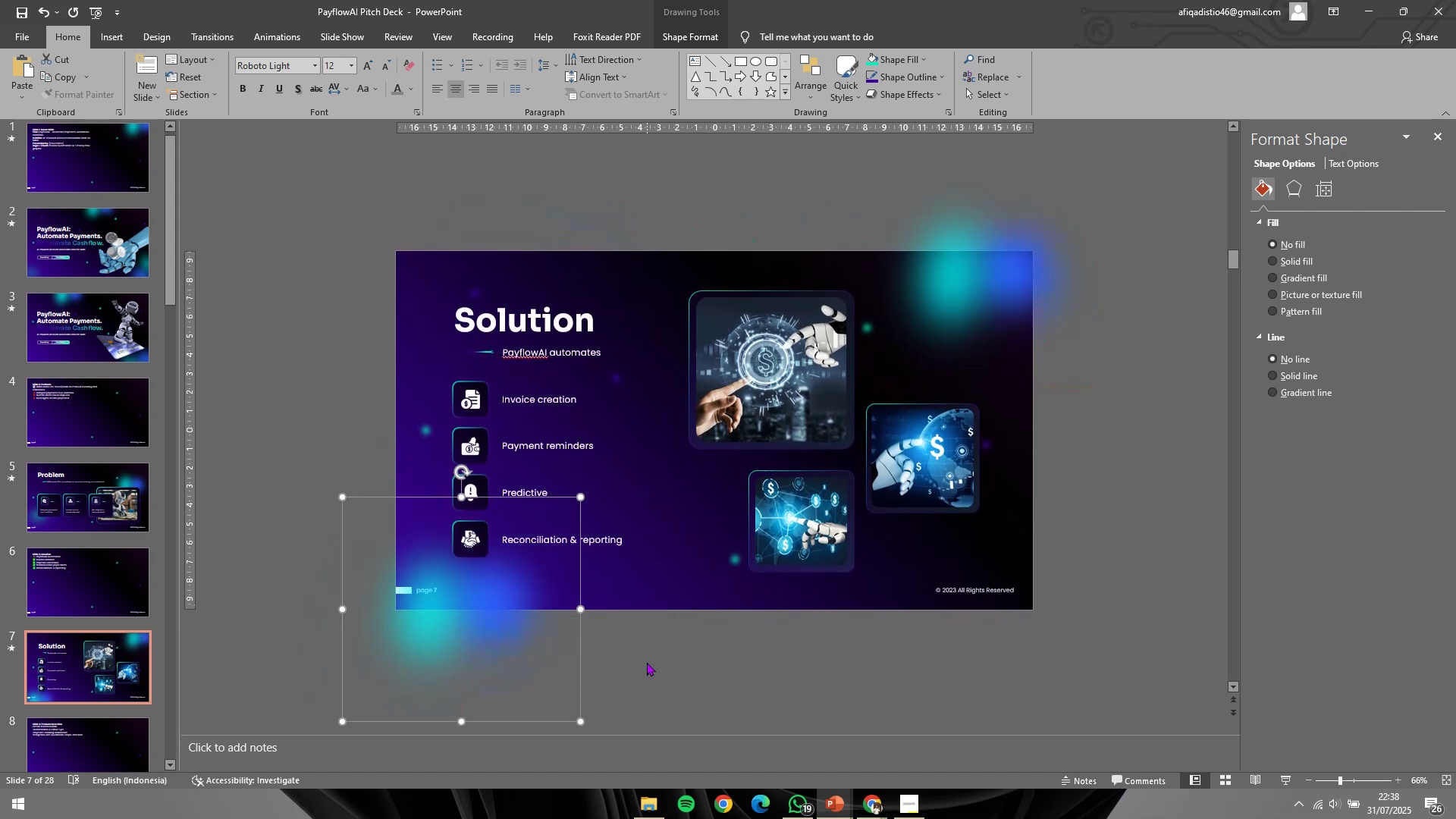 
left_click([647, 662])
 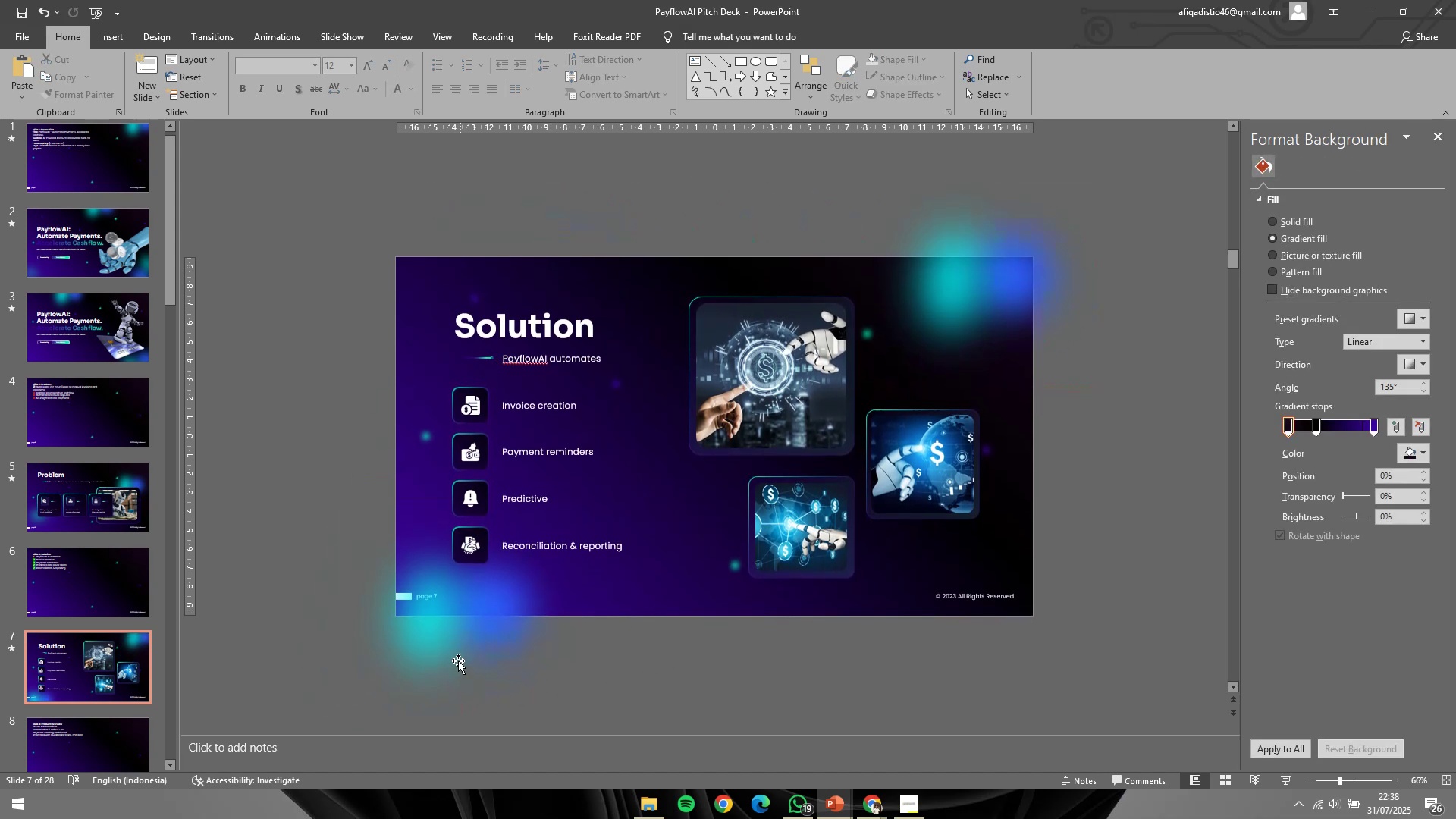 
left_click([458, 660])
 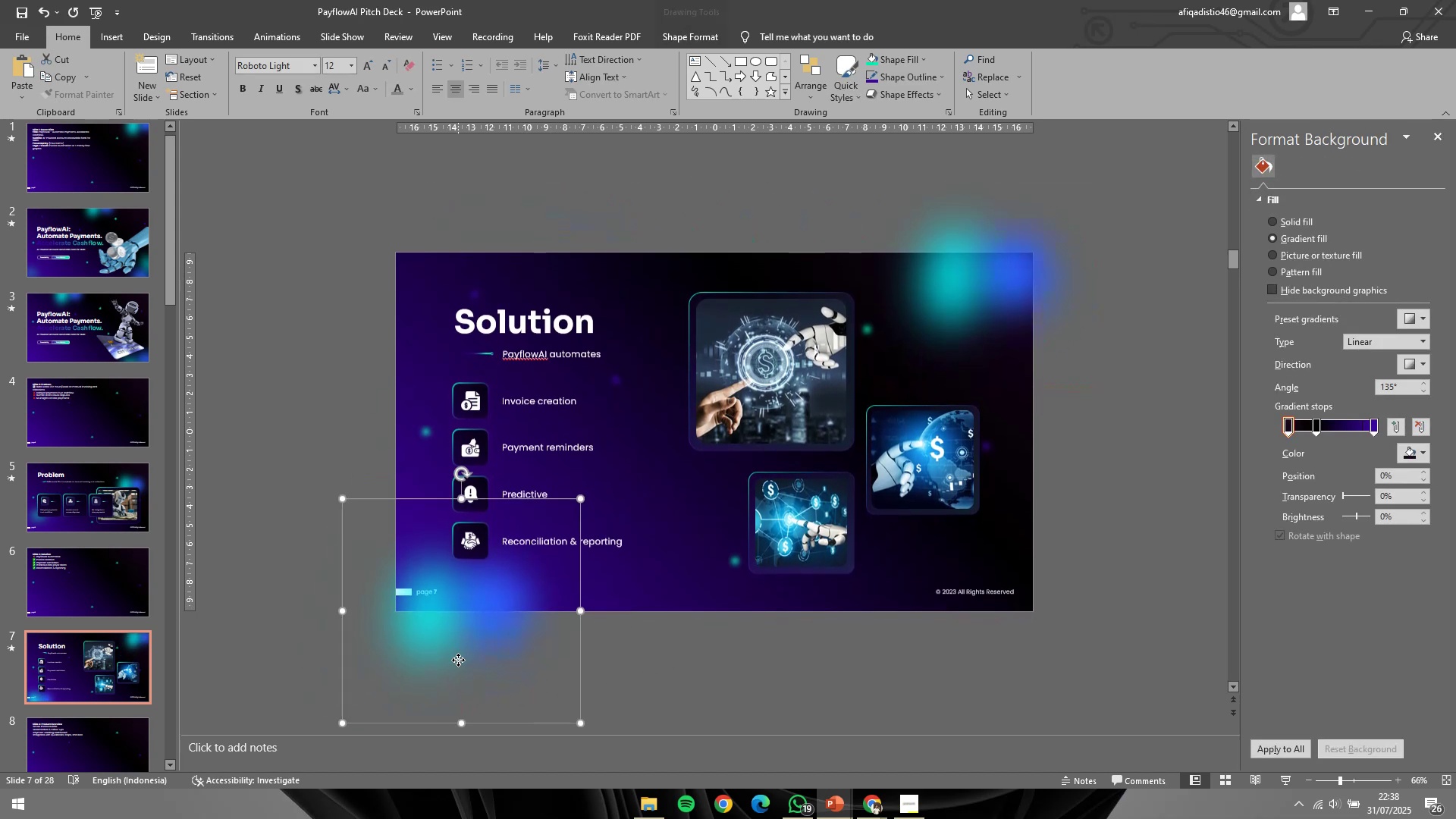 
hold_key(key=ControlLeft, duration=0.58)
scroll: coordinate [685, 676], scroll_direction: up, amount: 5.0
 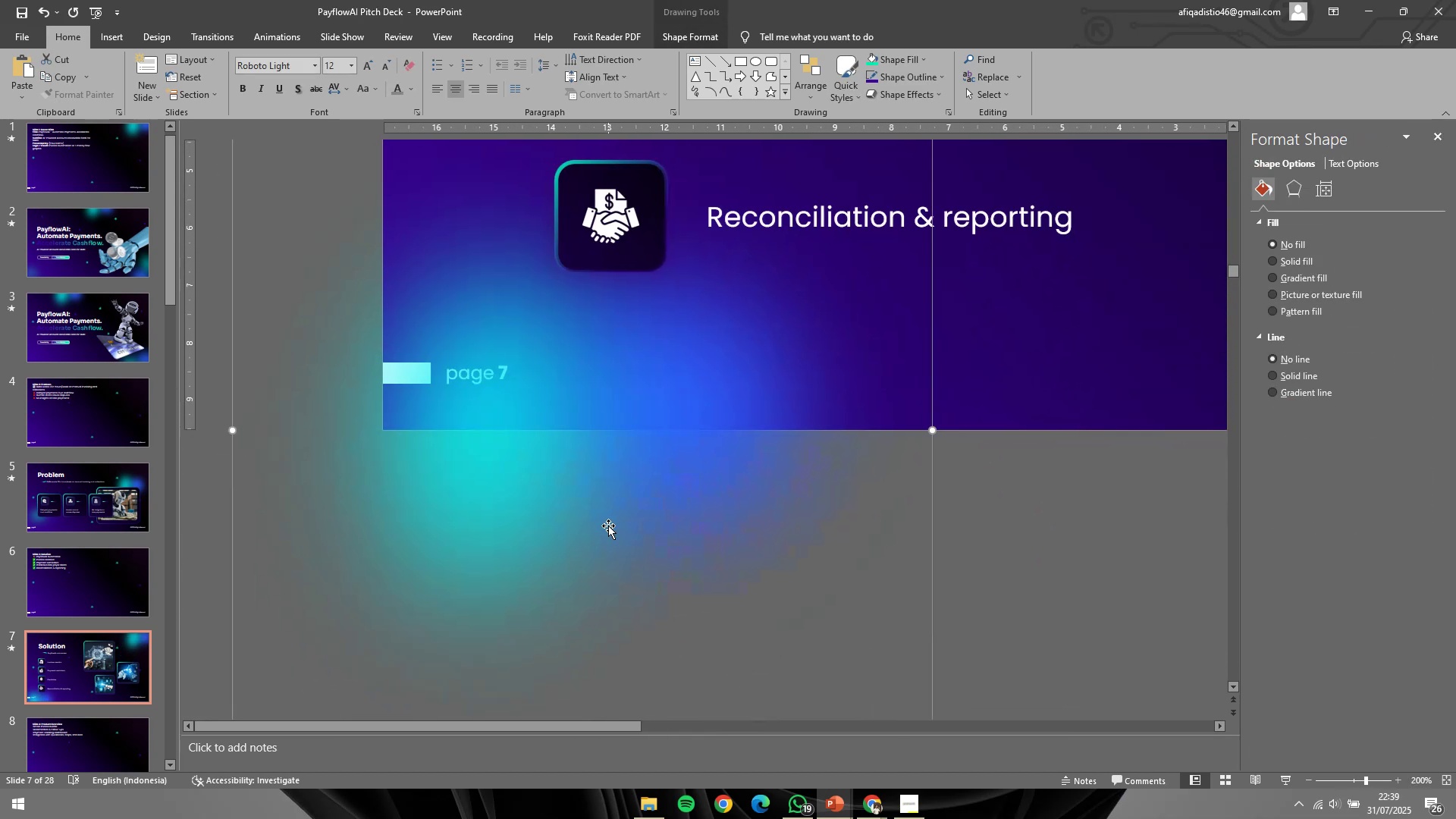 
hold_key(key=ShiftLeft, duration=1.0)
 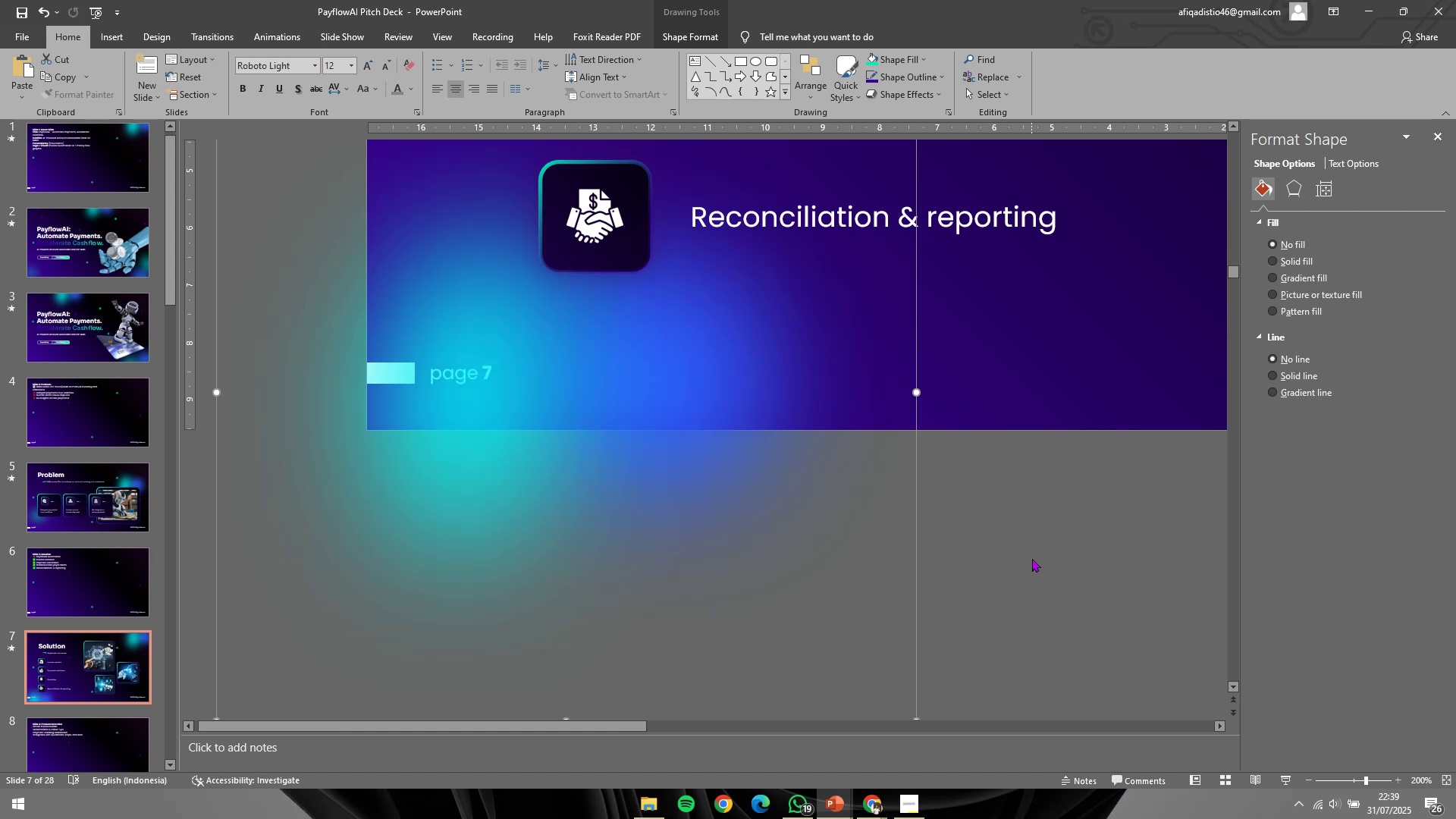 
left_click([1033, 558])
 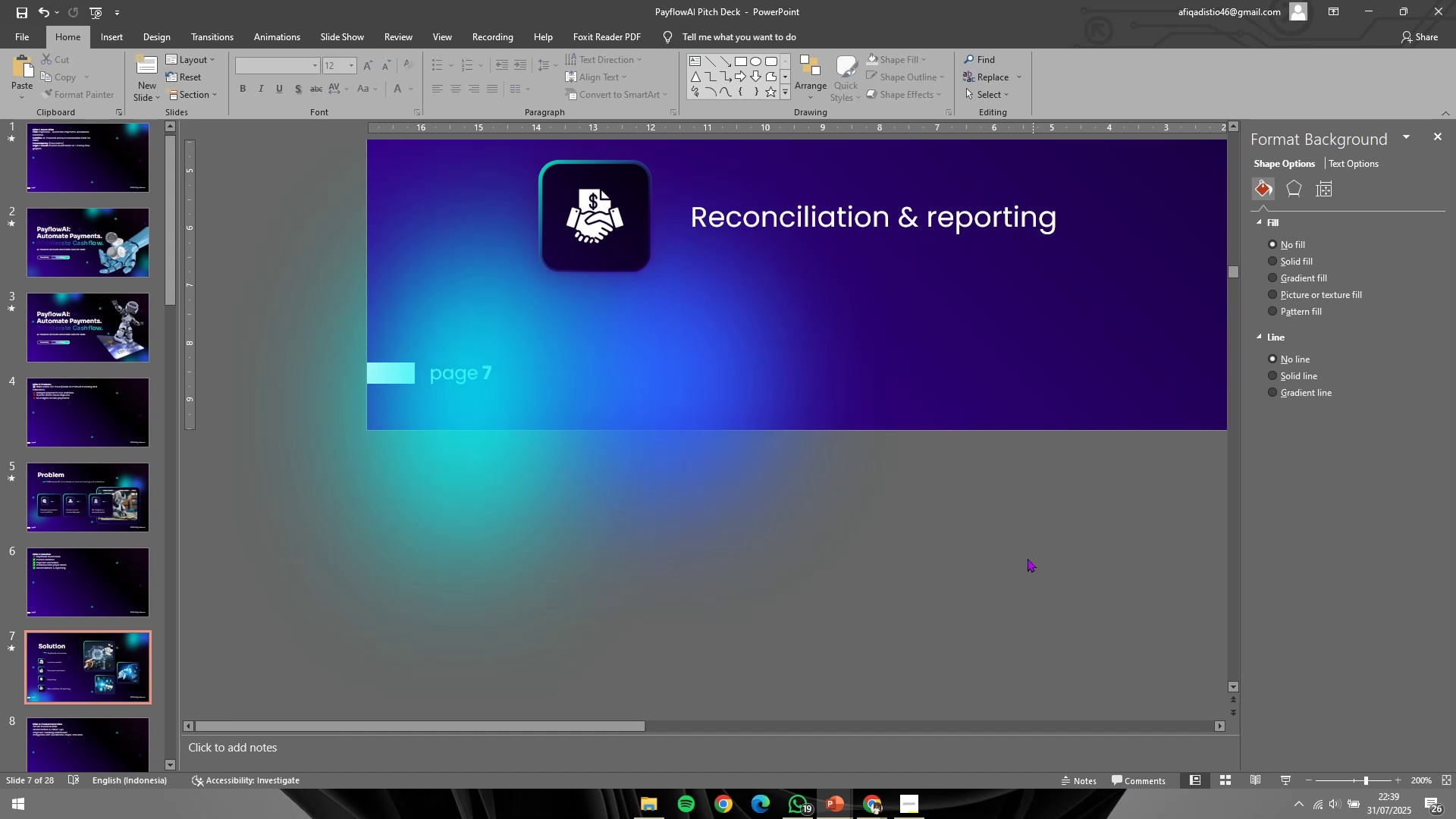 
hold_key(key=ControlLeft, duration=0.81)
scroll: coordinate [846, 552], scroll_direction: down, amount: 4.0
 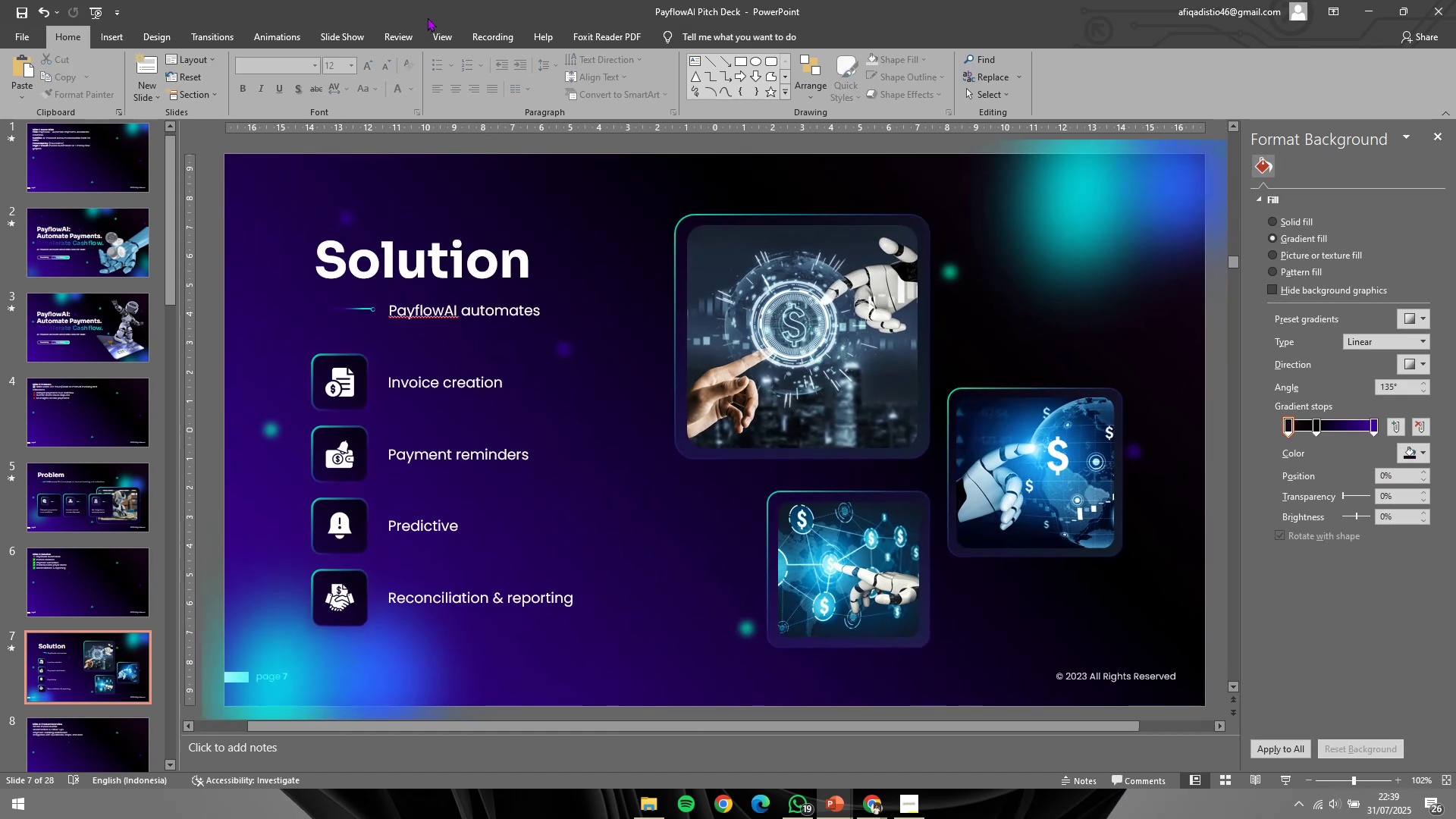 
left_click([431, 30])
 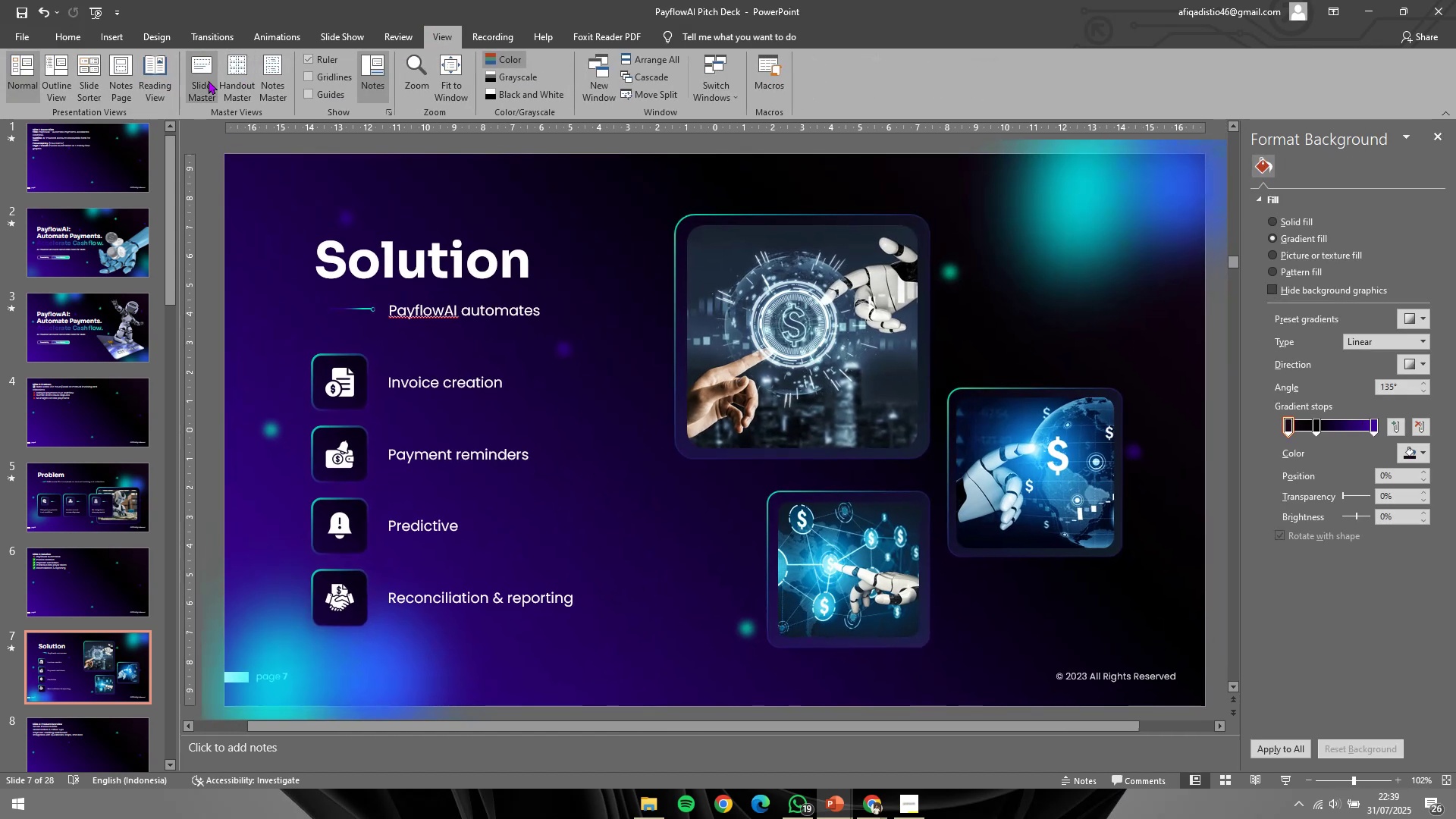 
left_click([208, 80])
 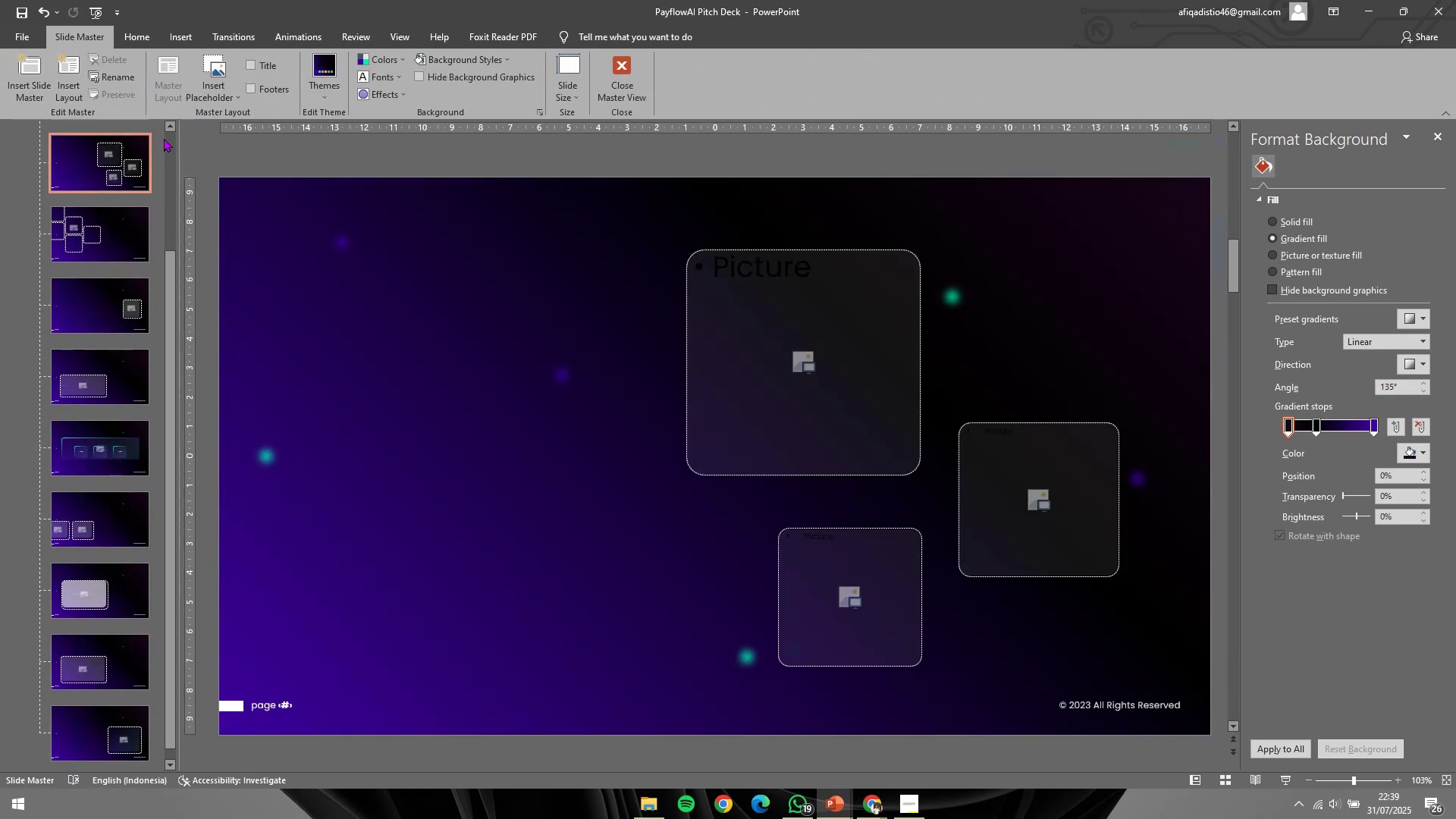 
left_click([165, 138])
 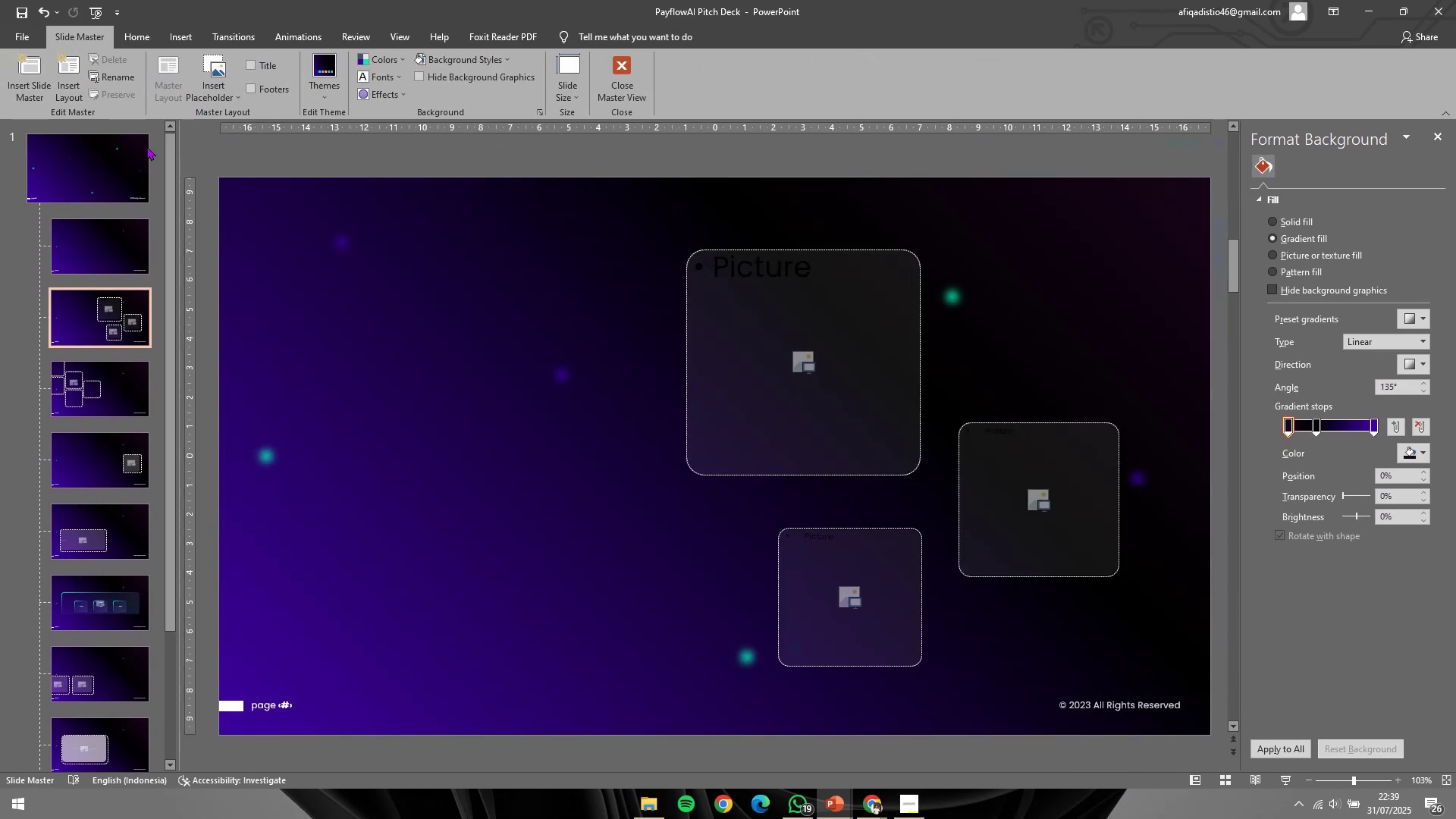 
triple_click([116, 155])
 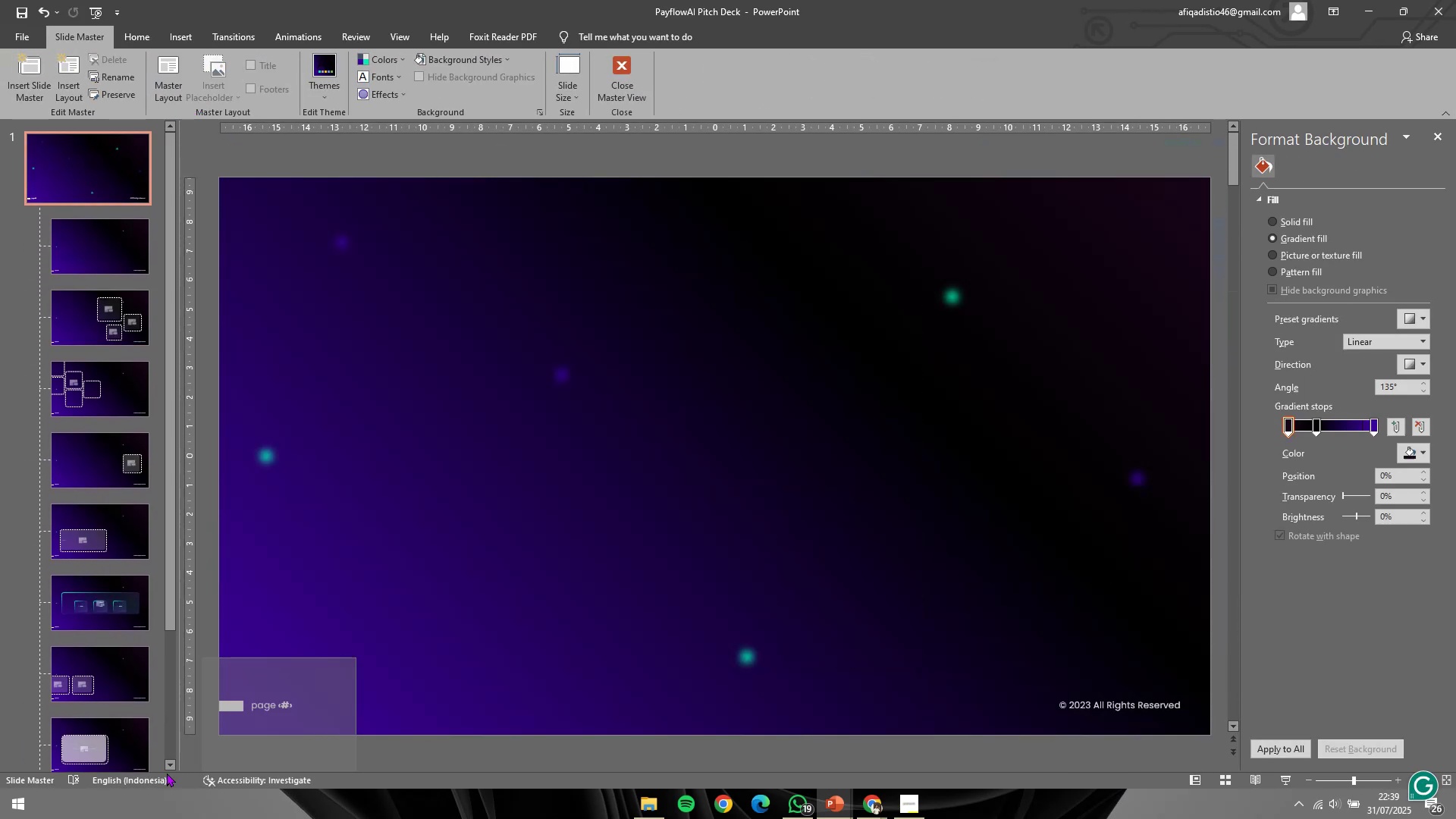 
key(C)
 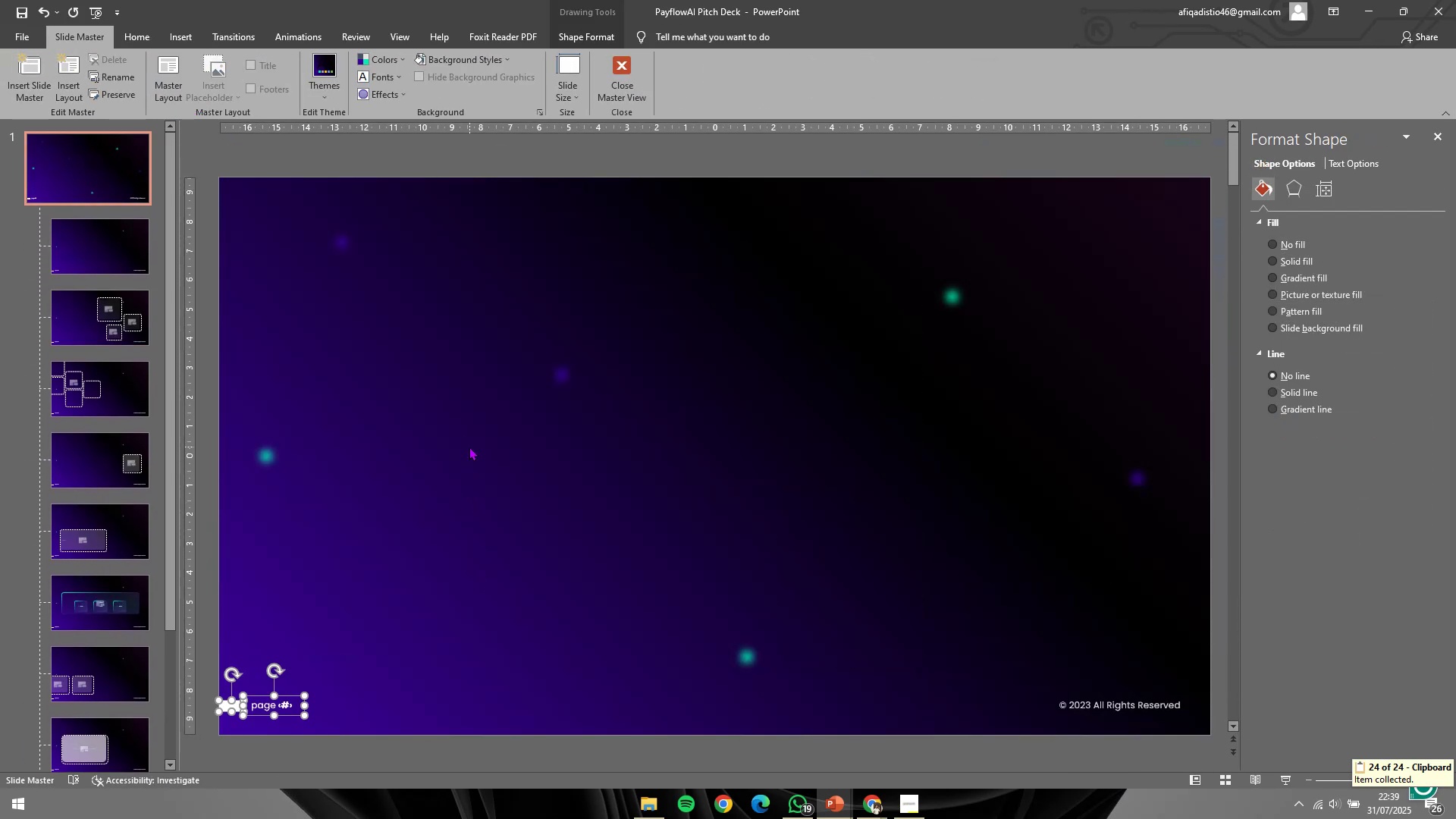 
key(Control+C)
 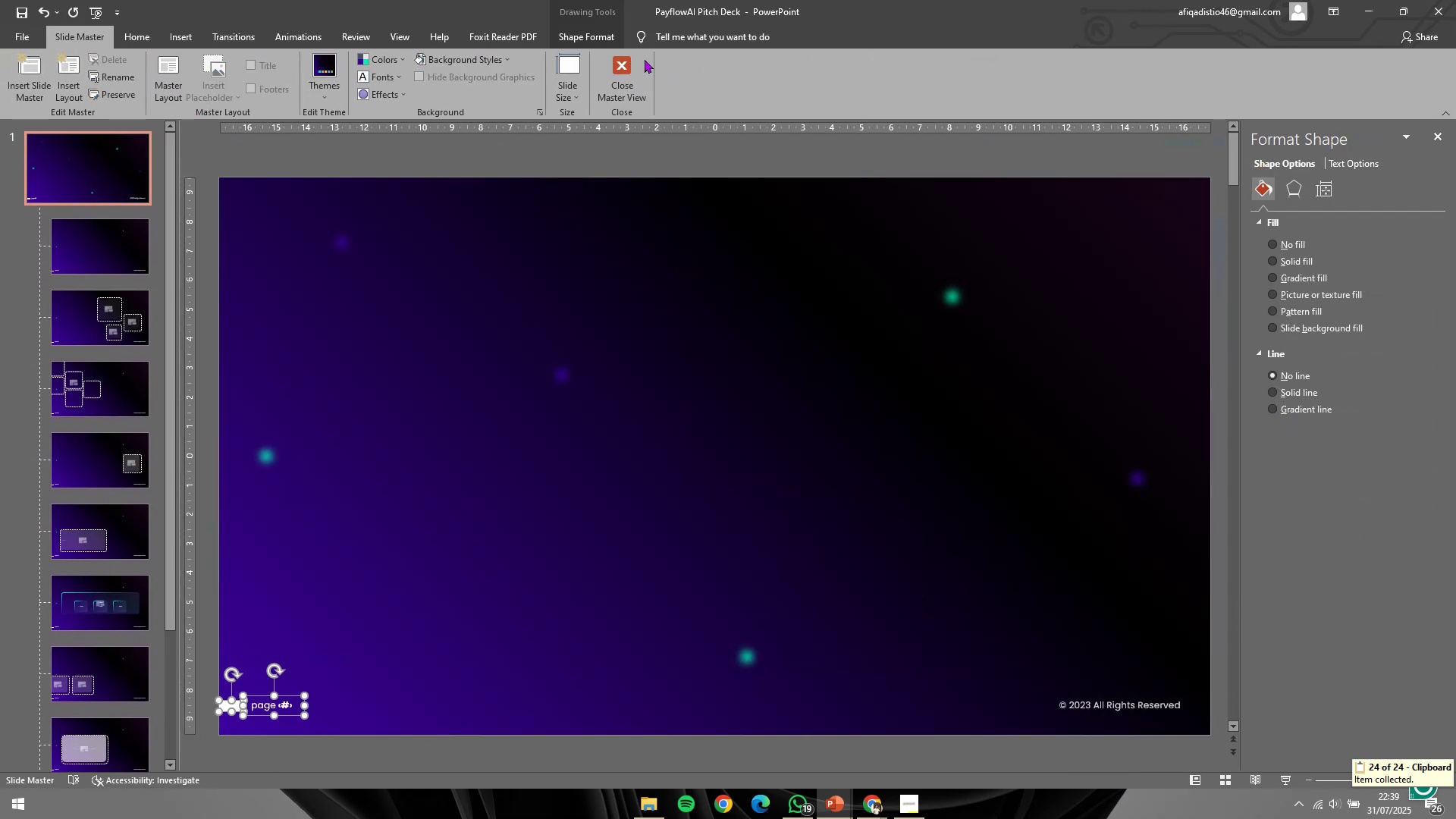 
left_click([627, 71])
 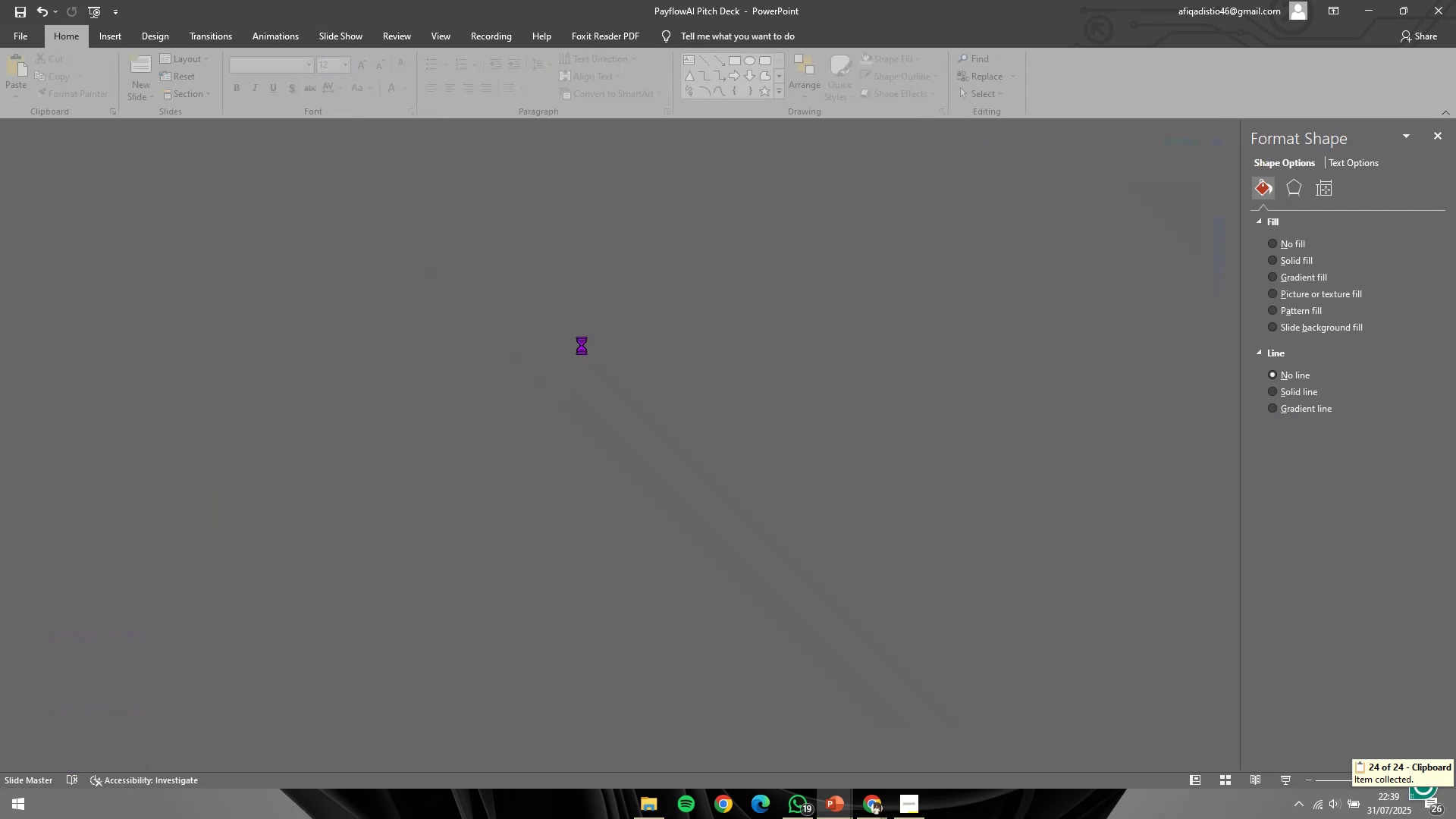 
scroll: coordinate [595, 431], scroll_direction: down, amount: 3.0
 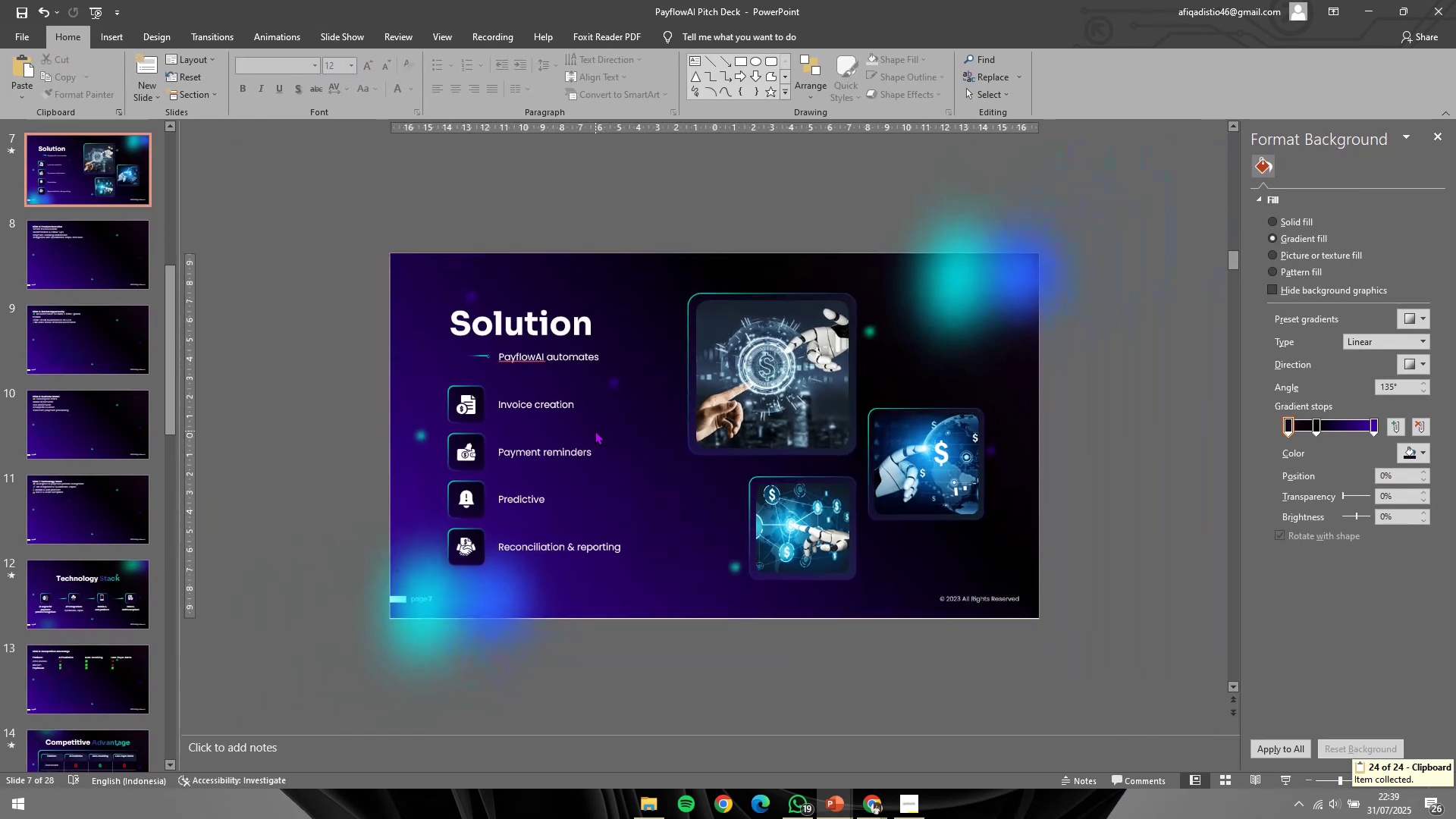 
key(Control+V)
 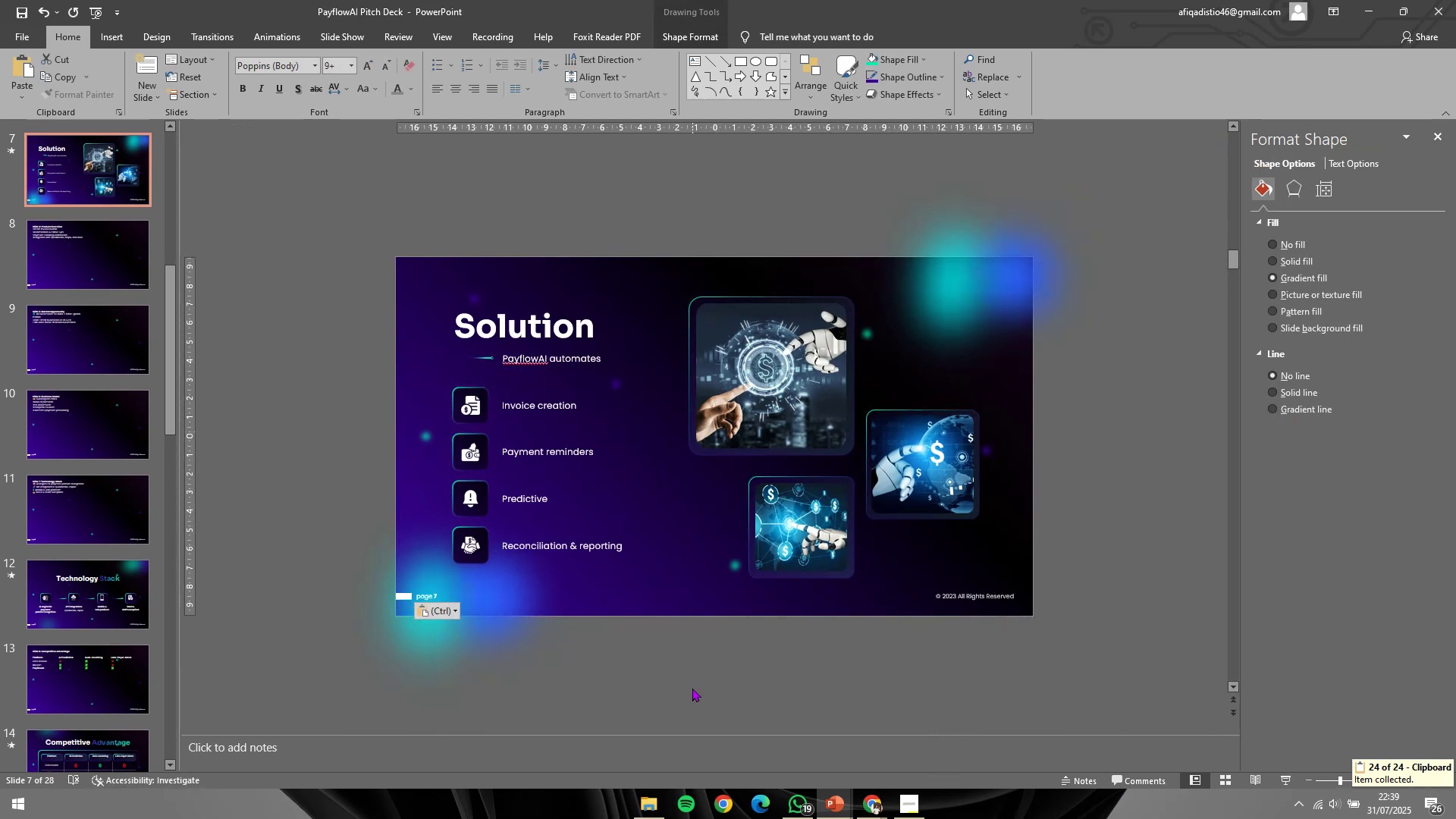 
hold_key(key=ControlLeft, duration=0.54)
scroll: coordinate [692, 688], scroll_direction: up, amount: 2.0
 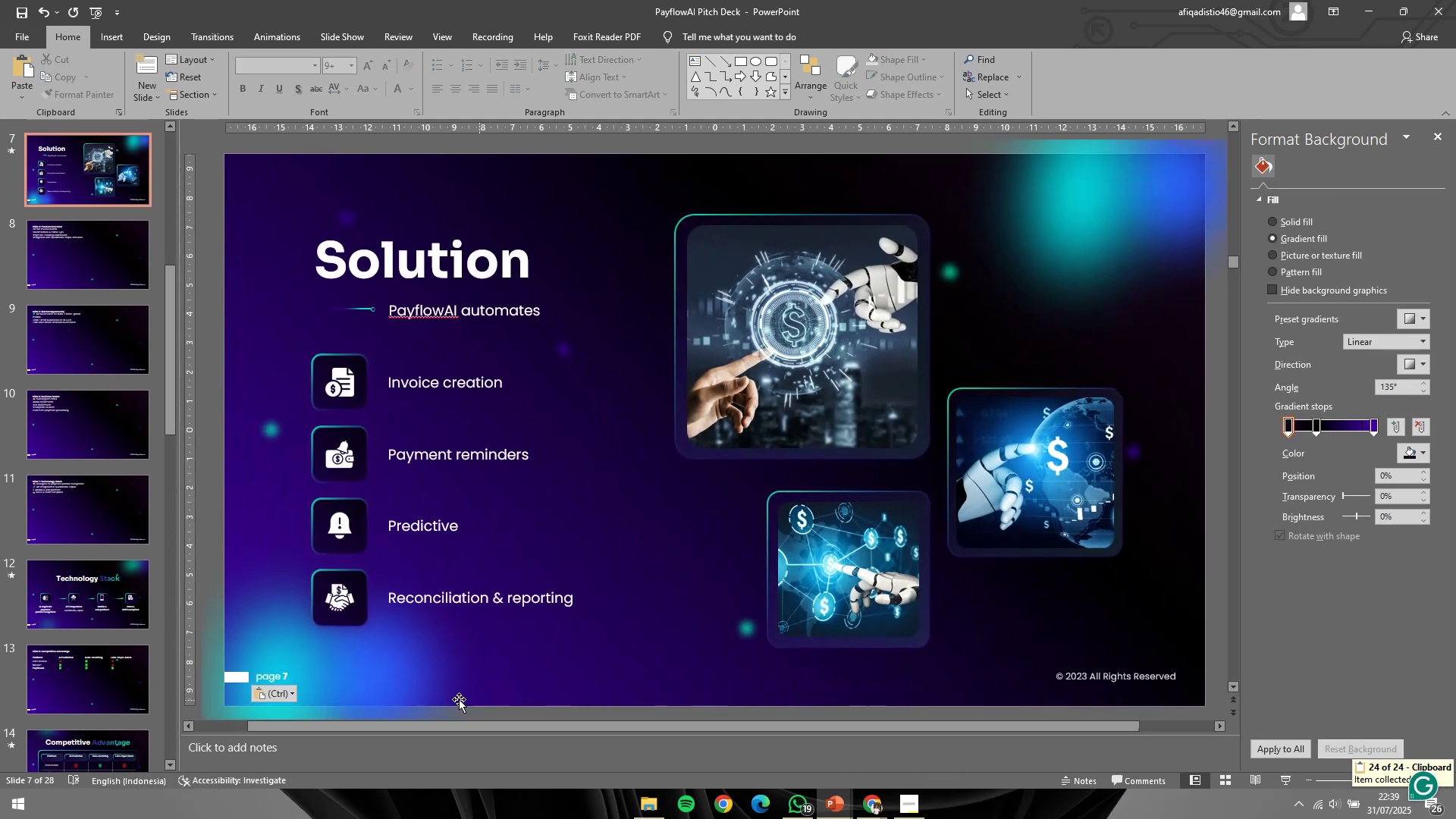 
left_click([379, 695])
 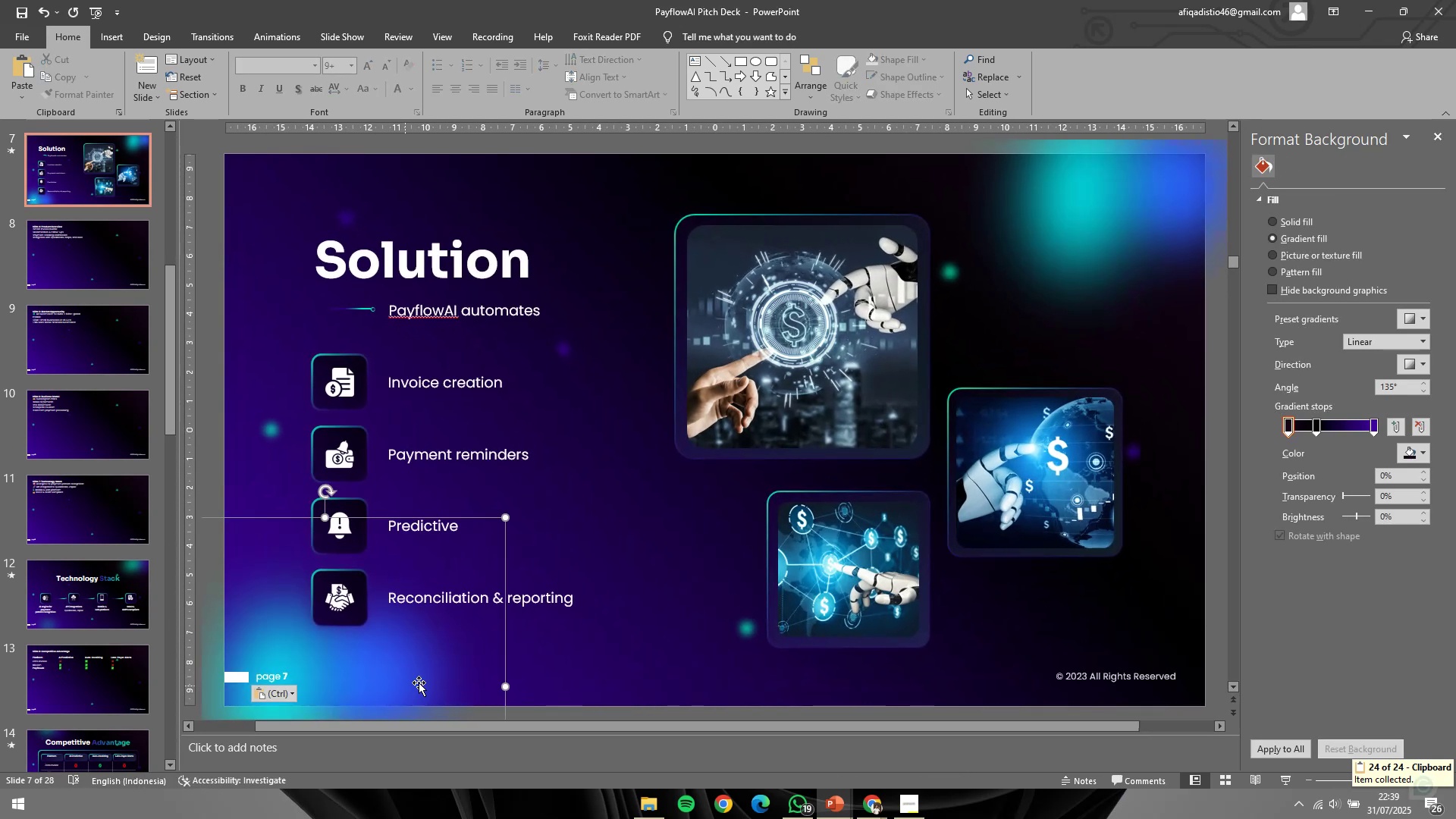 
hold_key(key=ControlLeft, duration=0.49)
scroll: coordinate [428, 681], scroll_direction: none, amount: 0.0
 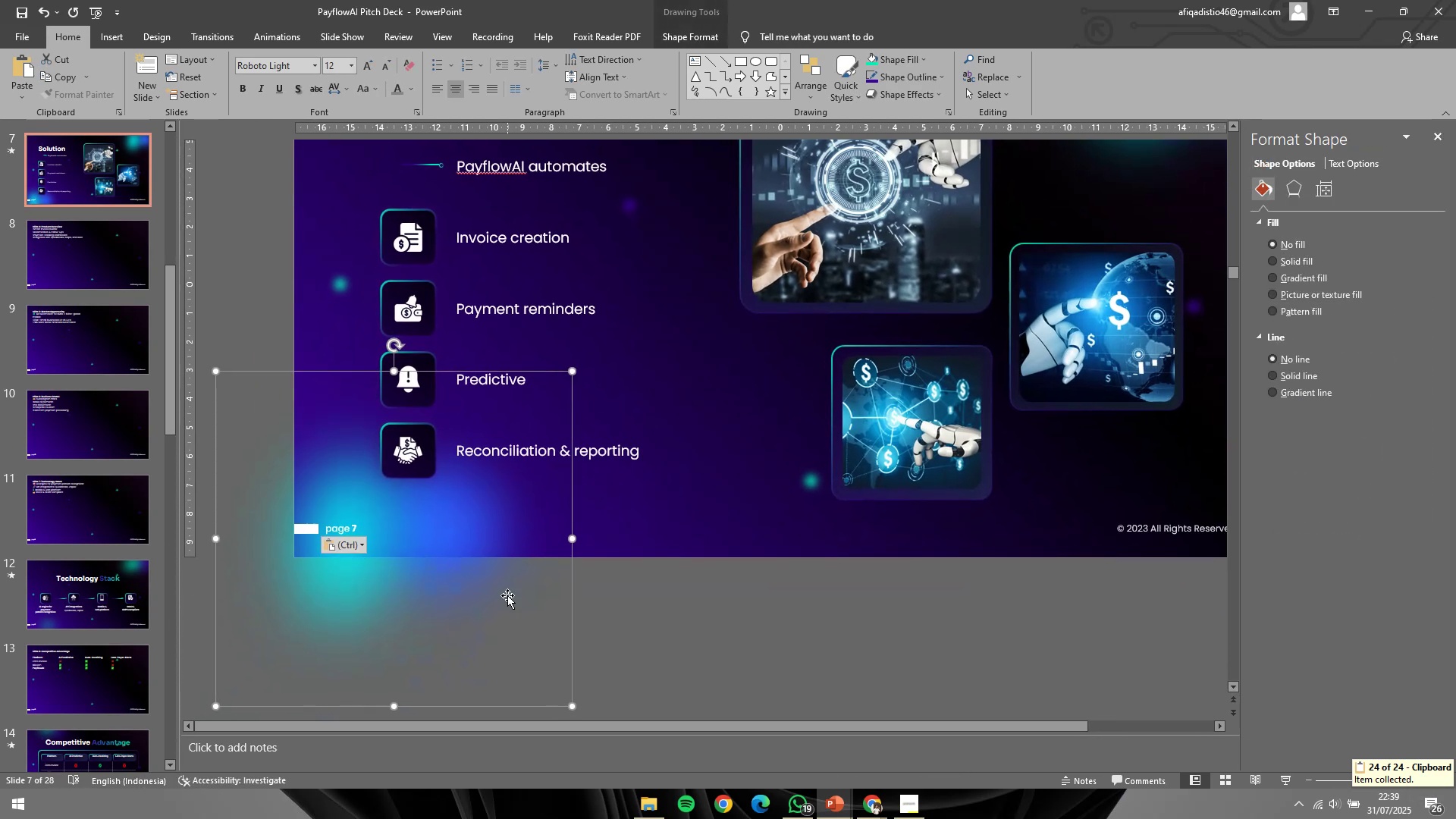 
hold_key(key=ShiftLeft, duration=1.02)
 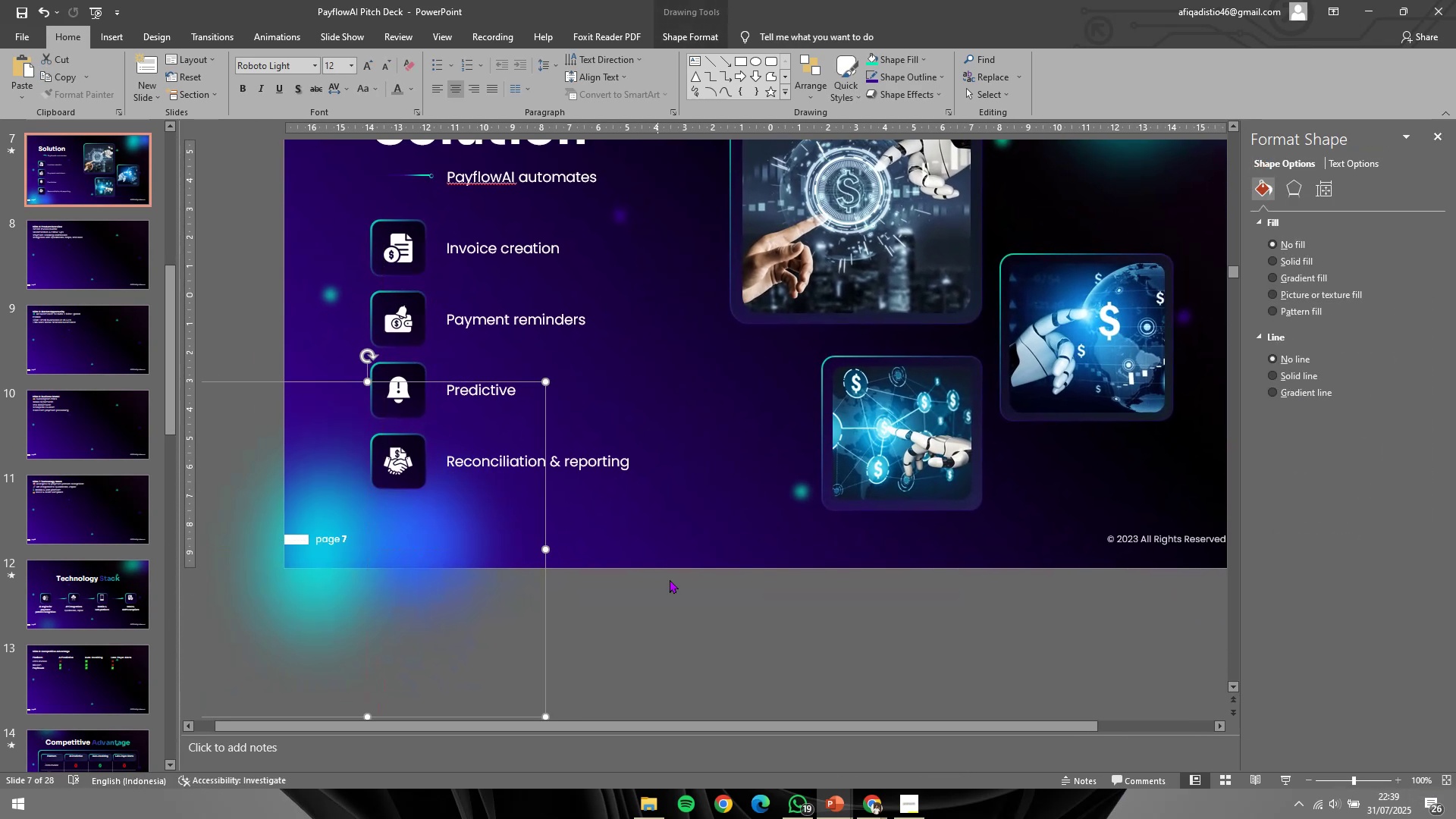 
left_click([674, 579])
 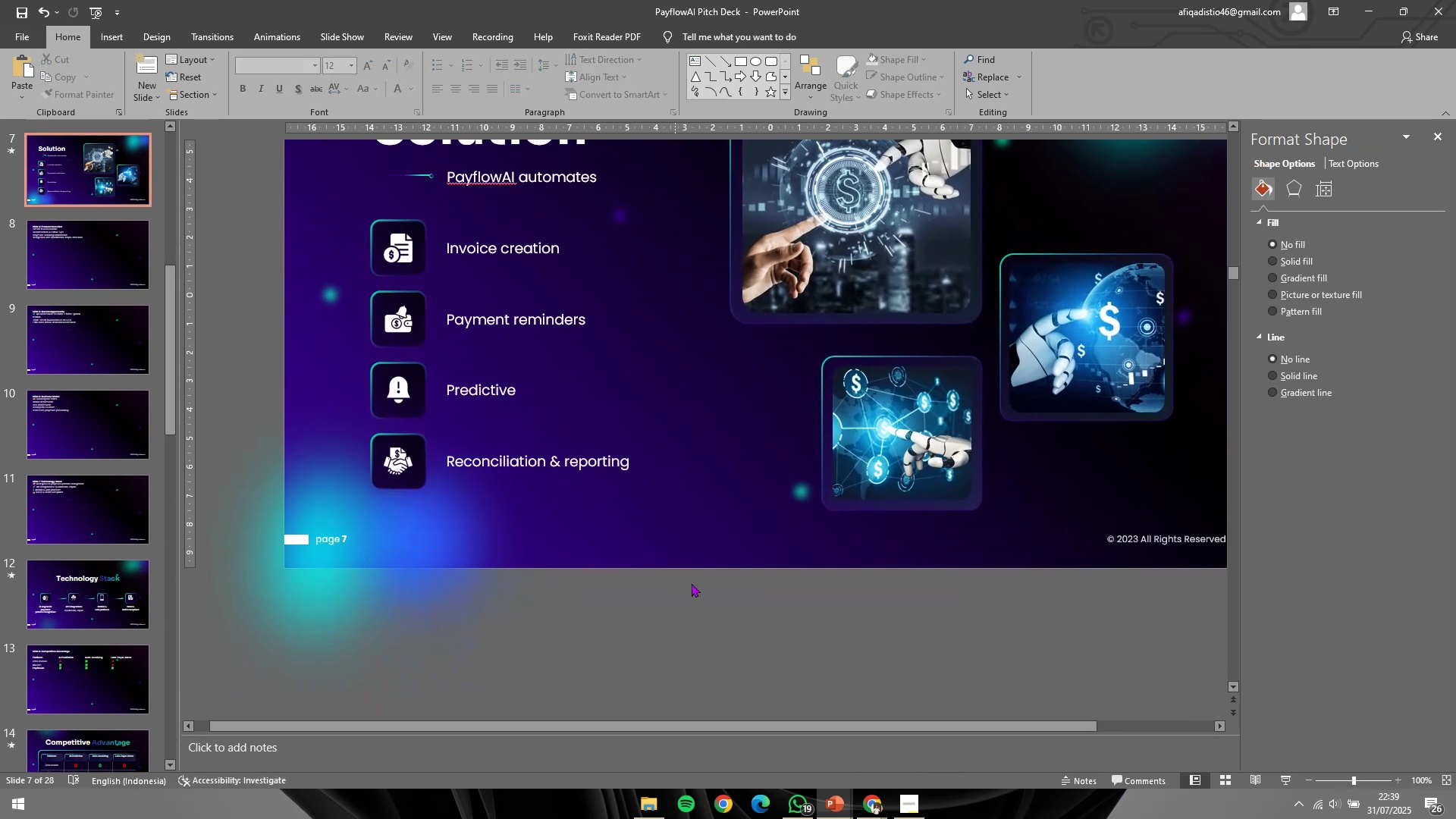 
hold_key(key=ControlLeft, duration=1.5)
scroll: coordinate [794, 607], scroll_direction: down, amount: 3.0
 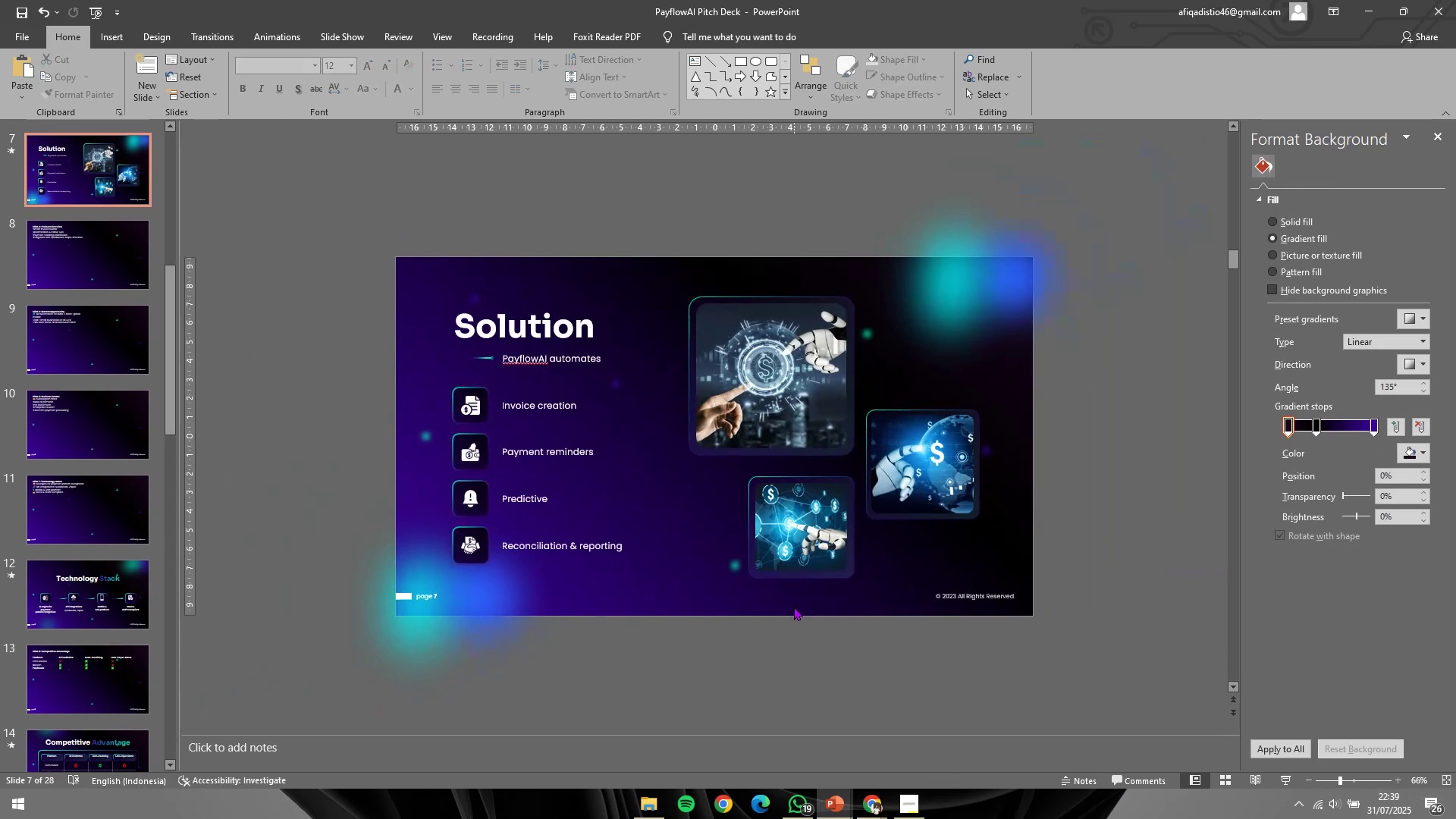 
key(Control+S)
 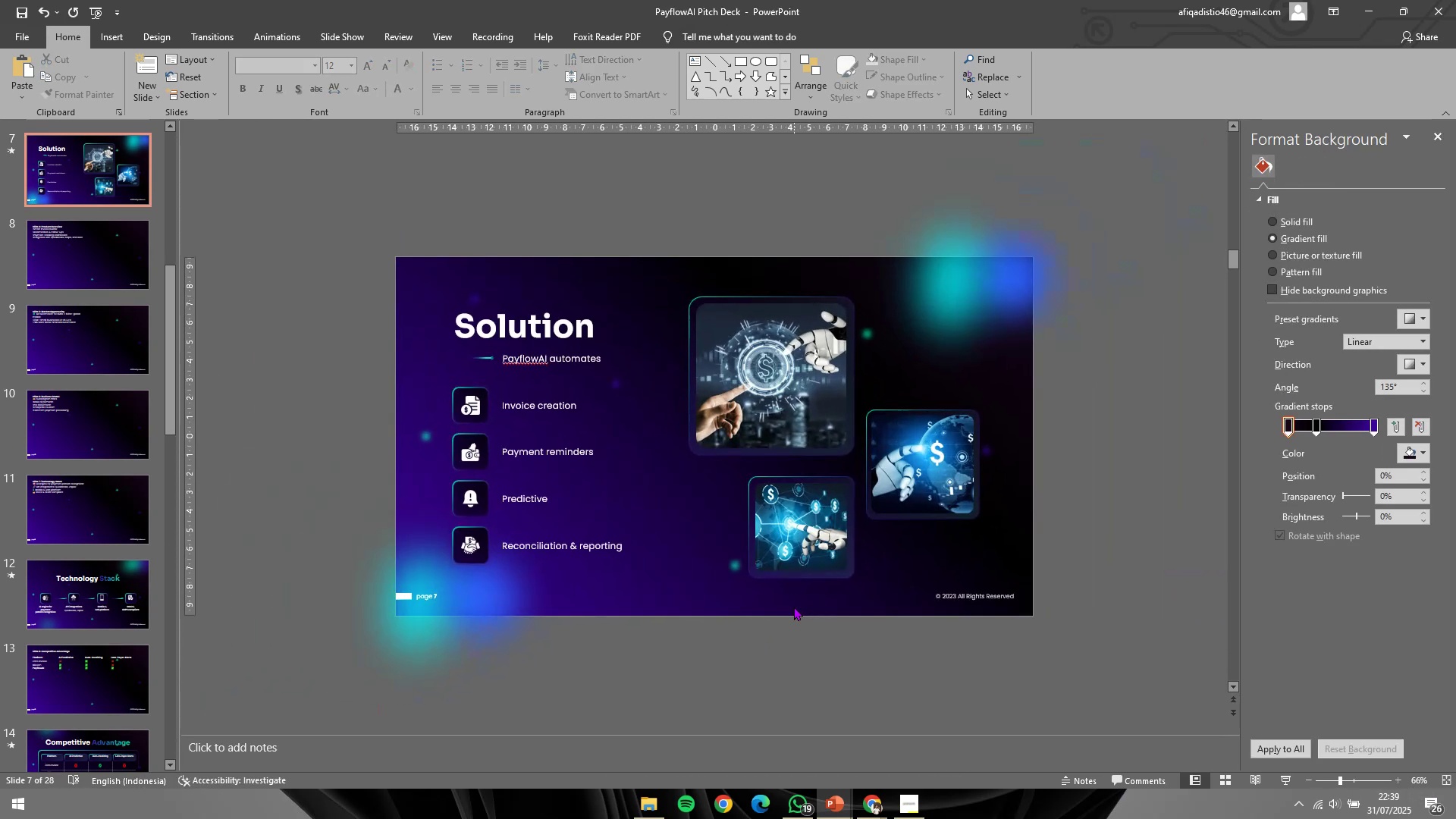 
hold_key(key=ControlLeft, duration=0.91)
scroll: coordinate [797, 607], scroll_direction: down, amount: 1.0
 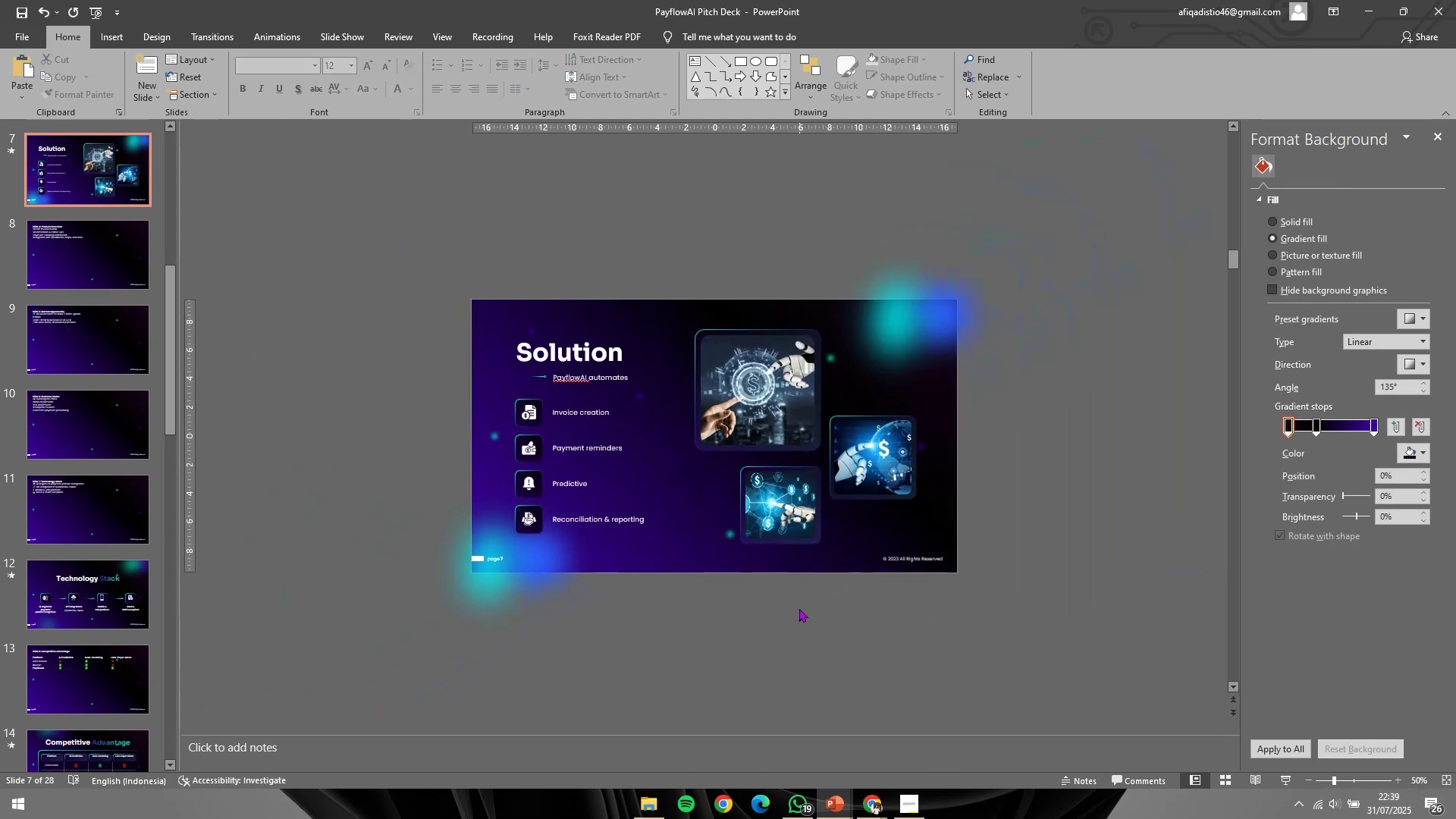 
scroll: coordinate [799, 608], scroll_direction: none, amount: 0.0
 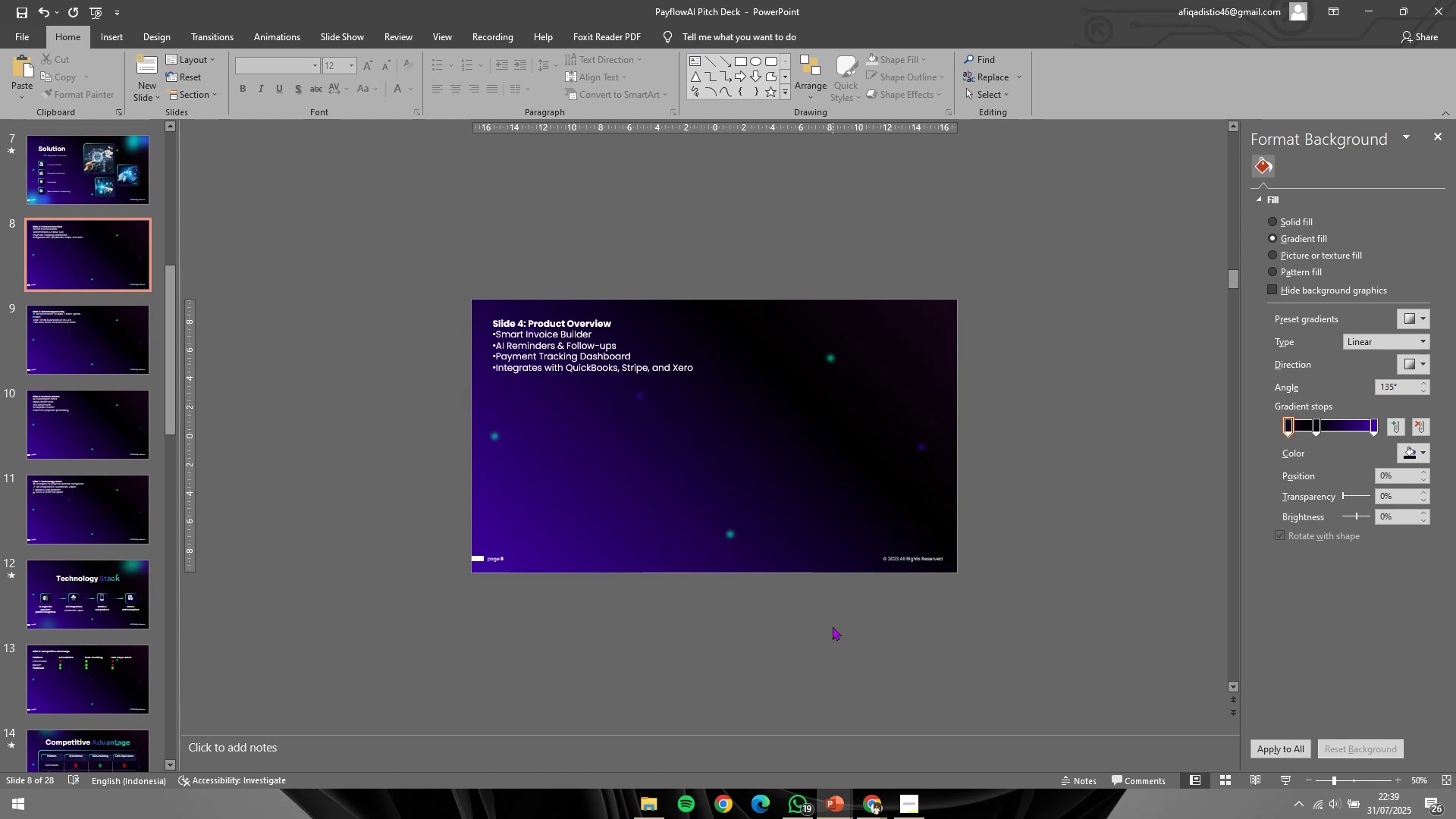 
wait(9.47)
 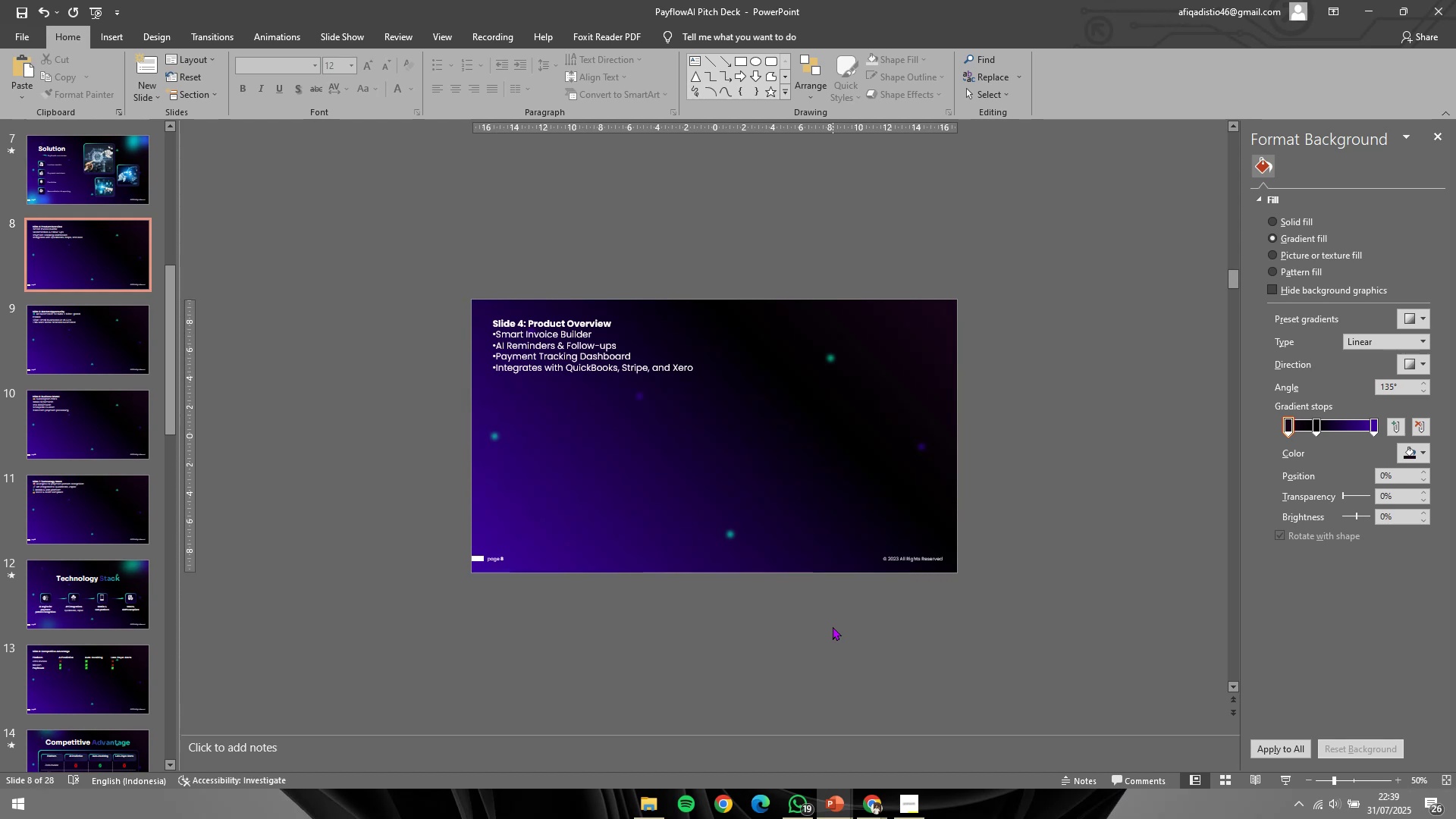 
left_click([759, 260])
 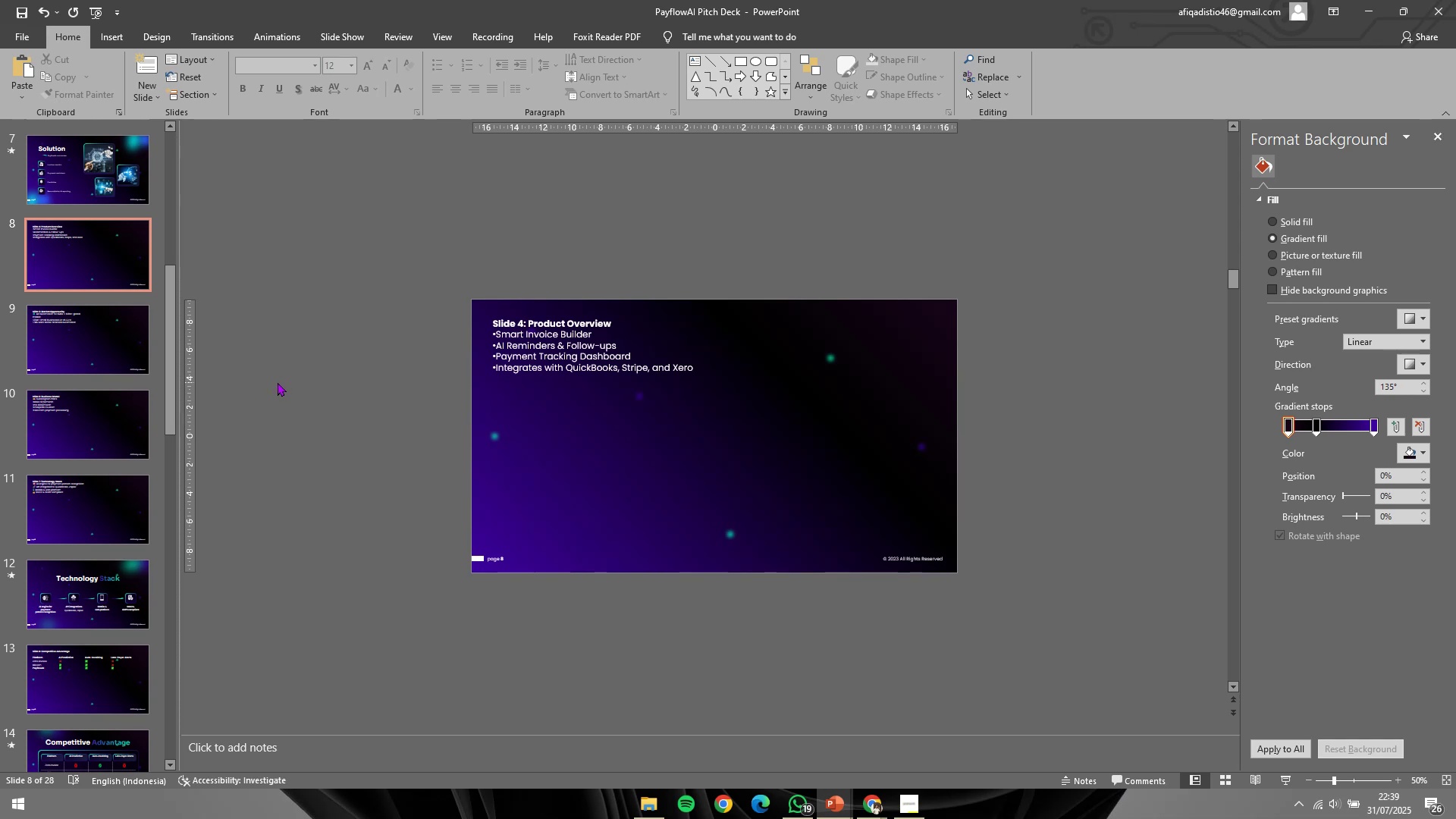 
double_click([62, 146])
 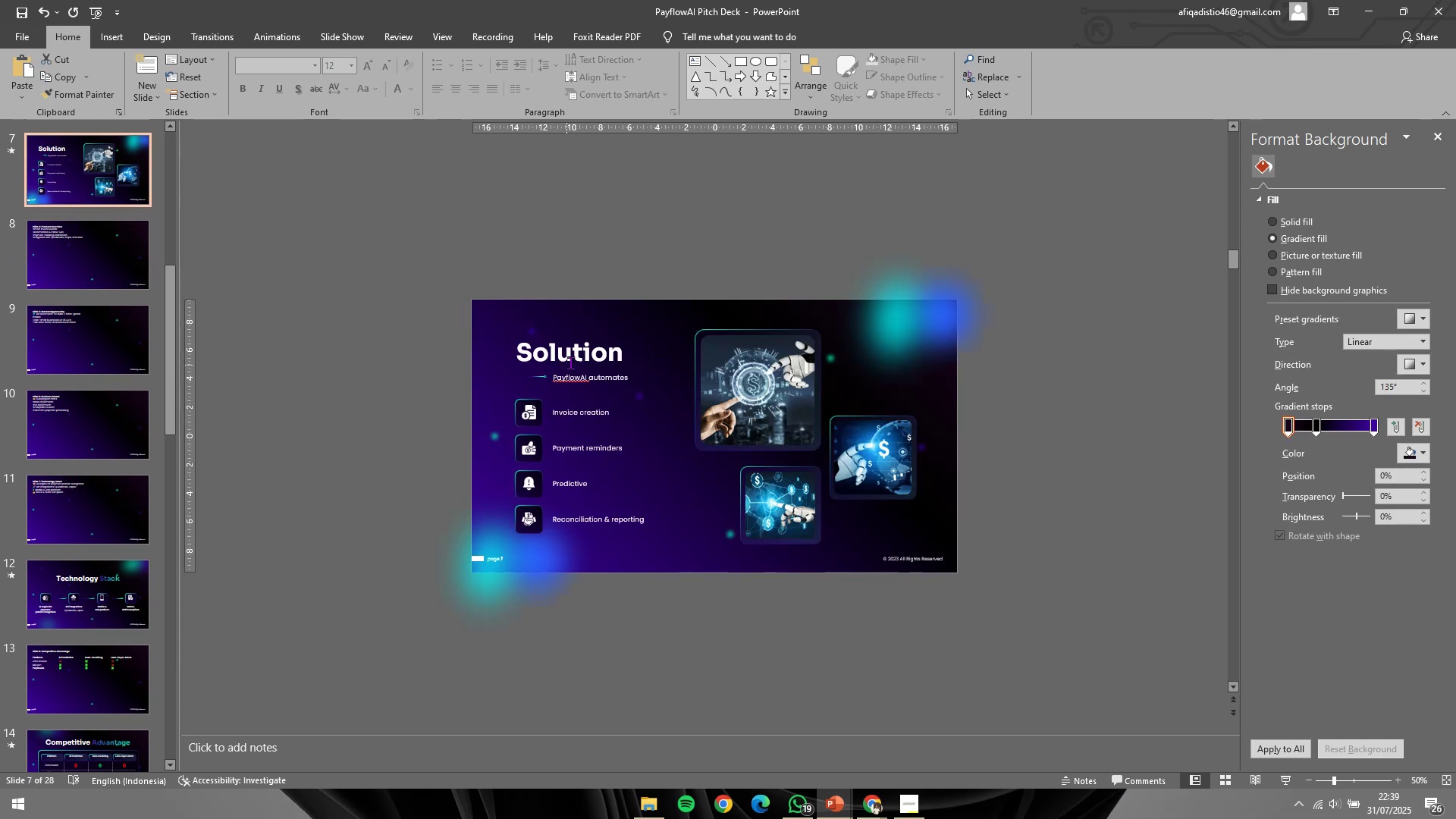 
left_click([581, 357])
 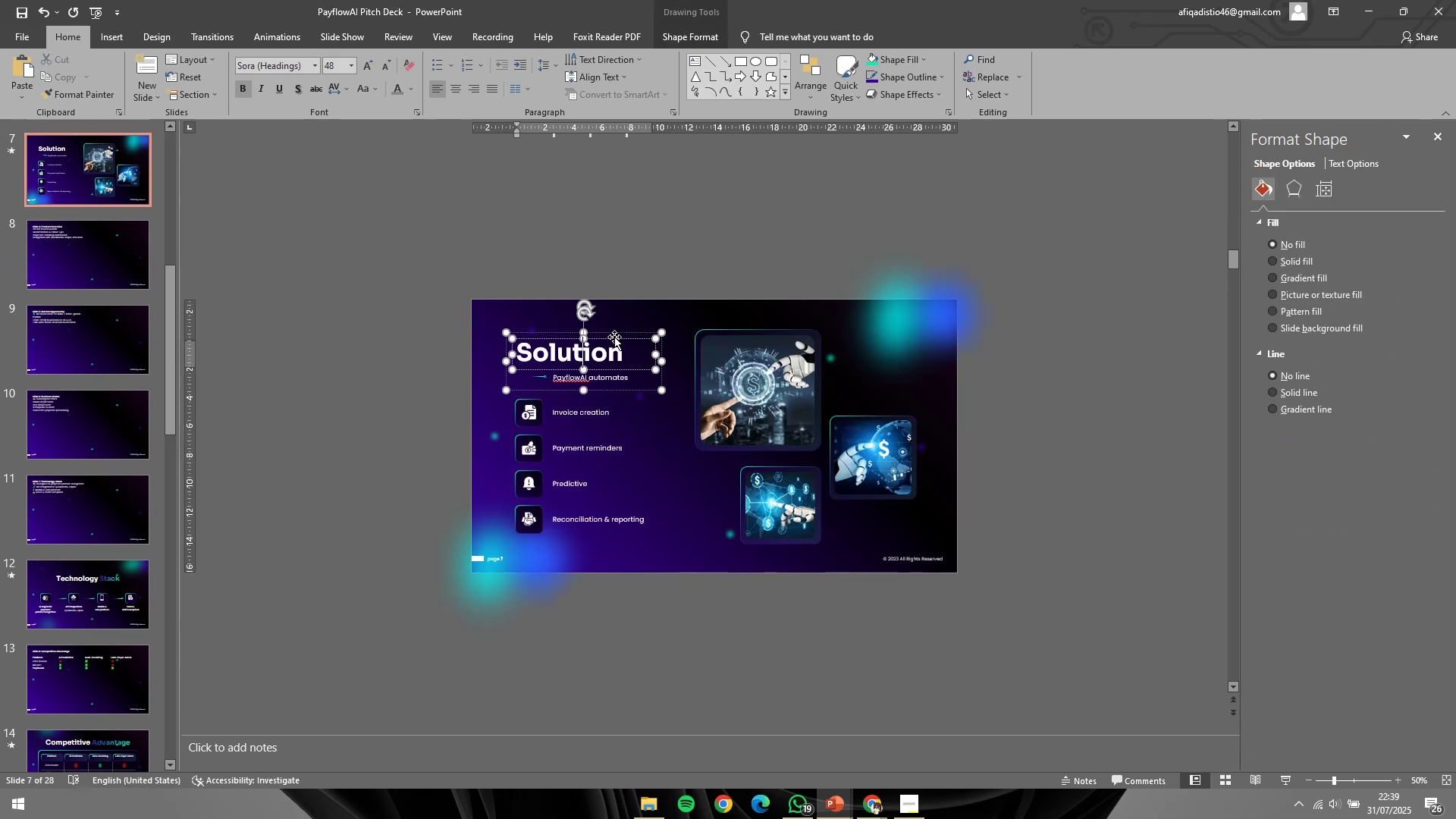 
left_click([614, 336])
 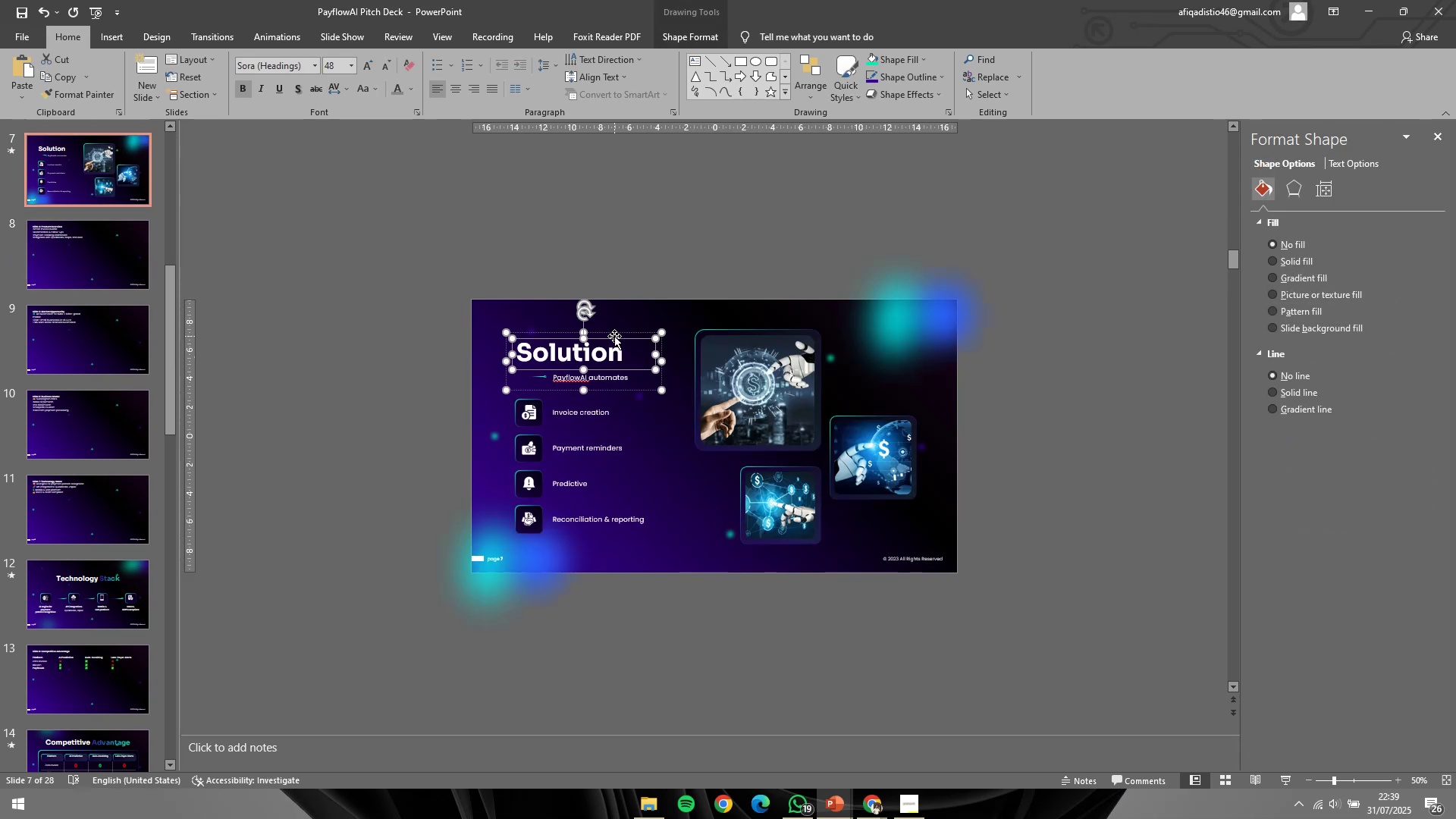 
key(Control+ControlLeft)
 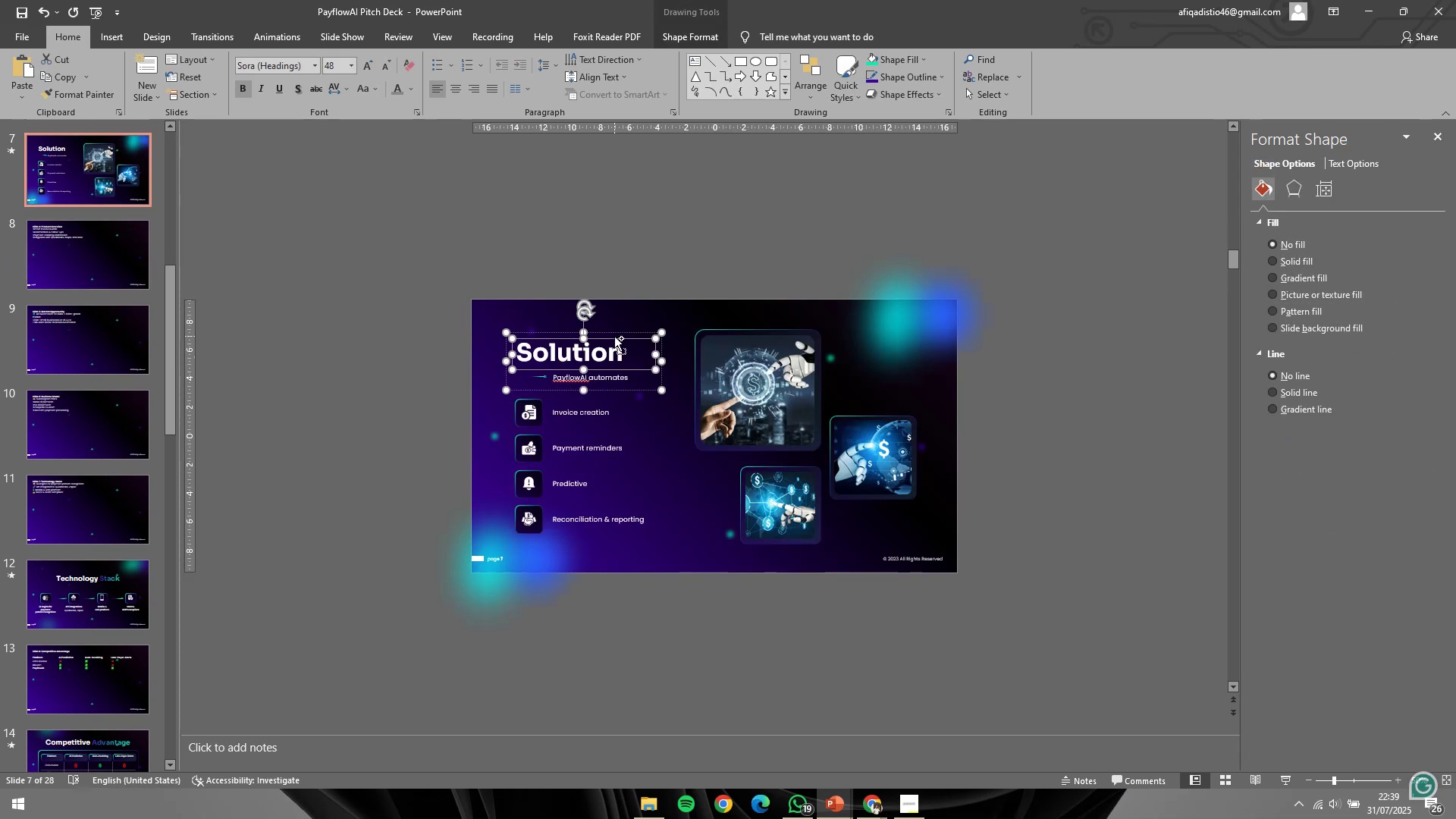 
key(Control+C)
 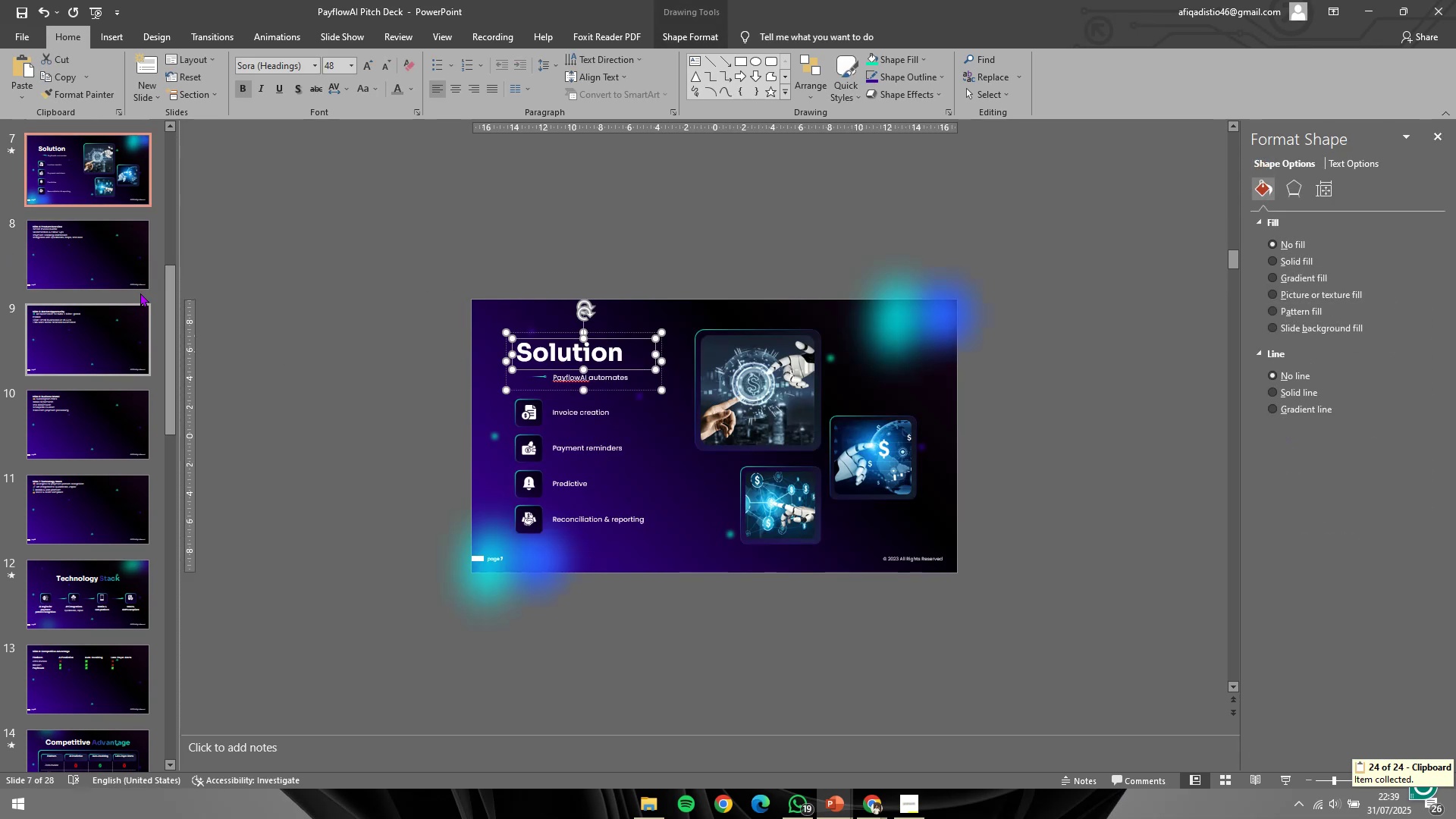 
left_click([114, 257])
 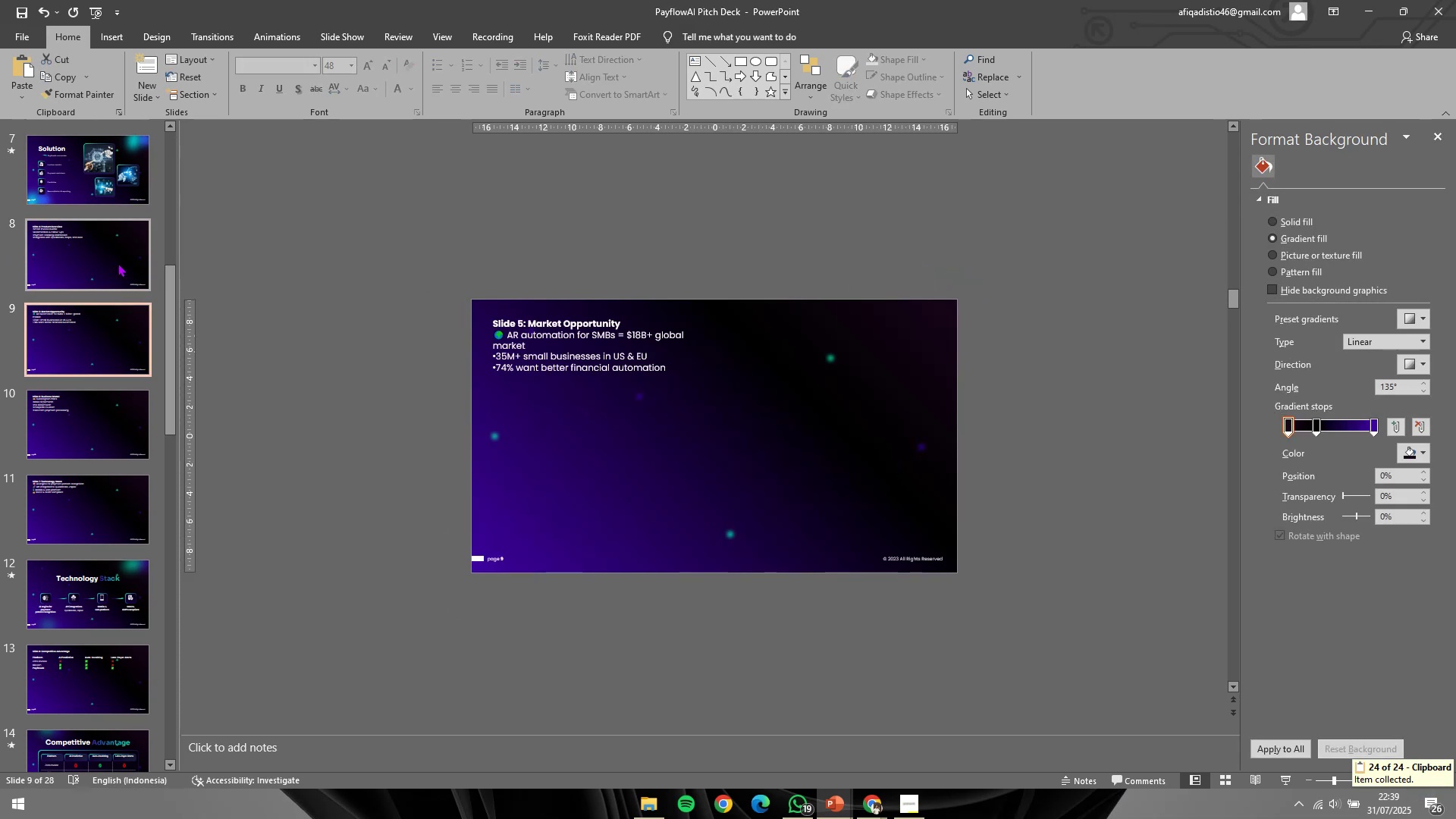 
left_click([131, 251])
 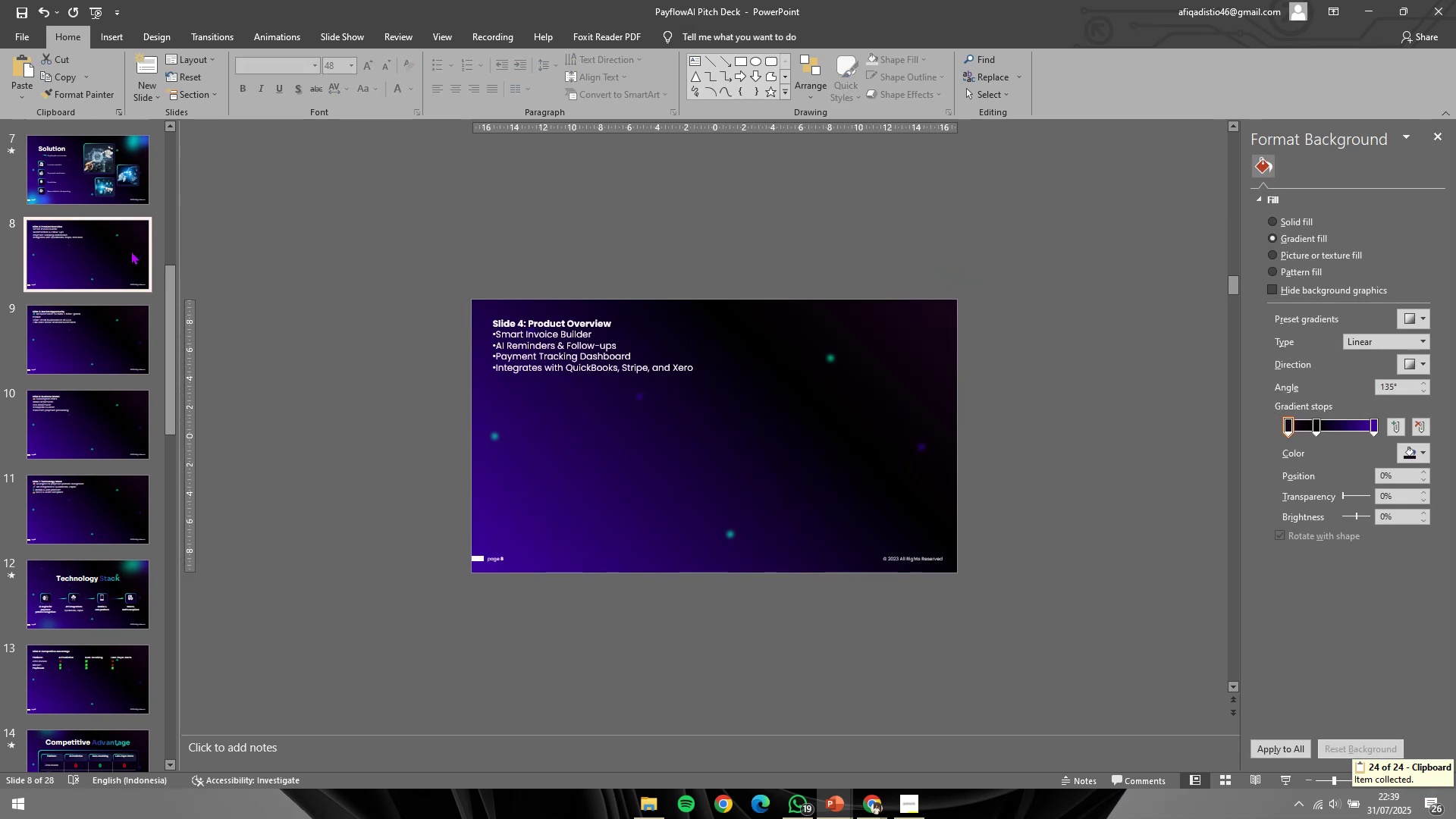 
right_click([131, 251])
 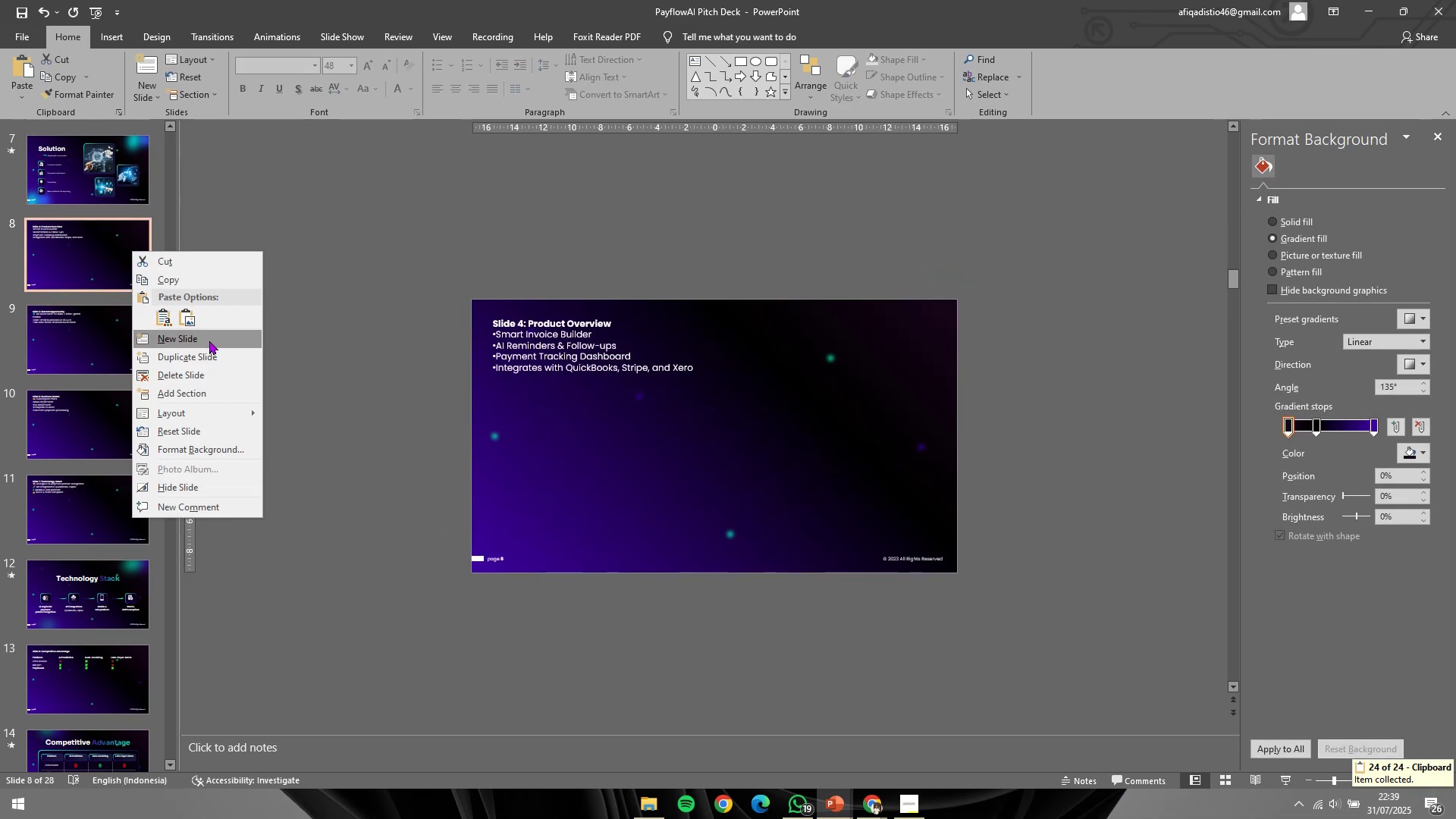 
left_click([209, 340])
 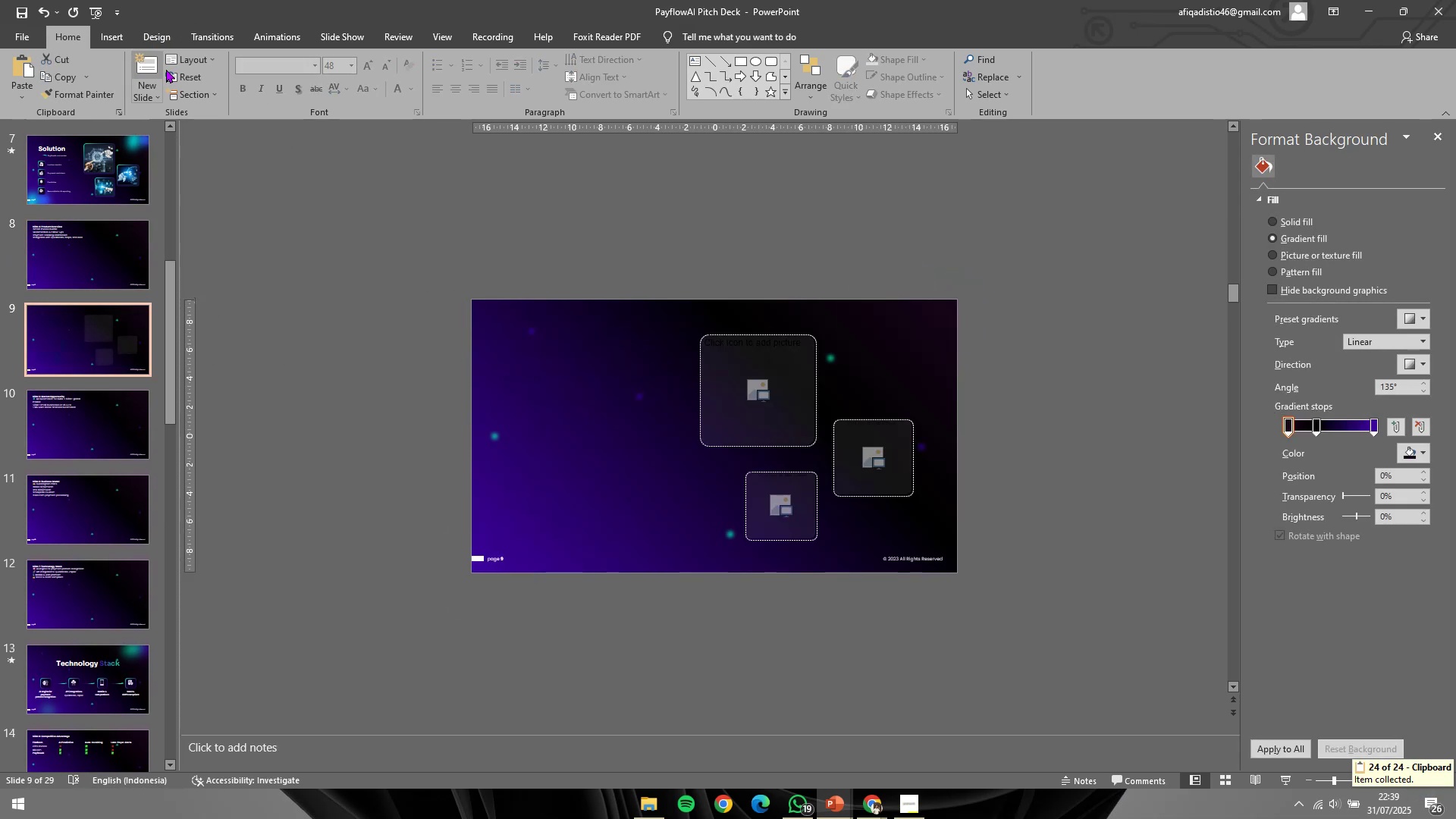 
left_click([198, 60])
 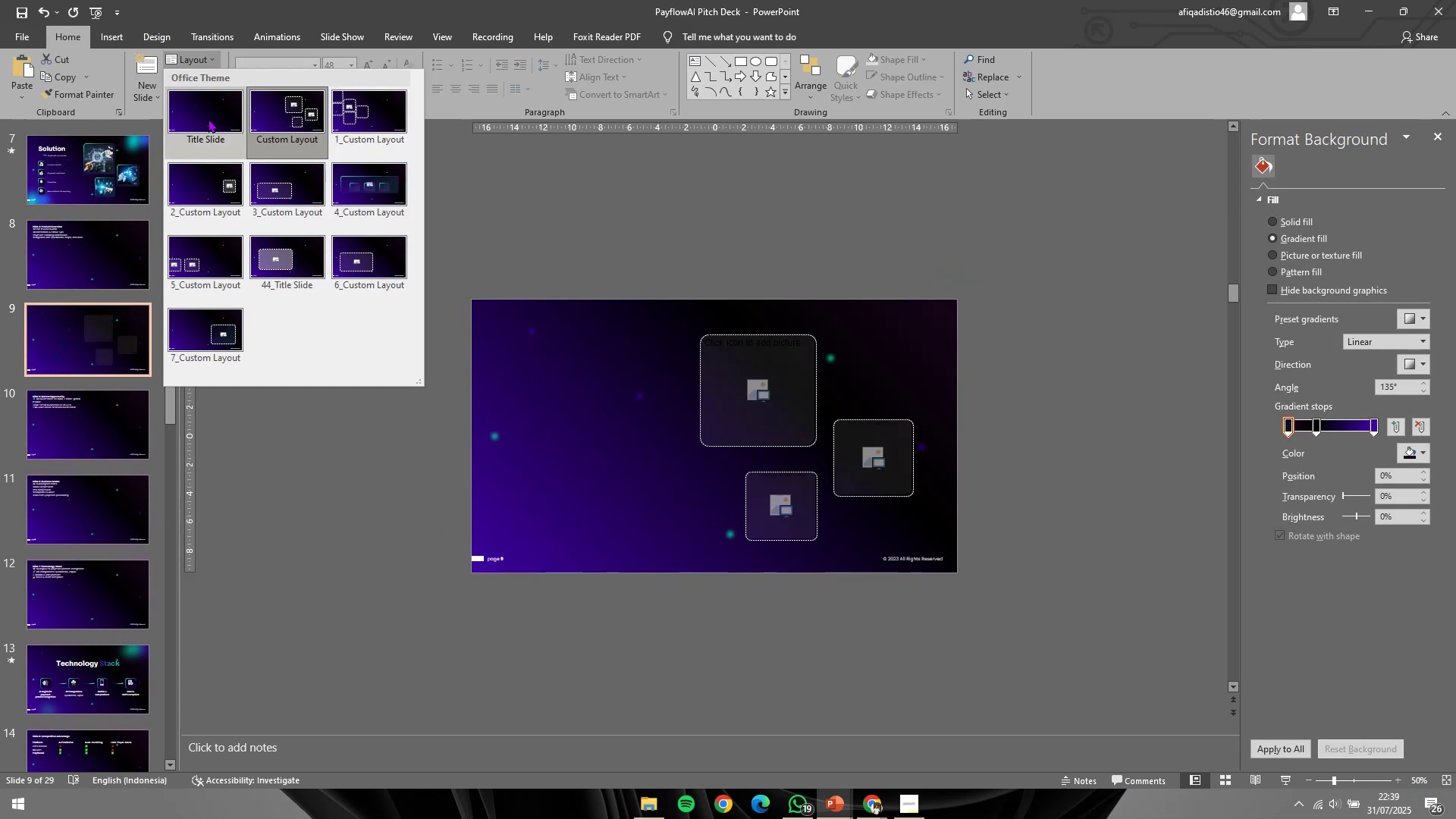 
double_click([362, 214])
 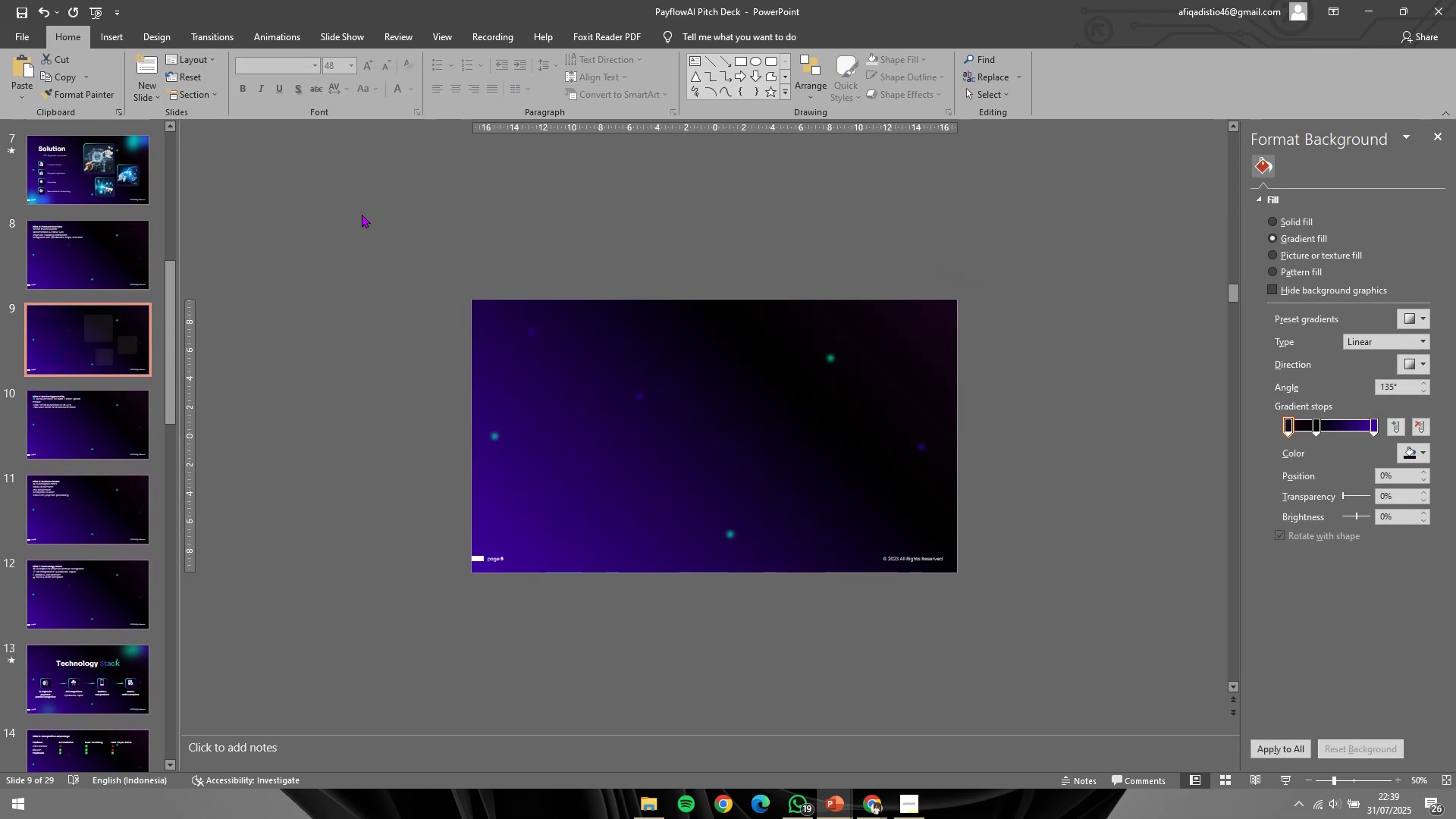 
key(Control+ControlLeft)
 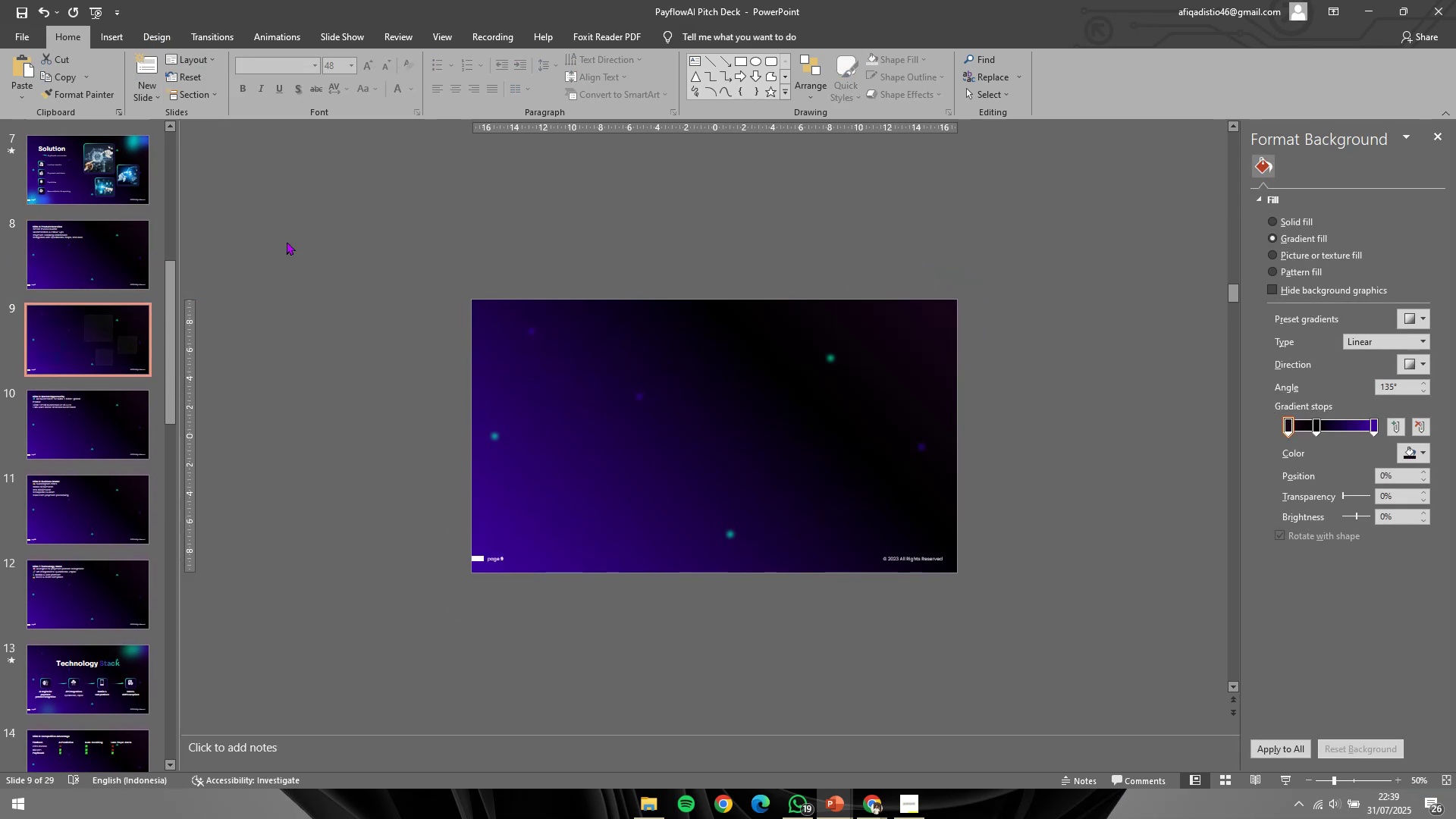 
key(Control+V)
 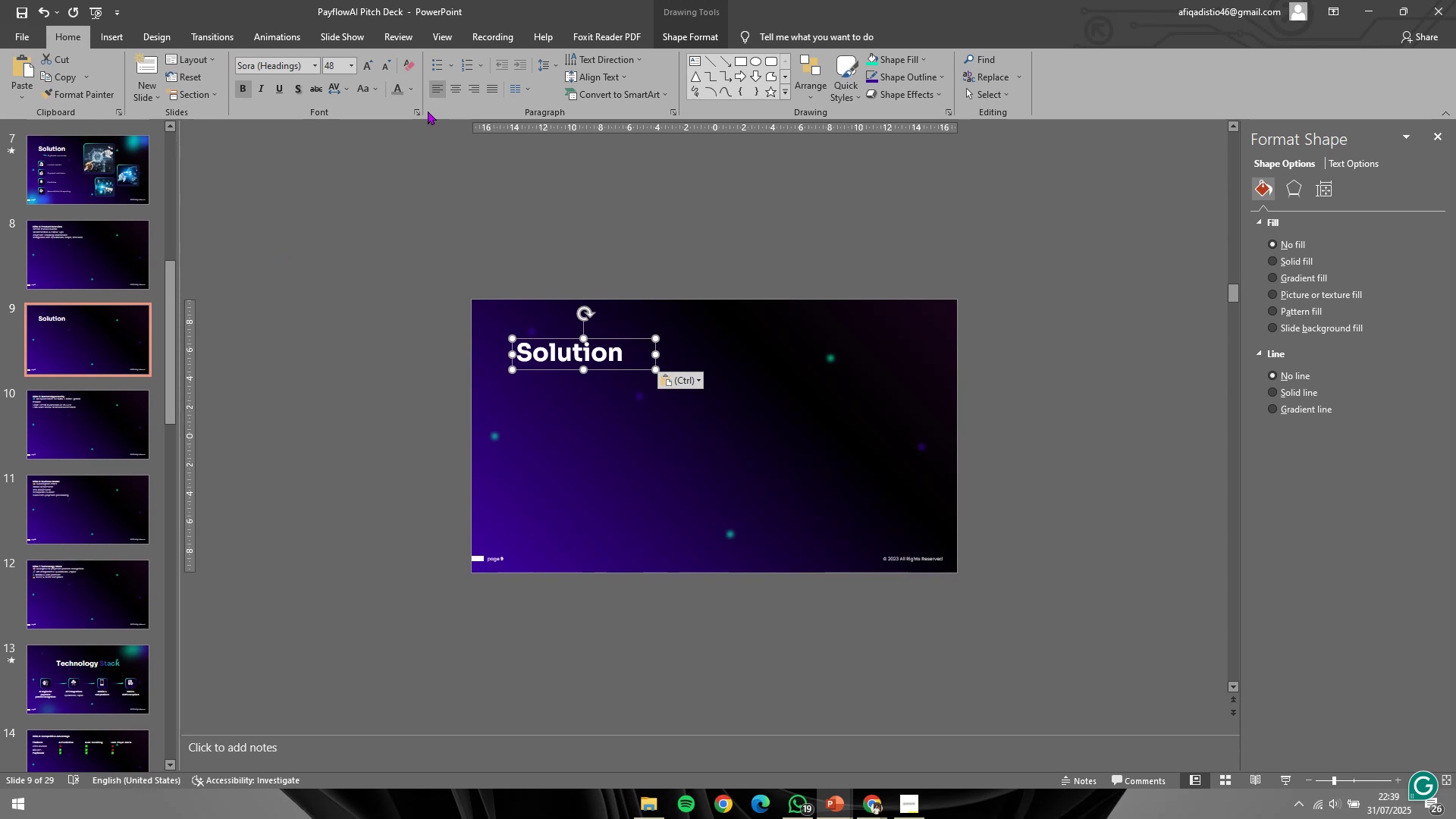 
left_click([457, 93])
 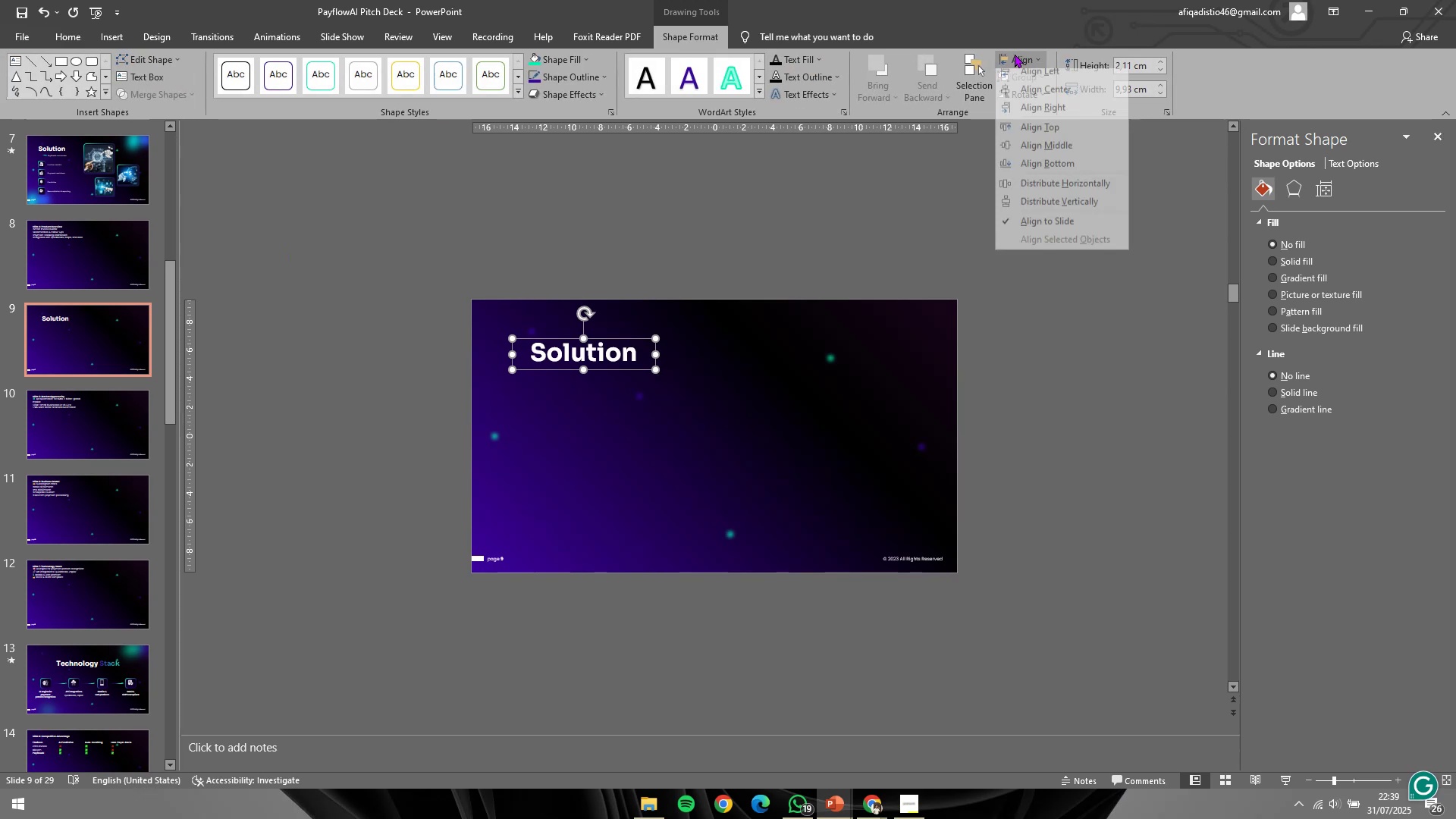 
double_click([1057, 96])
 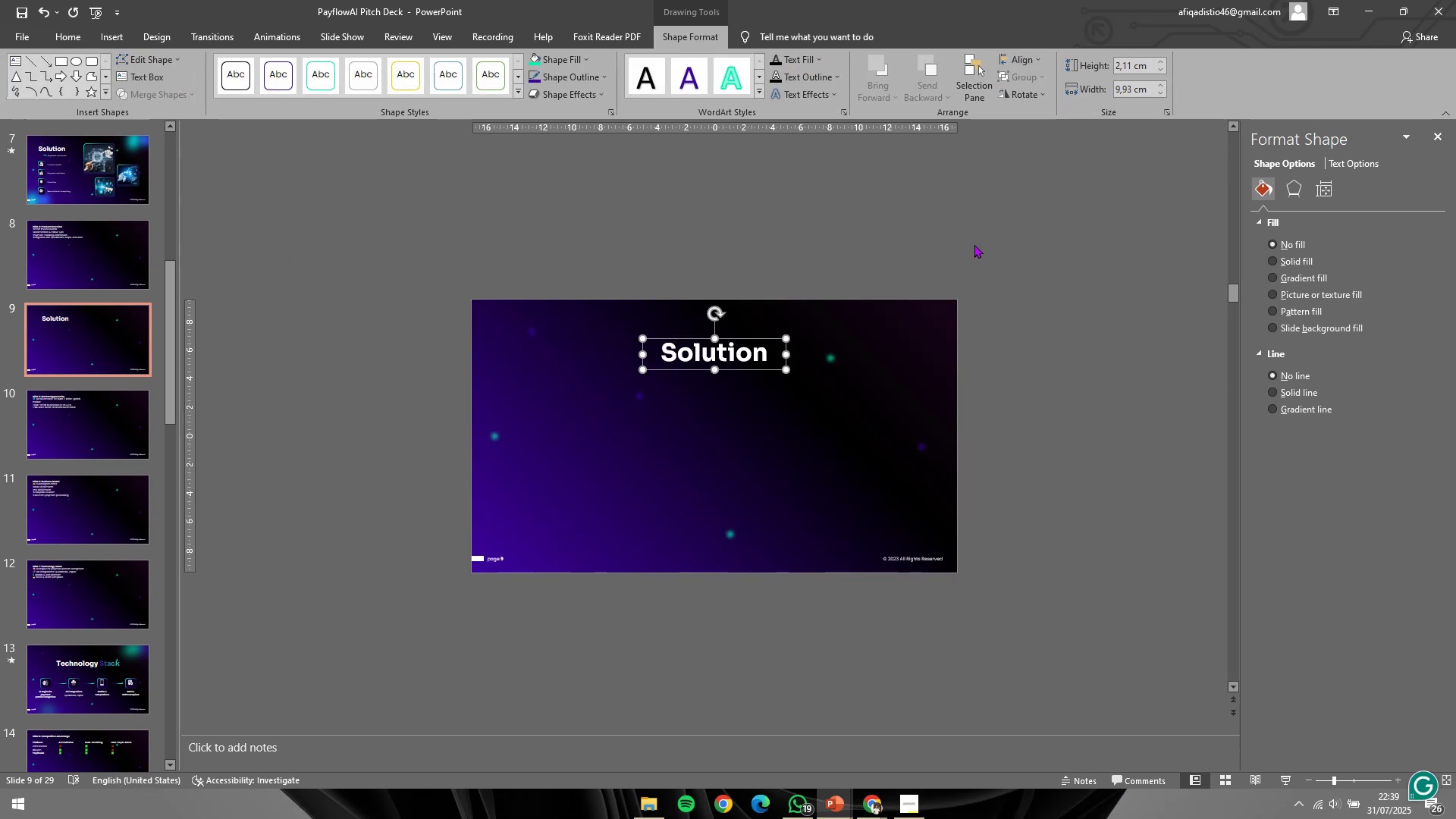 
triple_click([974, 248])
 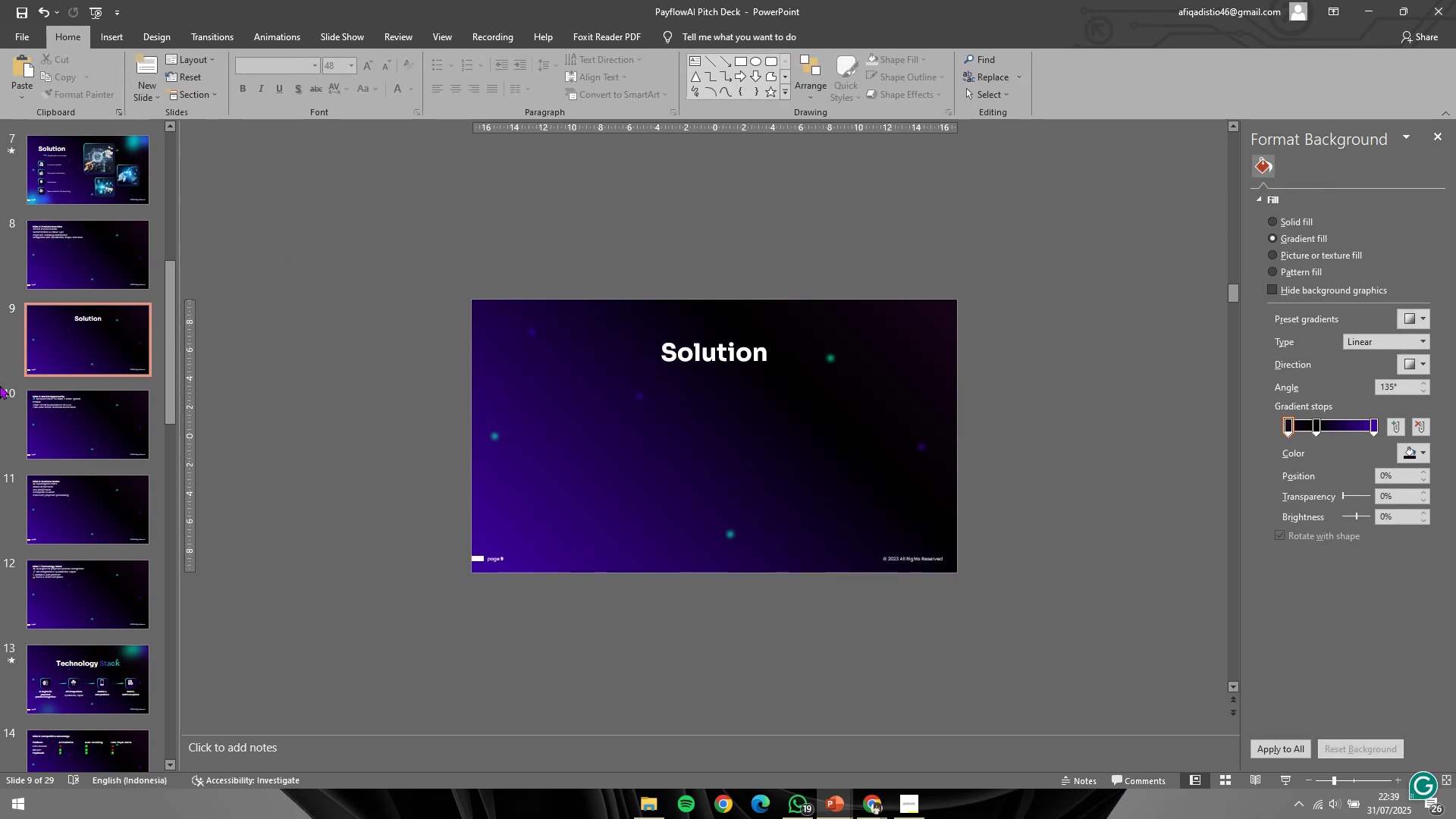 
scroll: coordinate [78, 312], scroll_direction: up, amount: 1.0
 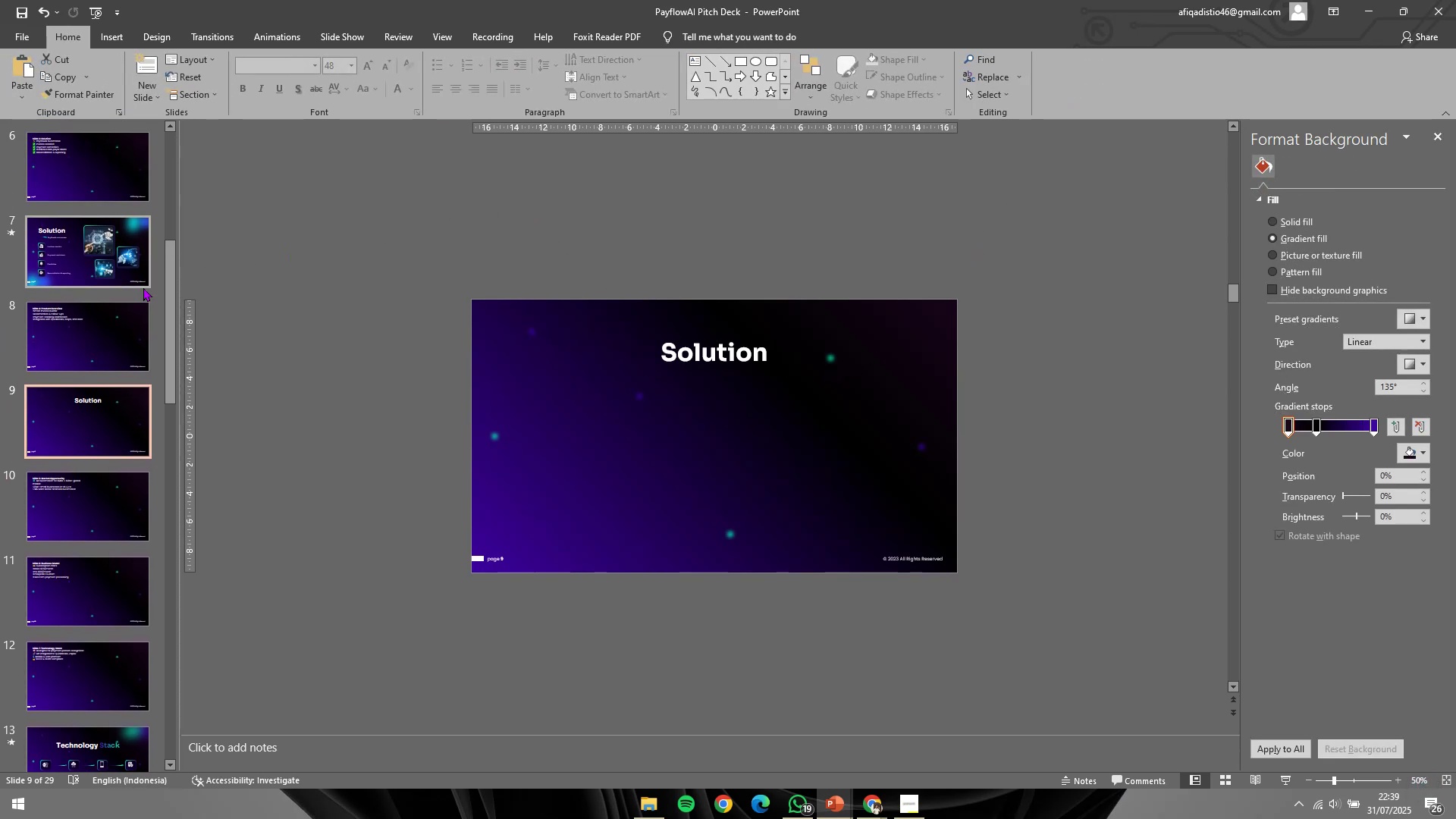 
left_click([130, 328])
 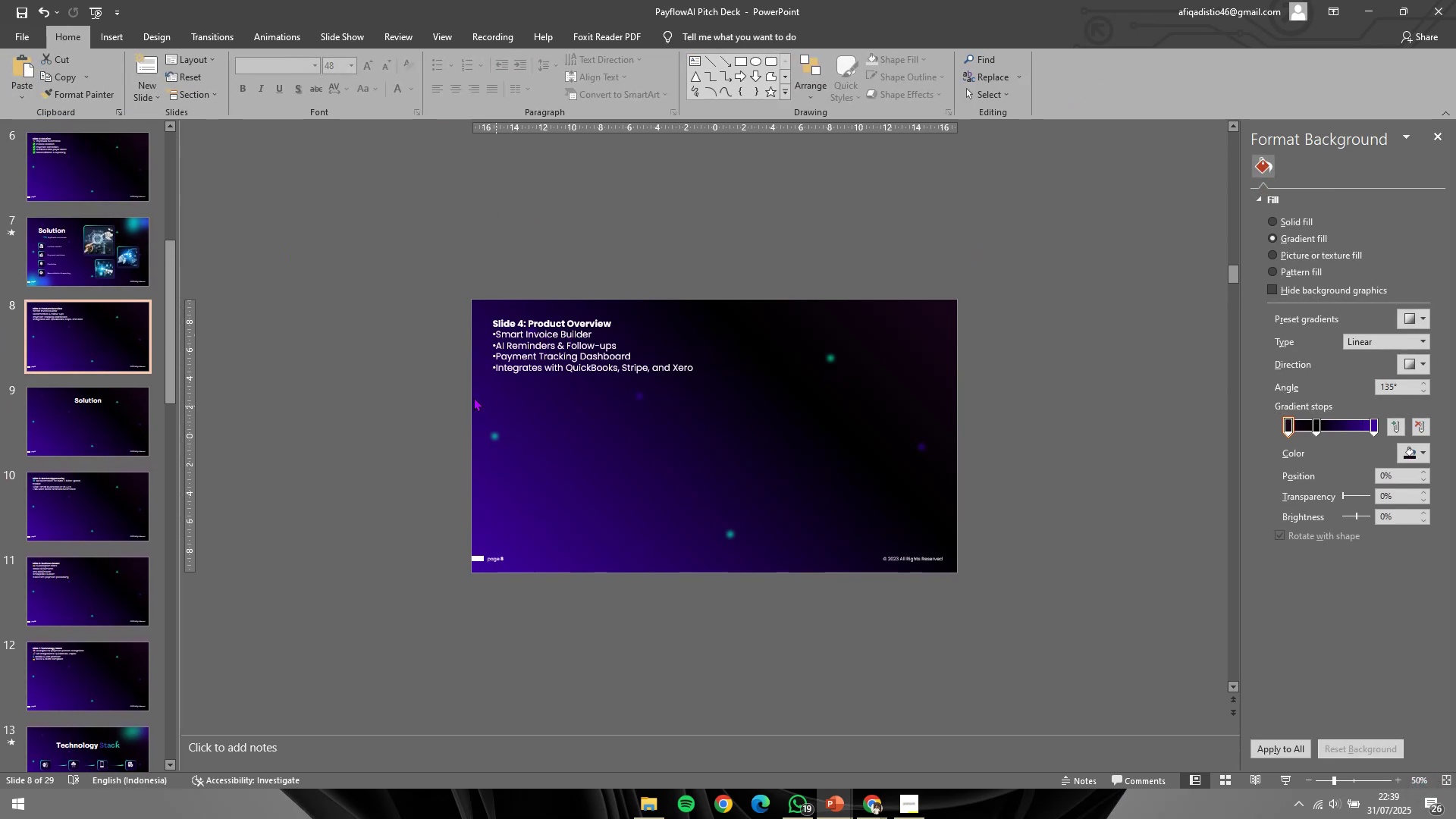 
left_click([103, 265])
 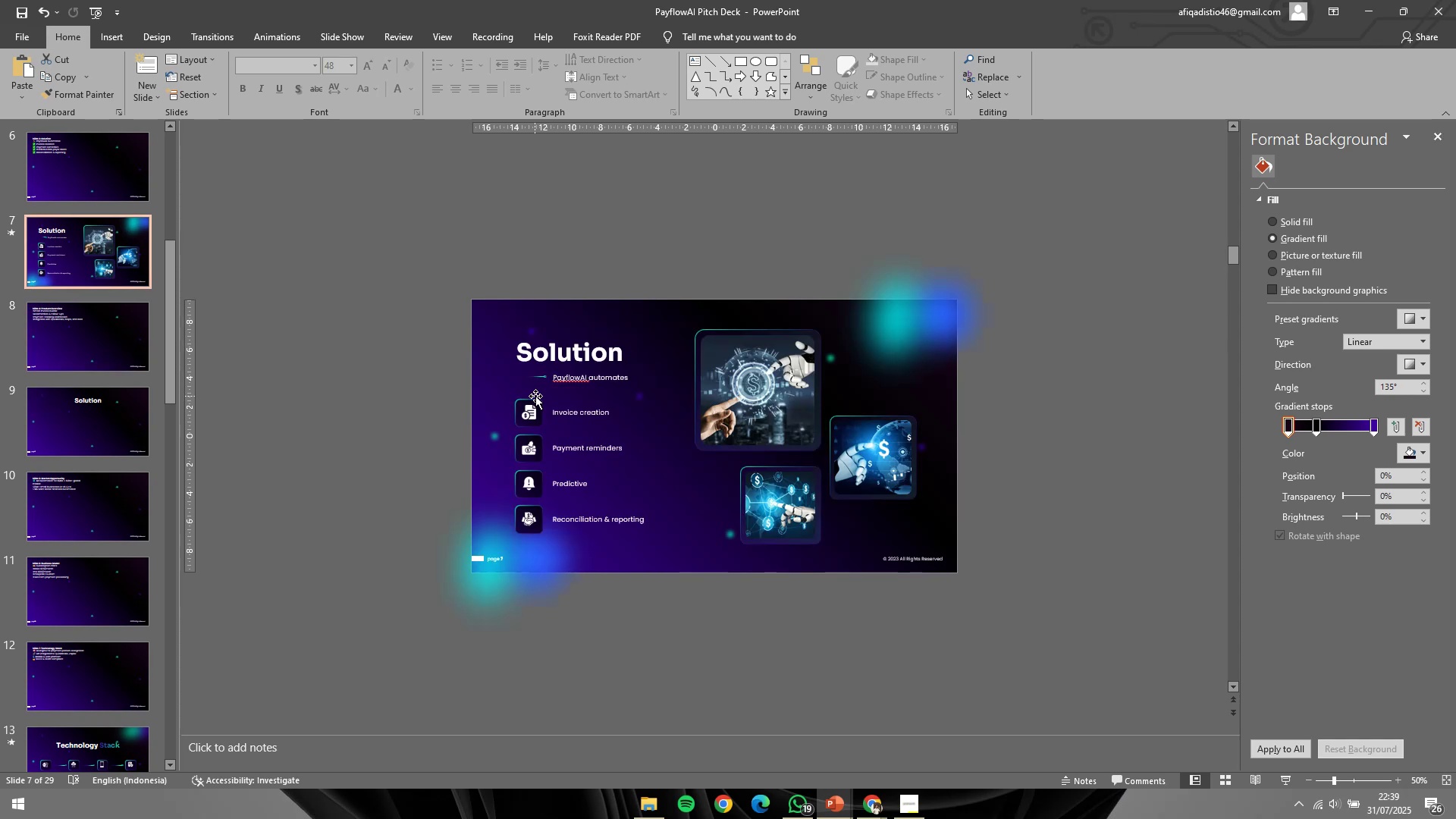 
left_click([535, 396])
 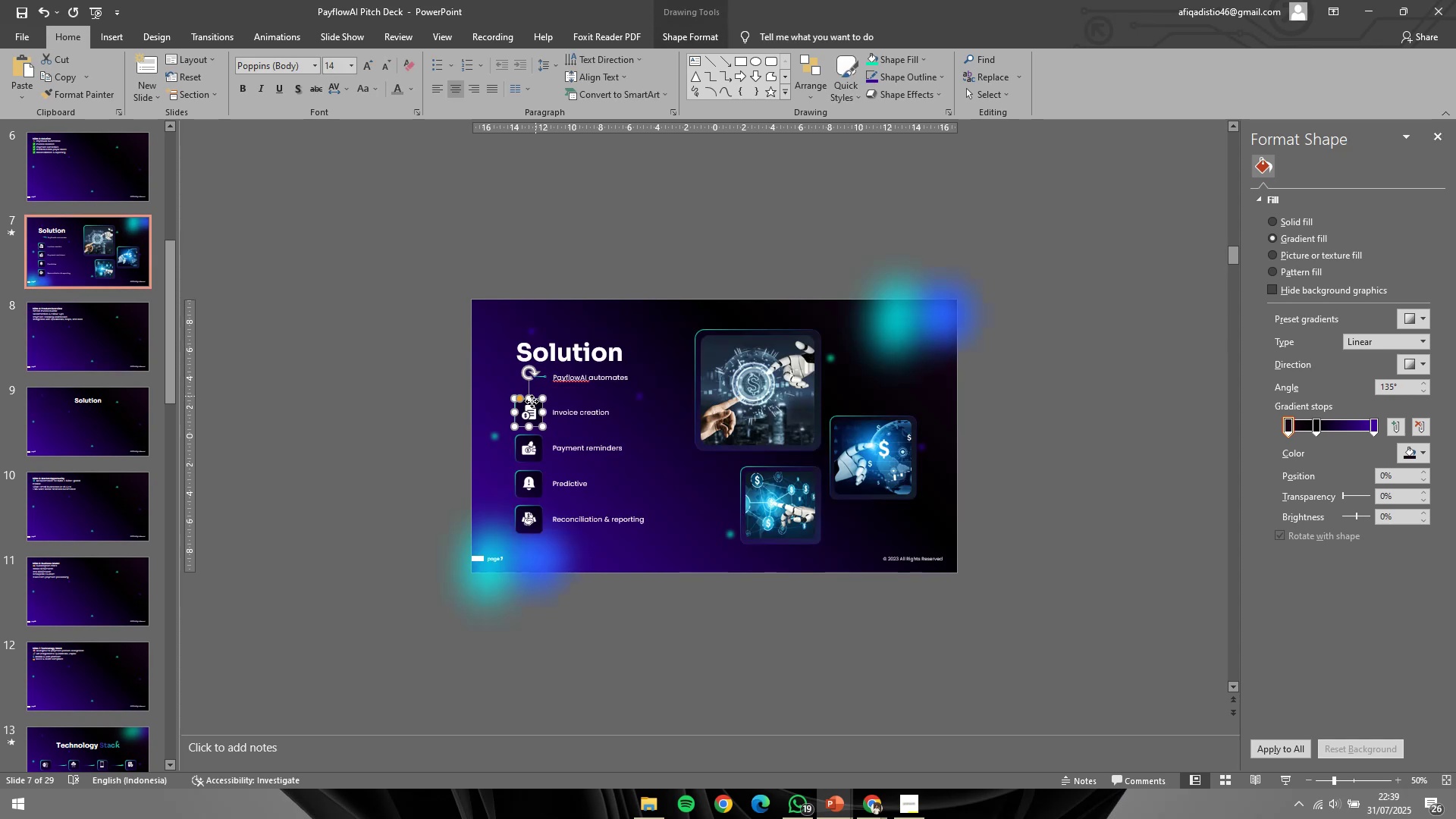 
key(Control+ControlLeft)
 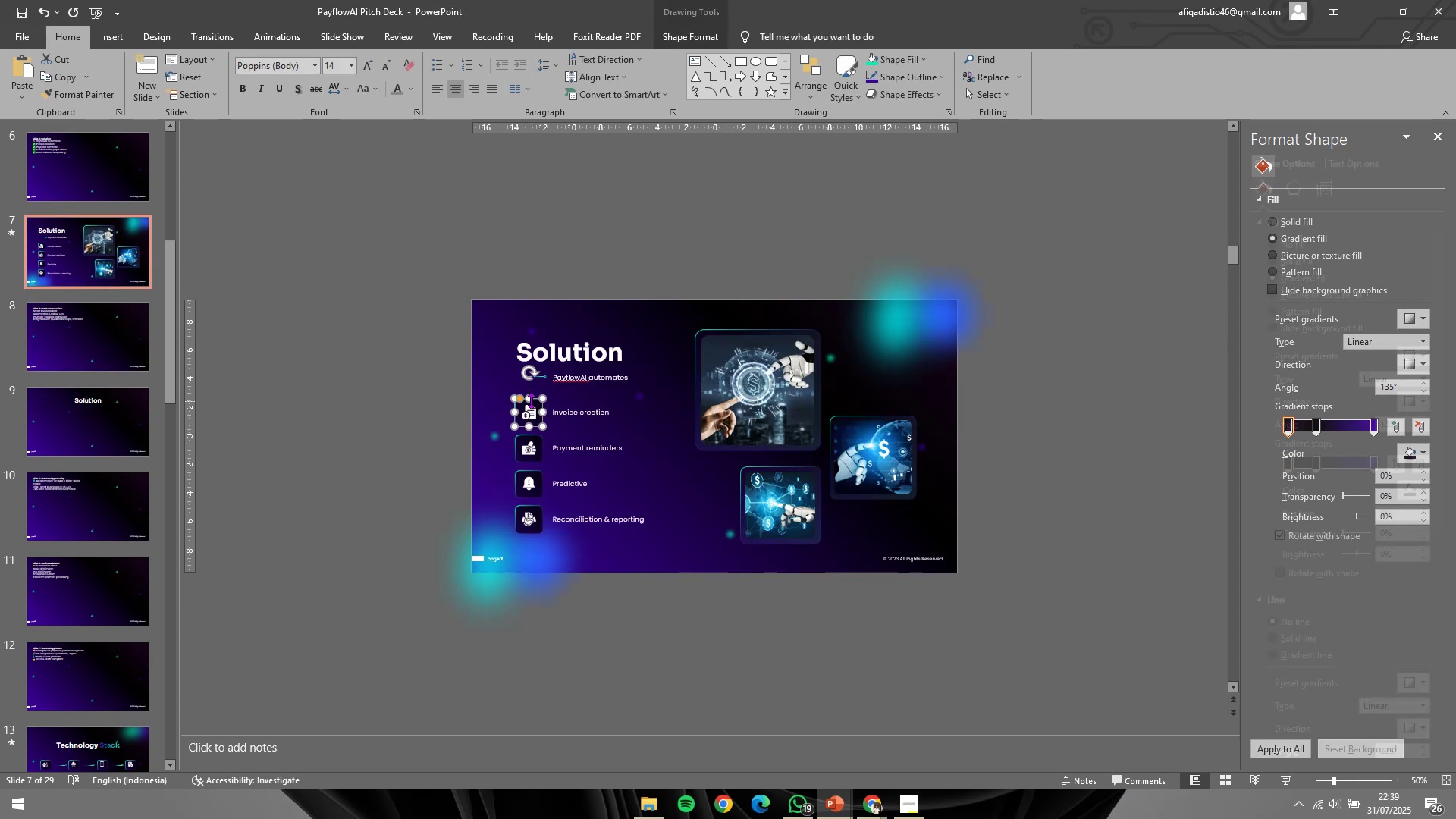 
key(Control+C)
 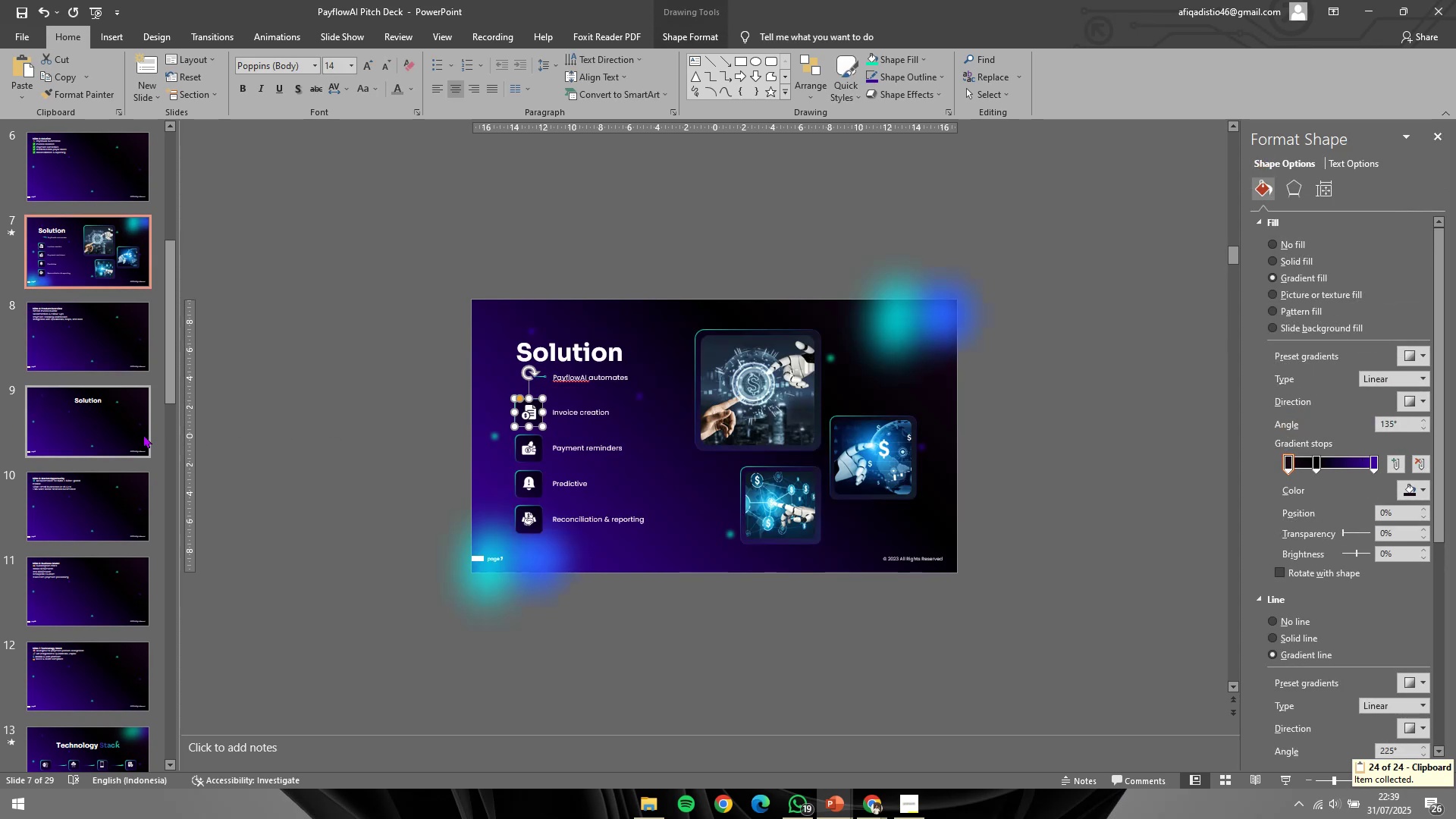 
left_click([127, 426])
 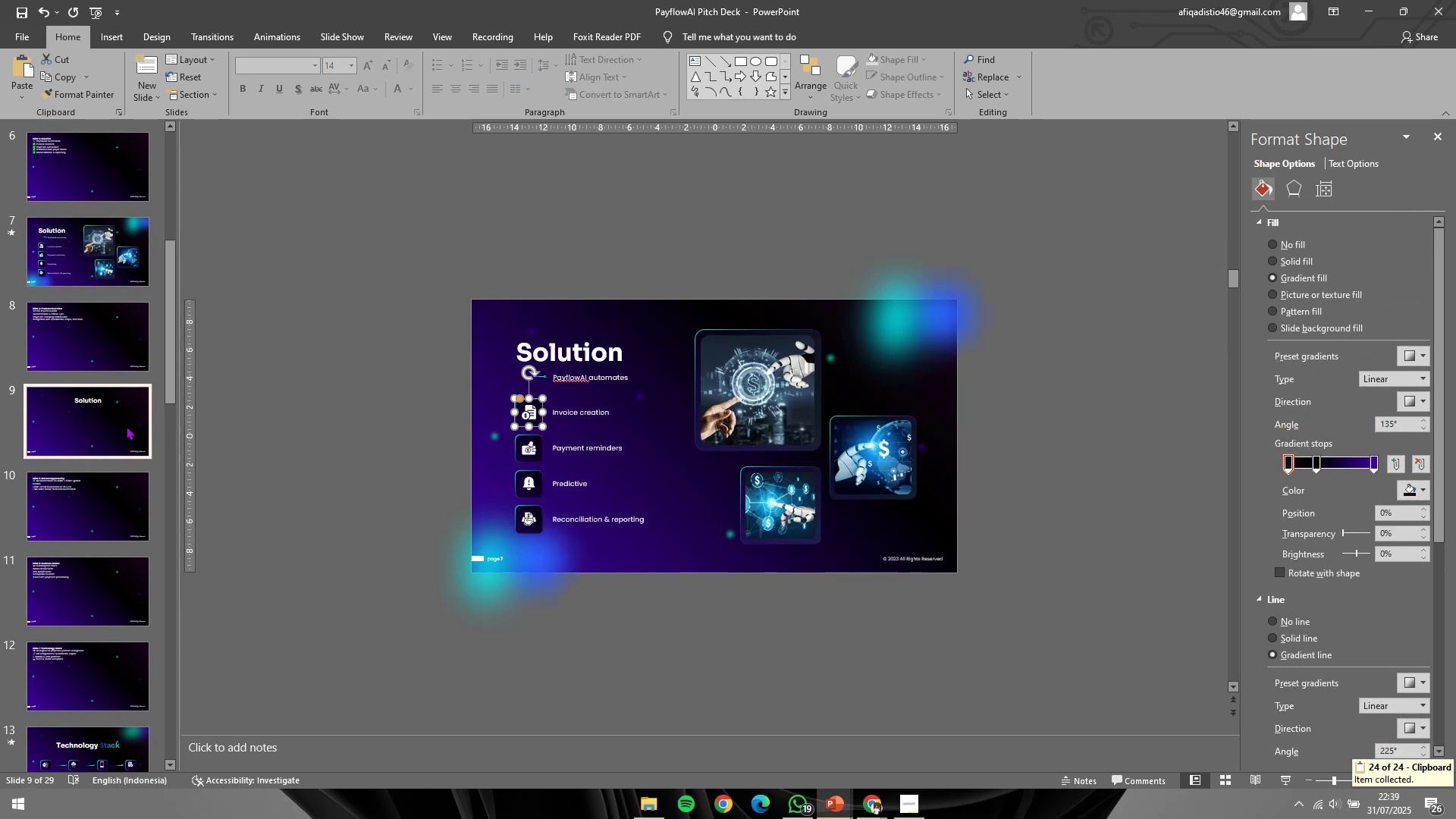 
key(Control+V)
 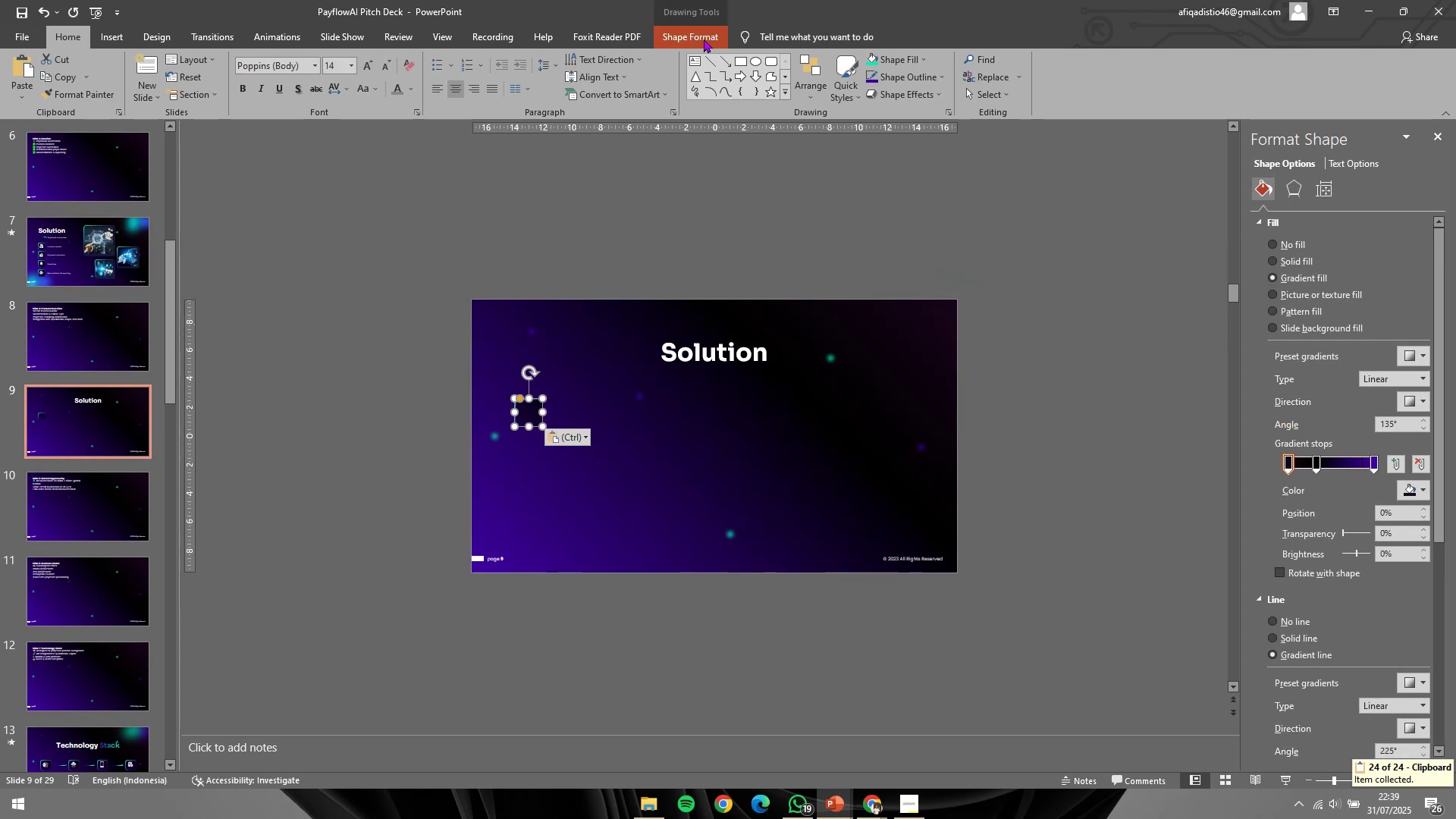 
left_click([704, 39])
 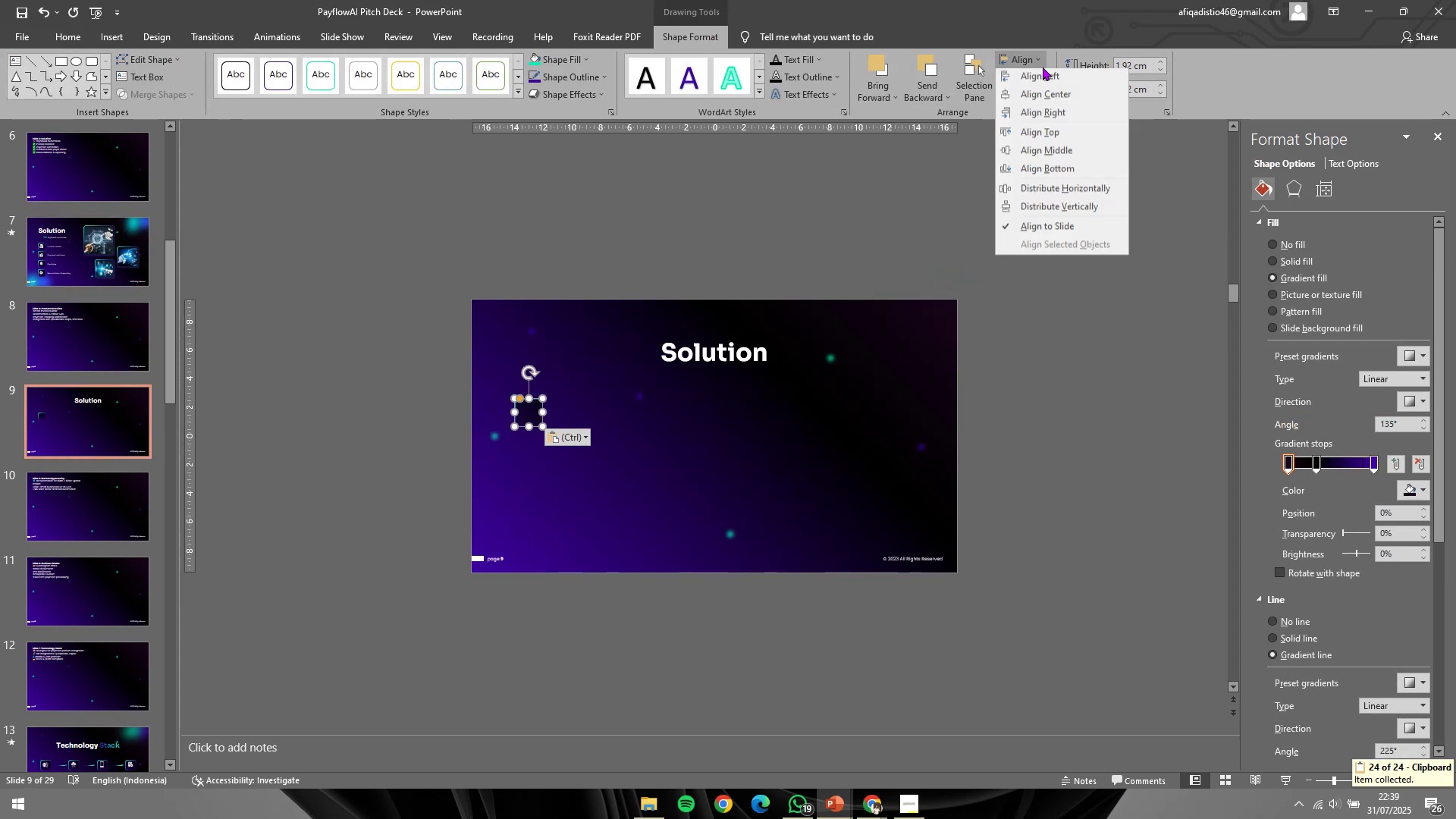 
double_click([1053, 93])
 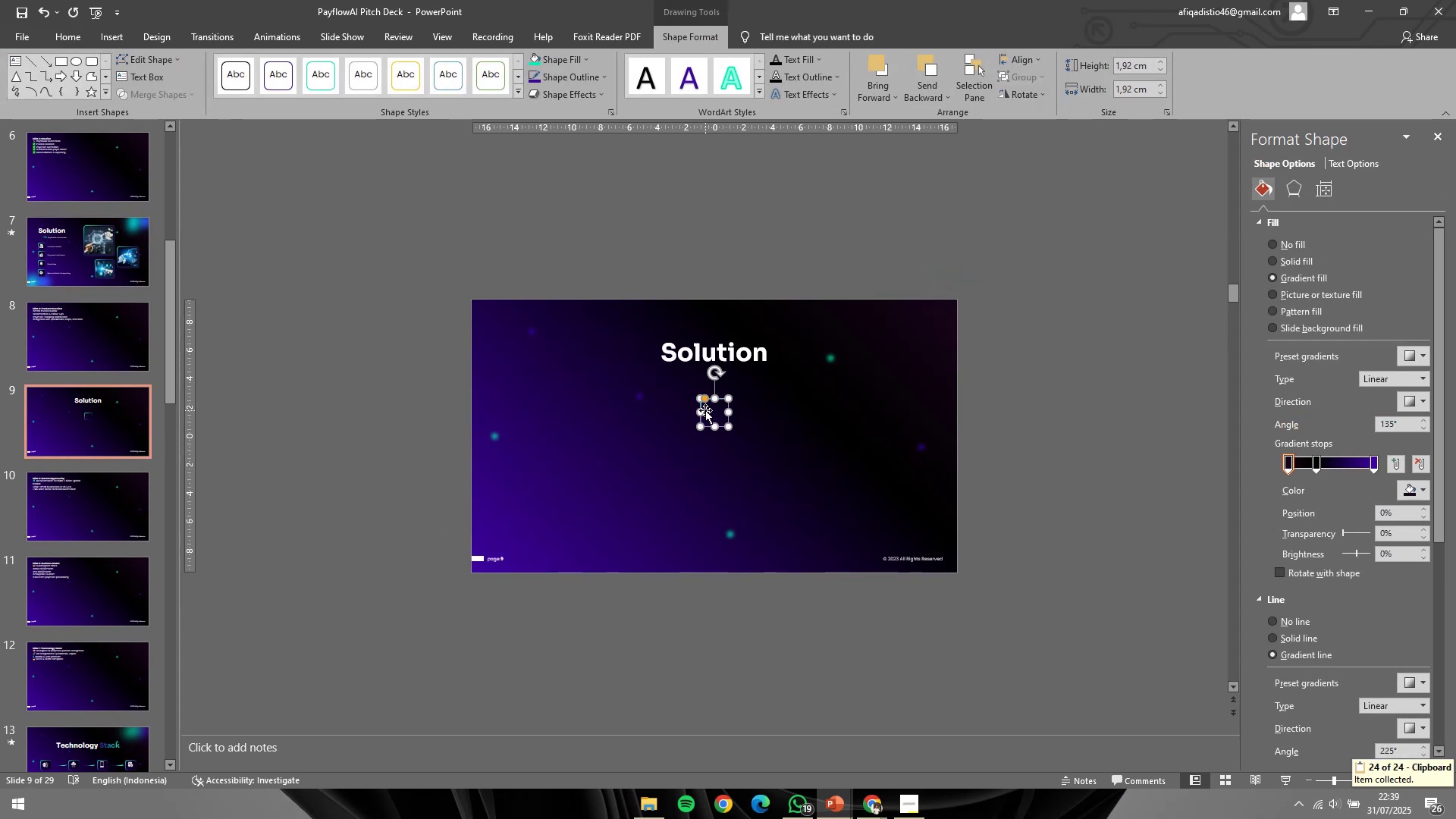 
hold_key(key=ControlLeft, duration=3.07)
 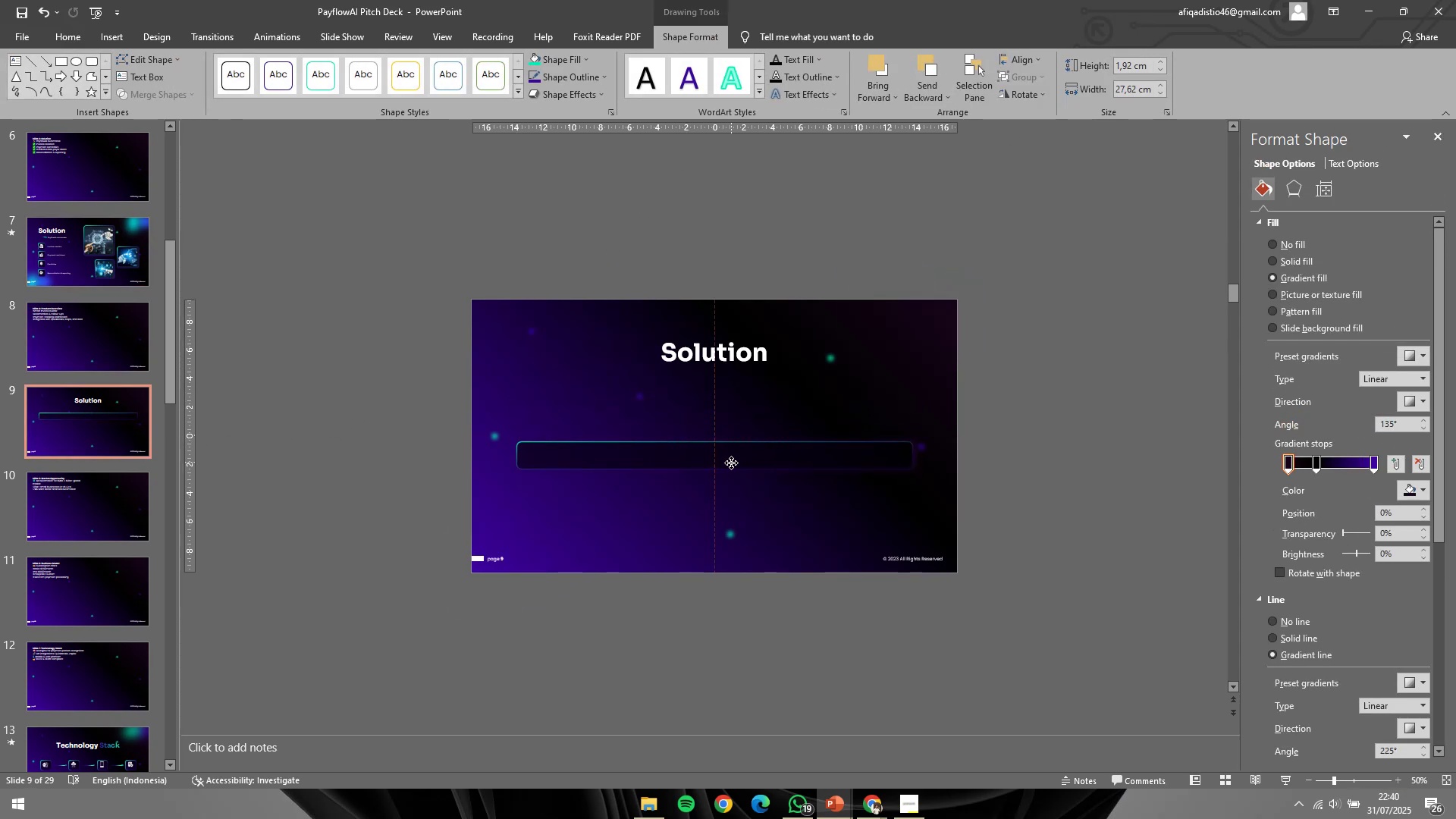 
hold_key(key=ShiftLeft, duration=1.52)
 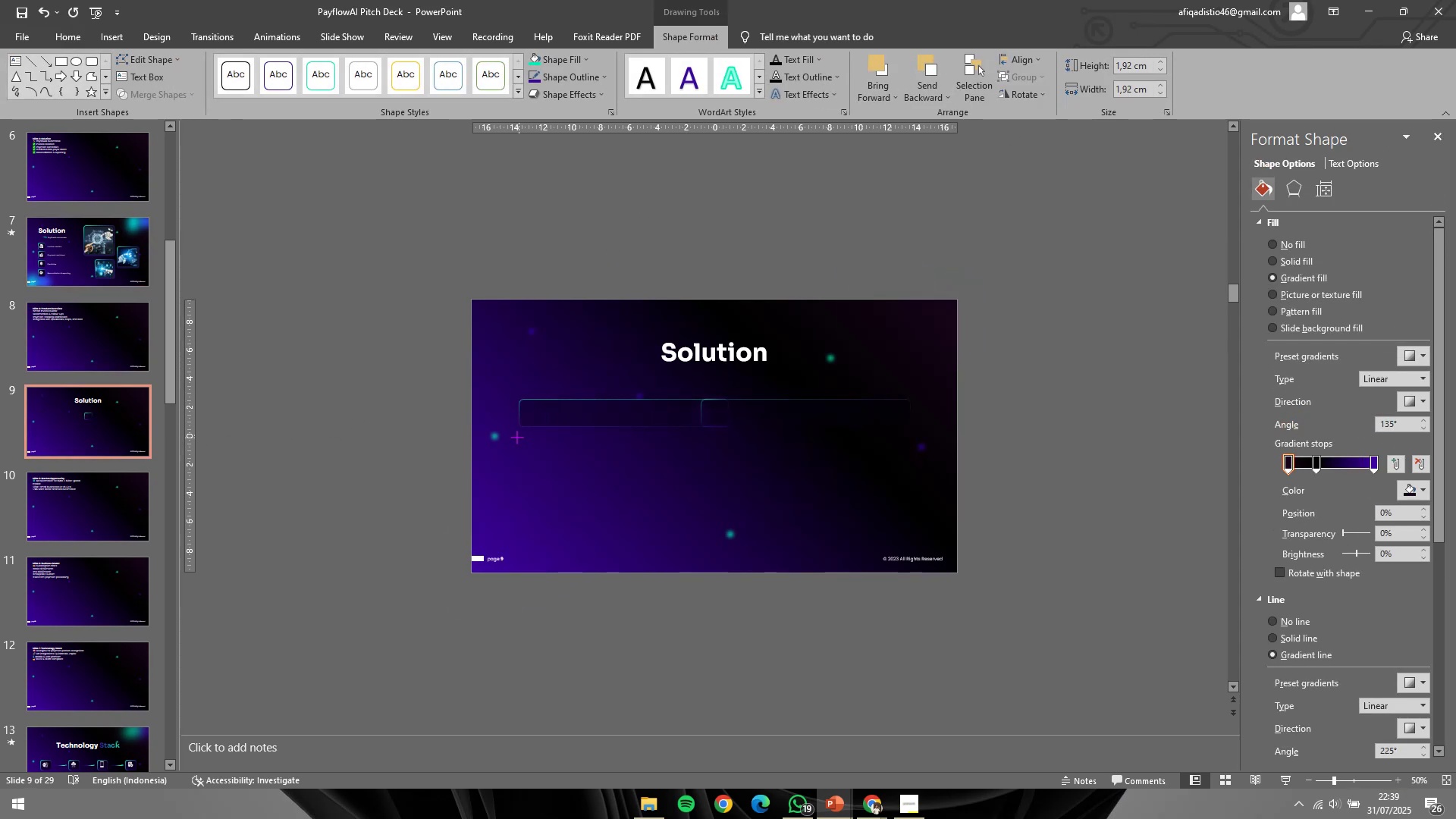 
hold_key(key=ShiftLeft, duration=1.53)
 